 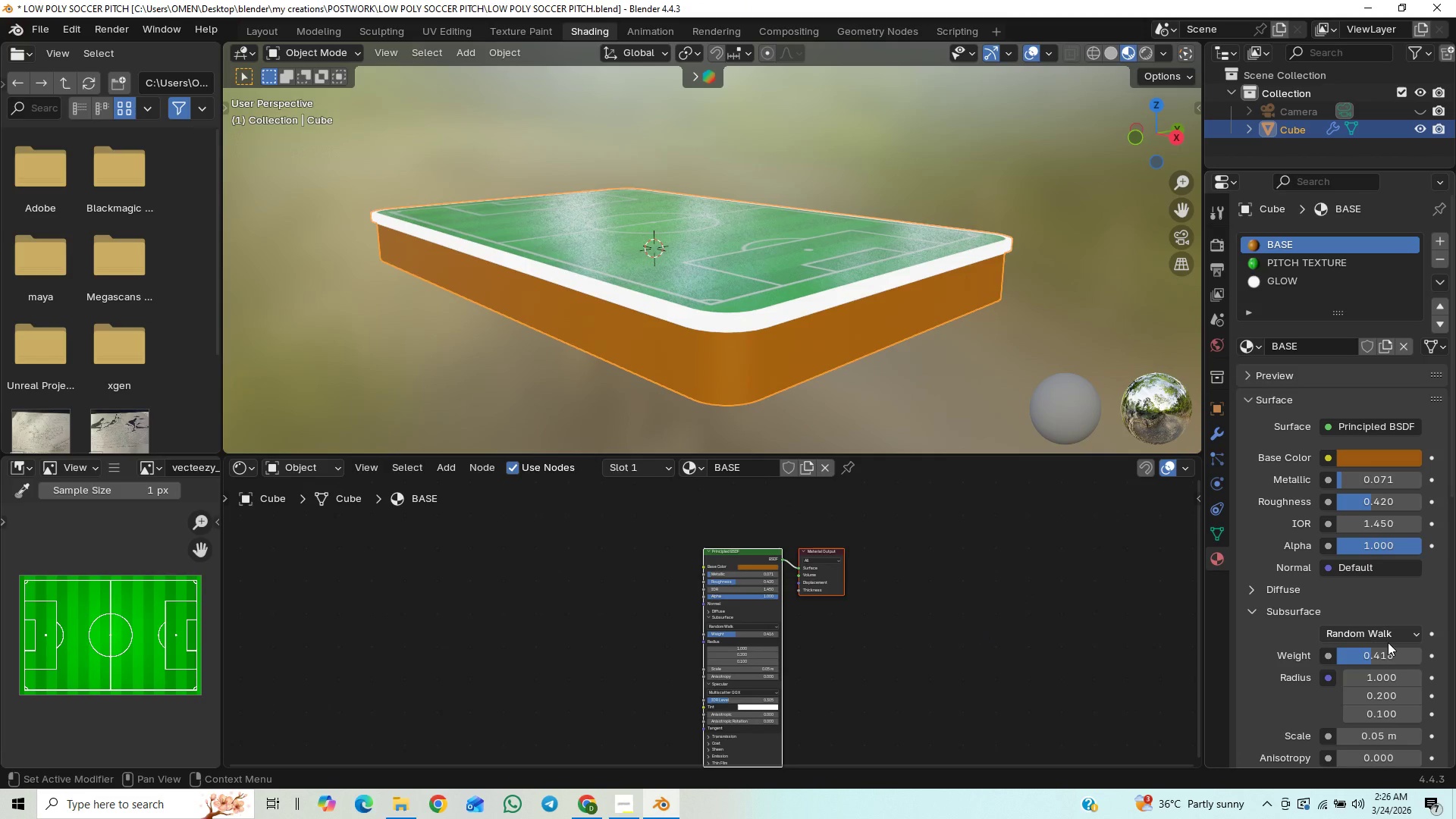 
key(Control+Z)
 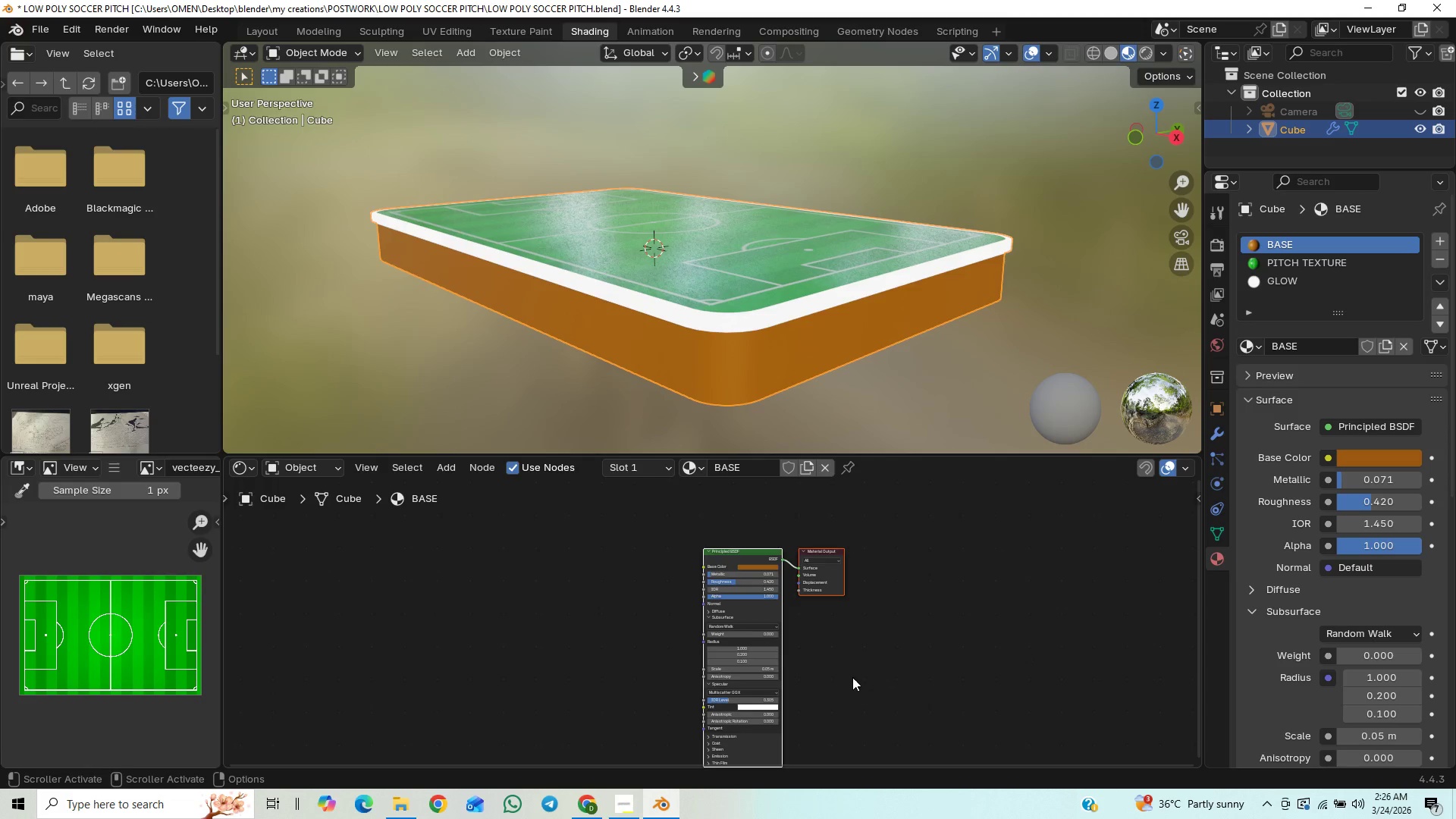 
wait(6.19)
 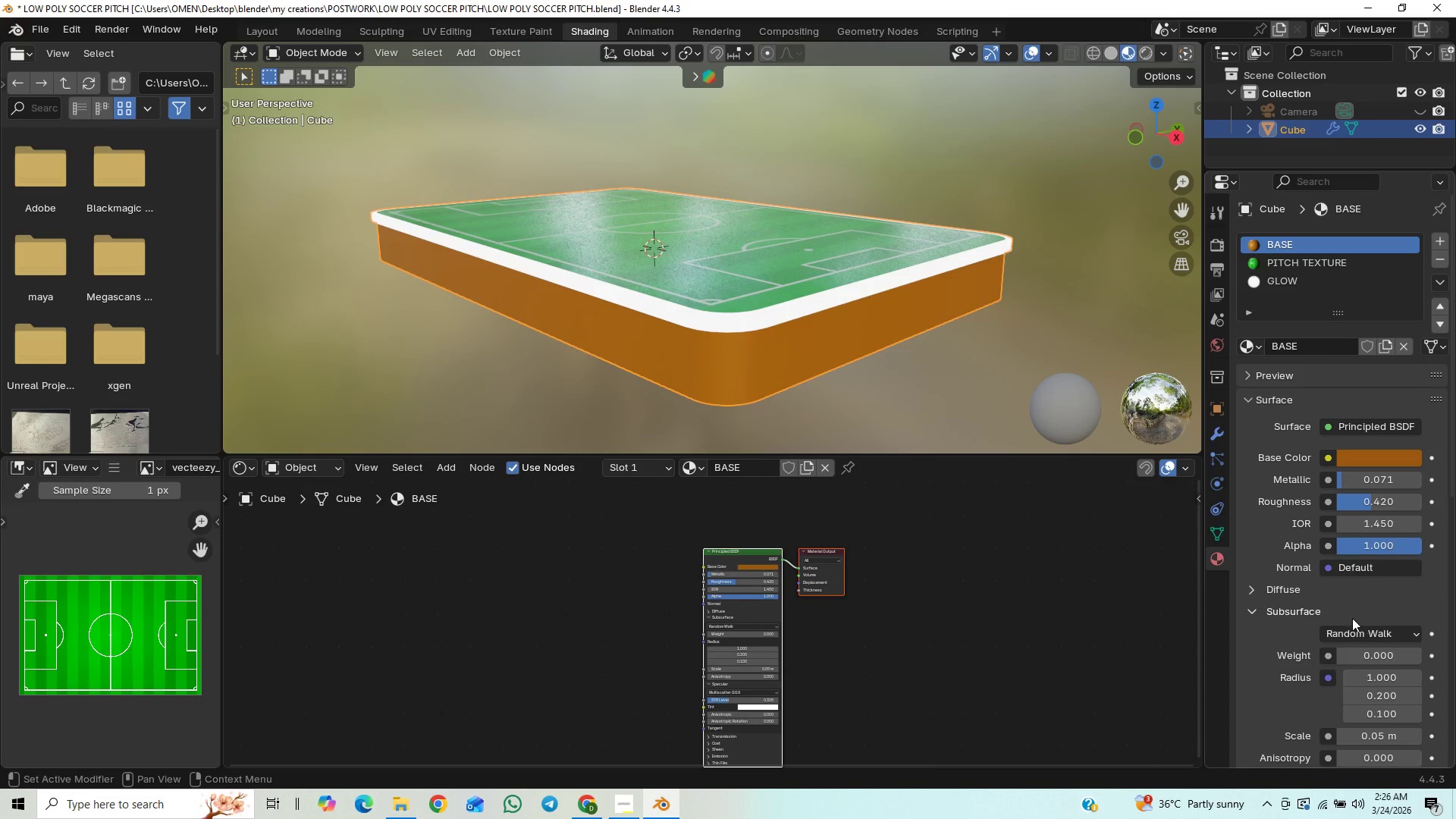 
scroll: coordinate [844, 676], scroll_direction: down, amount: 3.0
 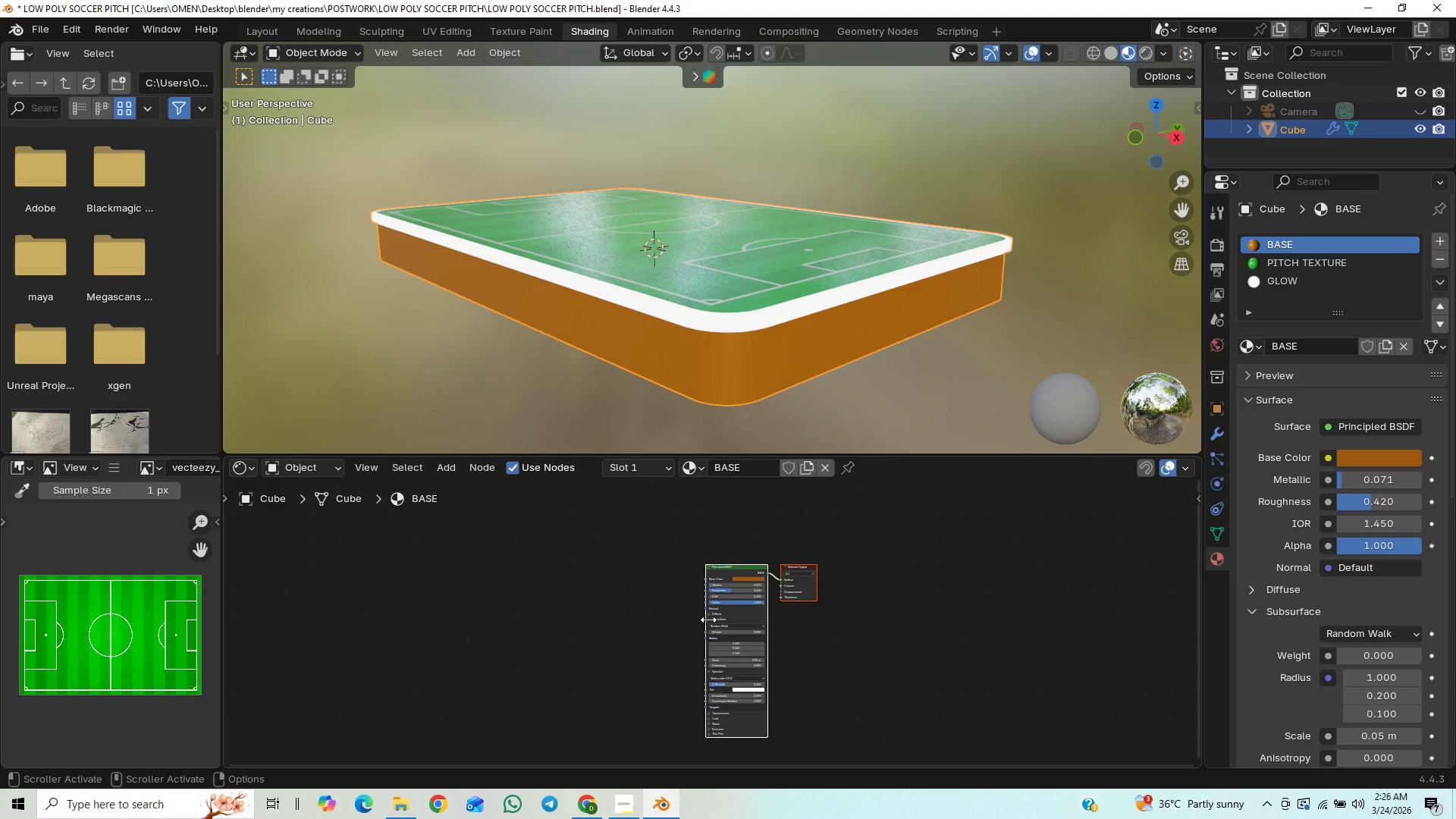 
left_click([710, 619])
 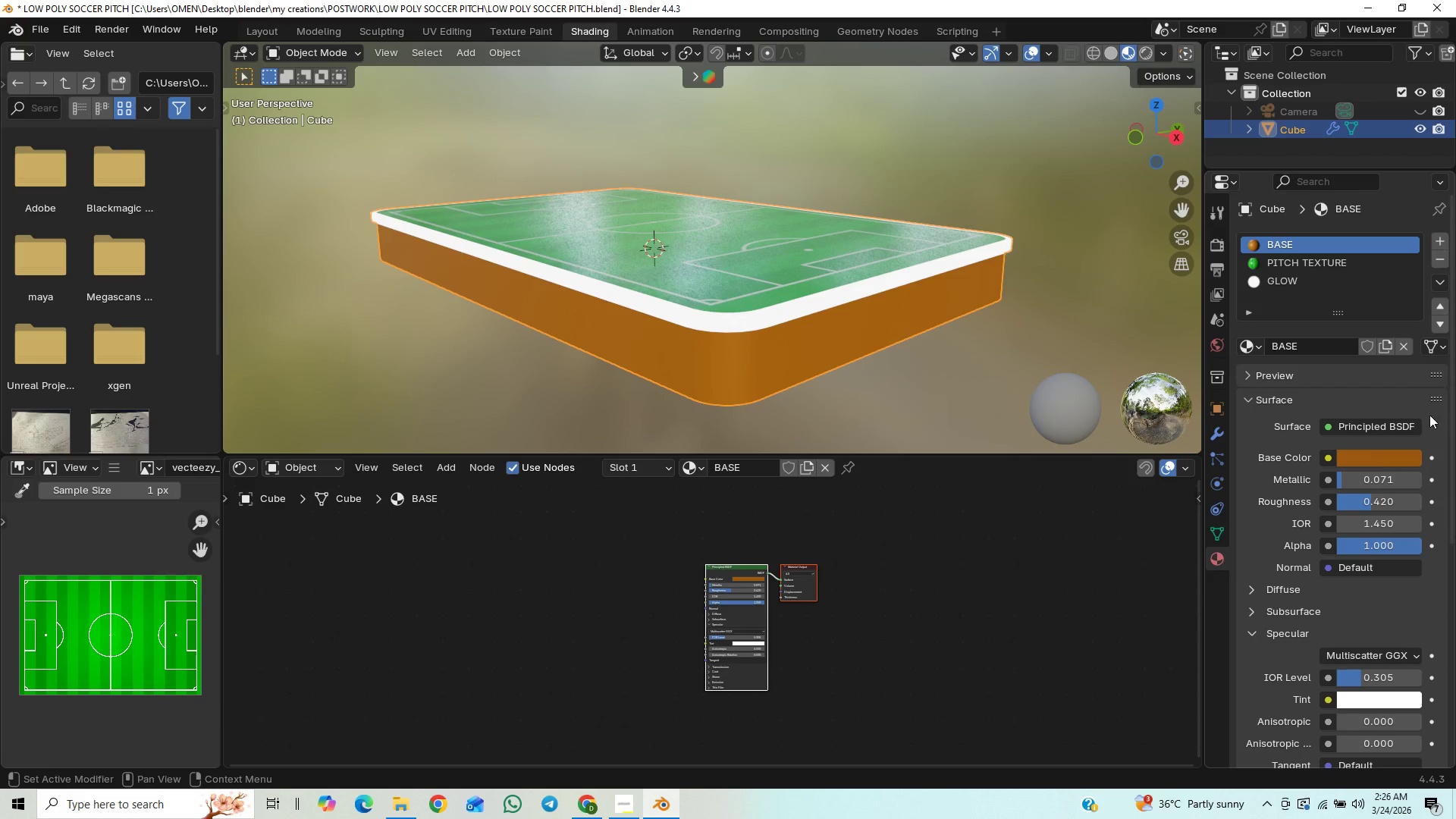 
left_click([1302, 259])
 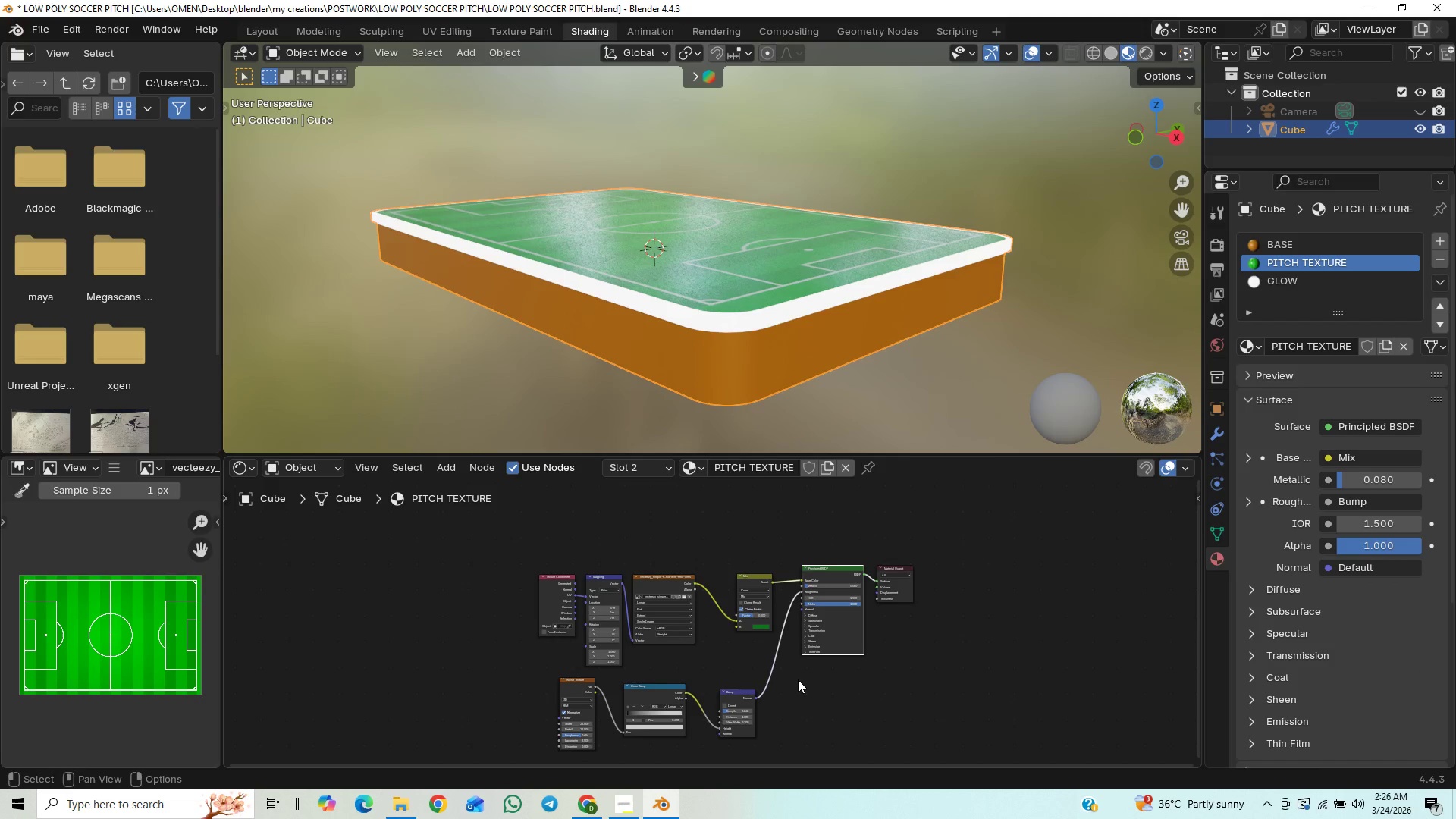 
scroll: coordinate [830, 632], scroll_direction: up, amount: 1.0
 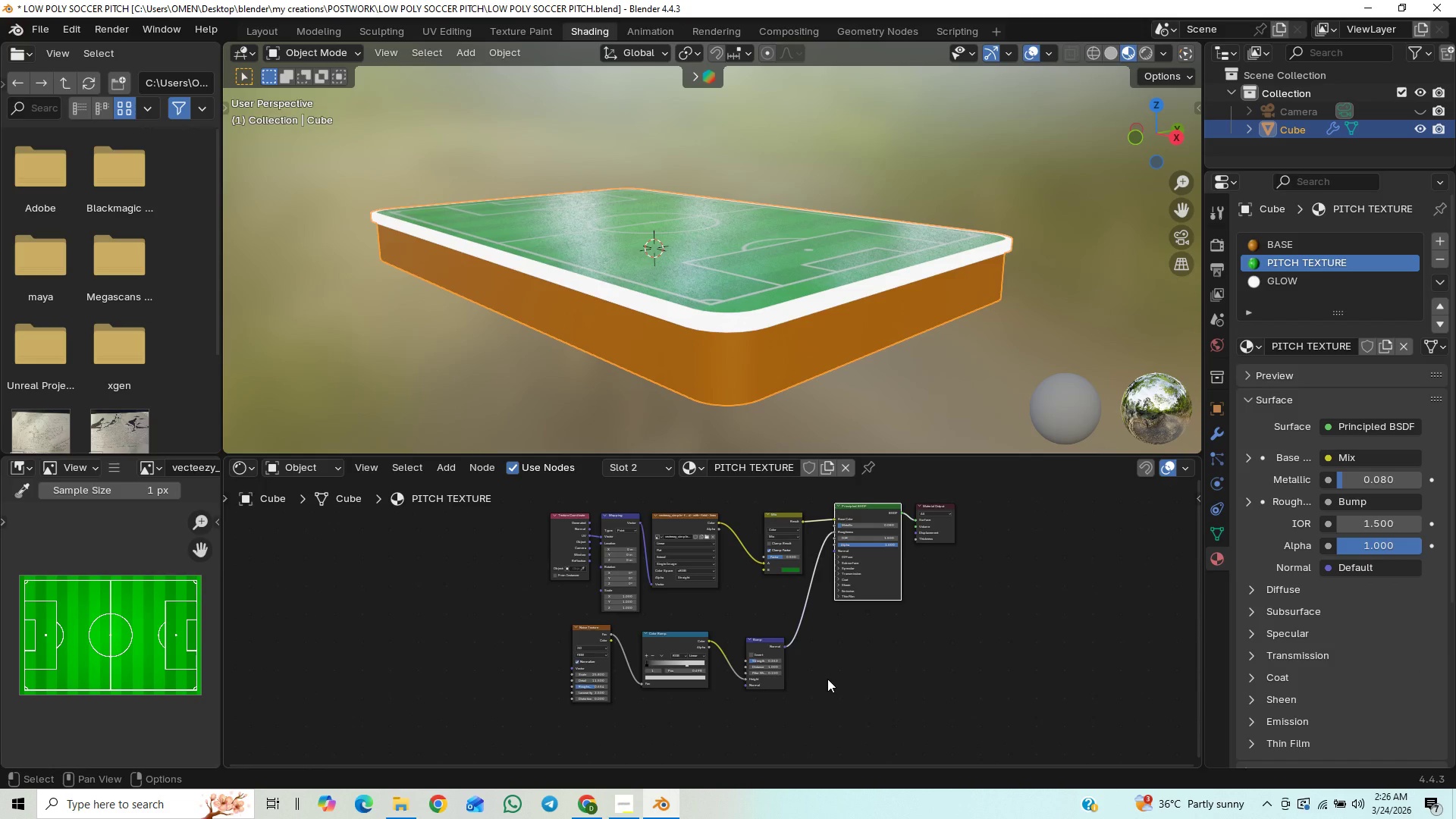 
left_click_drag(start_coordinate=[828, 679], to_coordinate=[519, 661])
 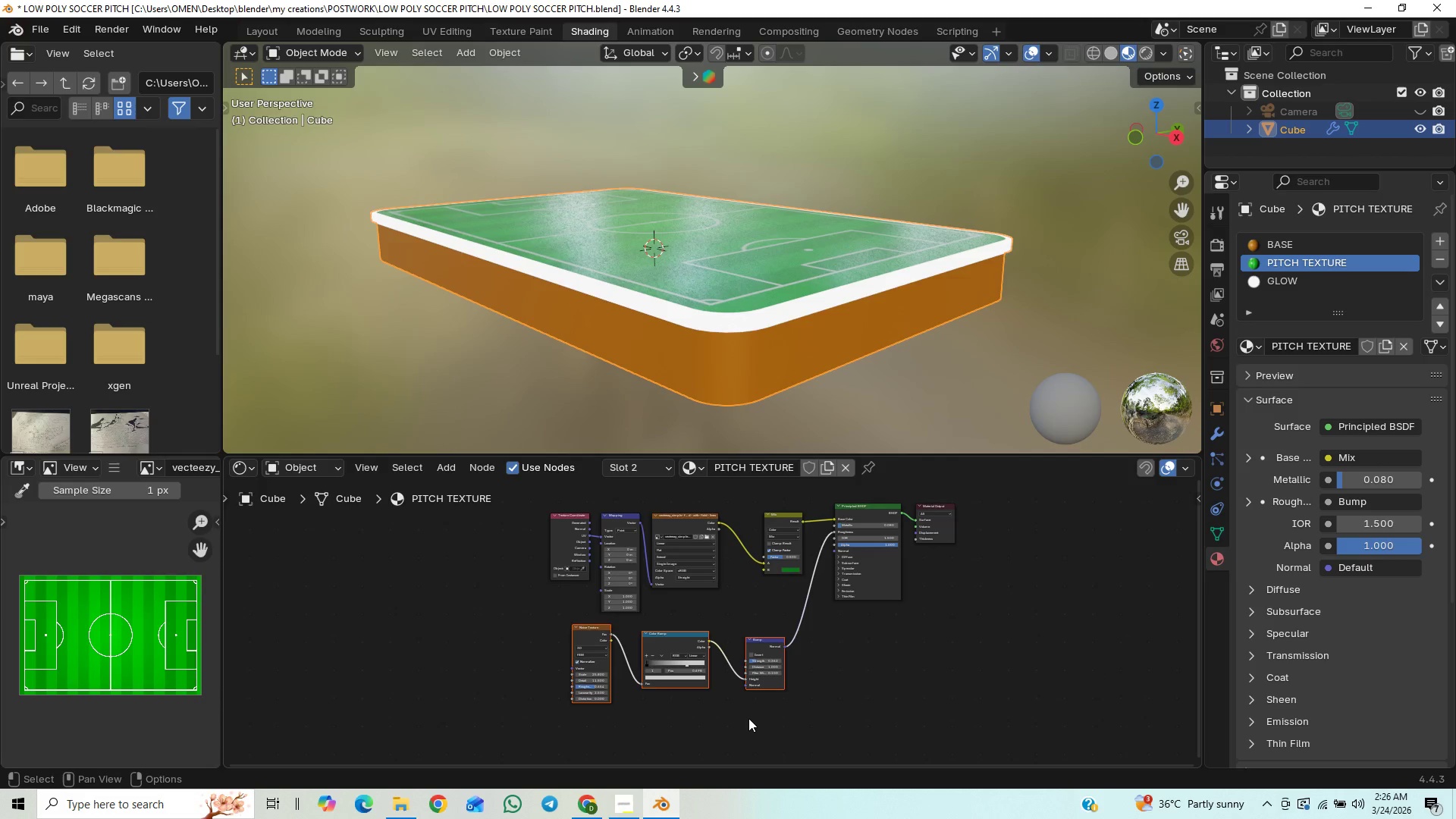 
hold_key(key=ControlLeft, duration=1.53)
 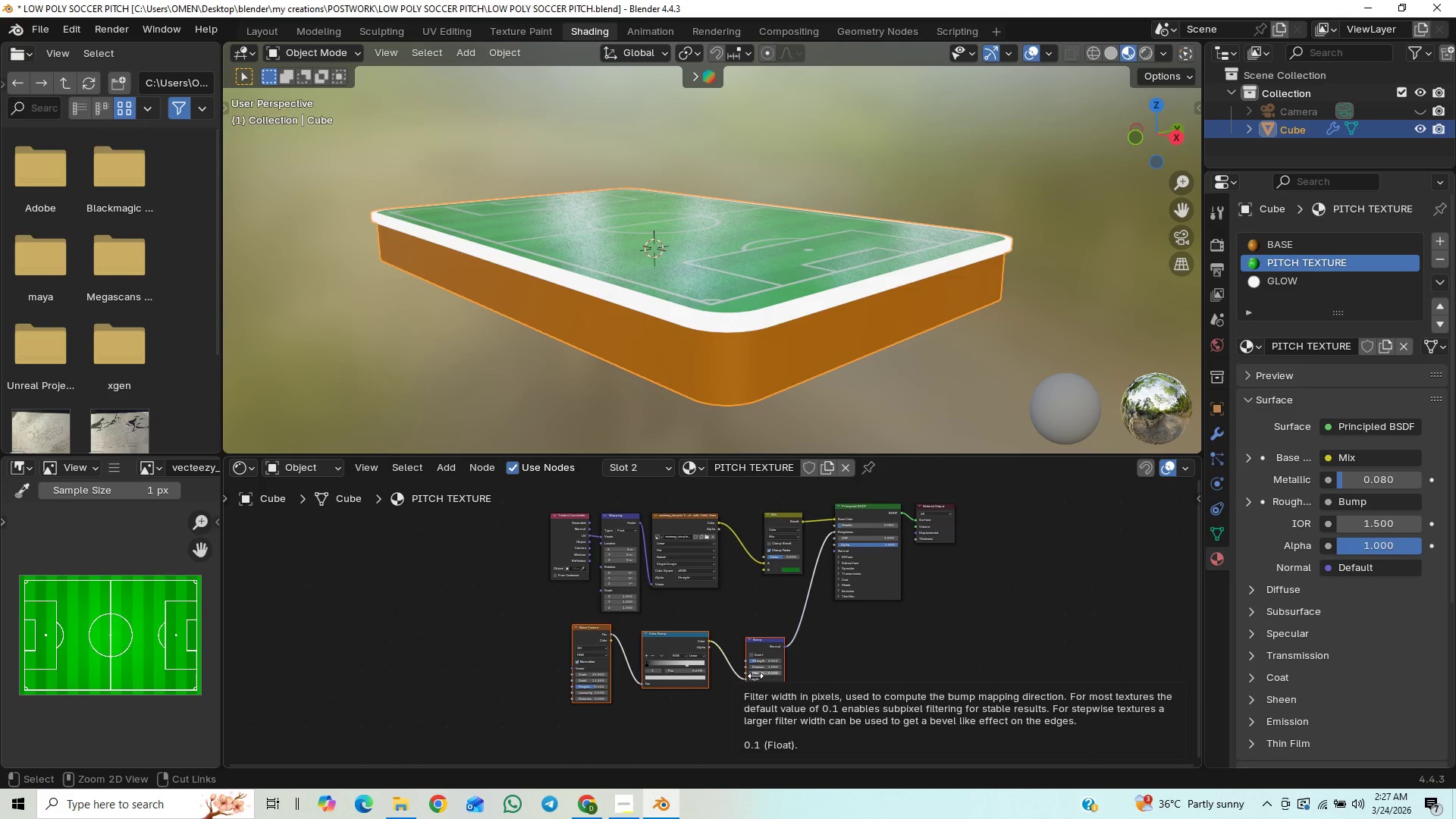 
key(Control+C)
 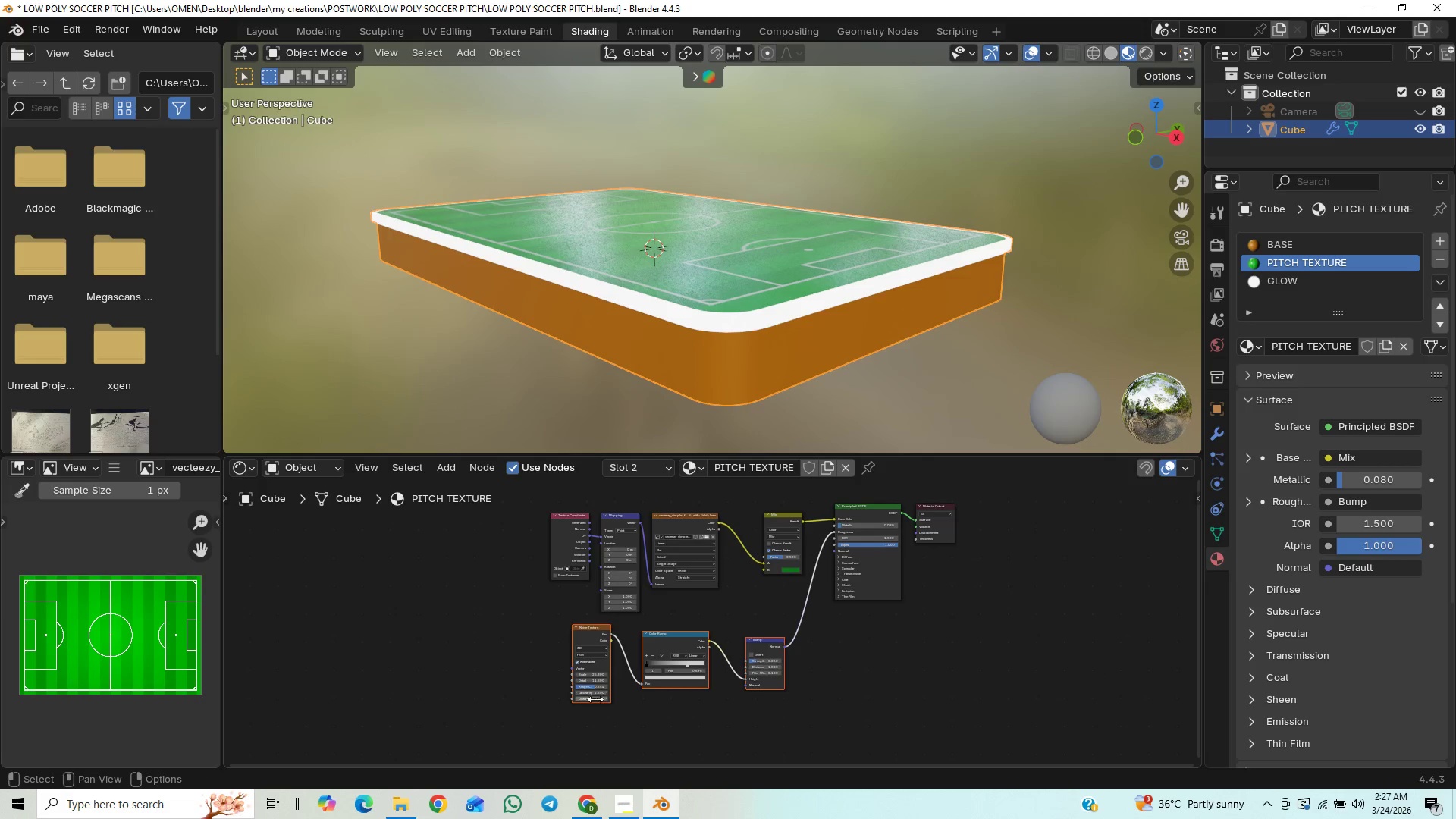 
left_click_drag(start_coordinate=[566, 718], to_coordinate=[856, 664])
 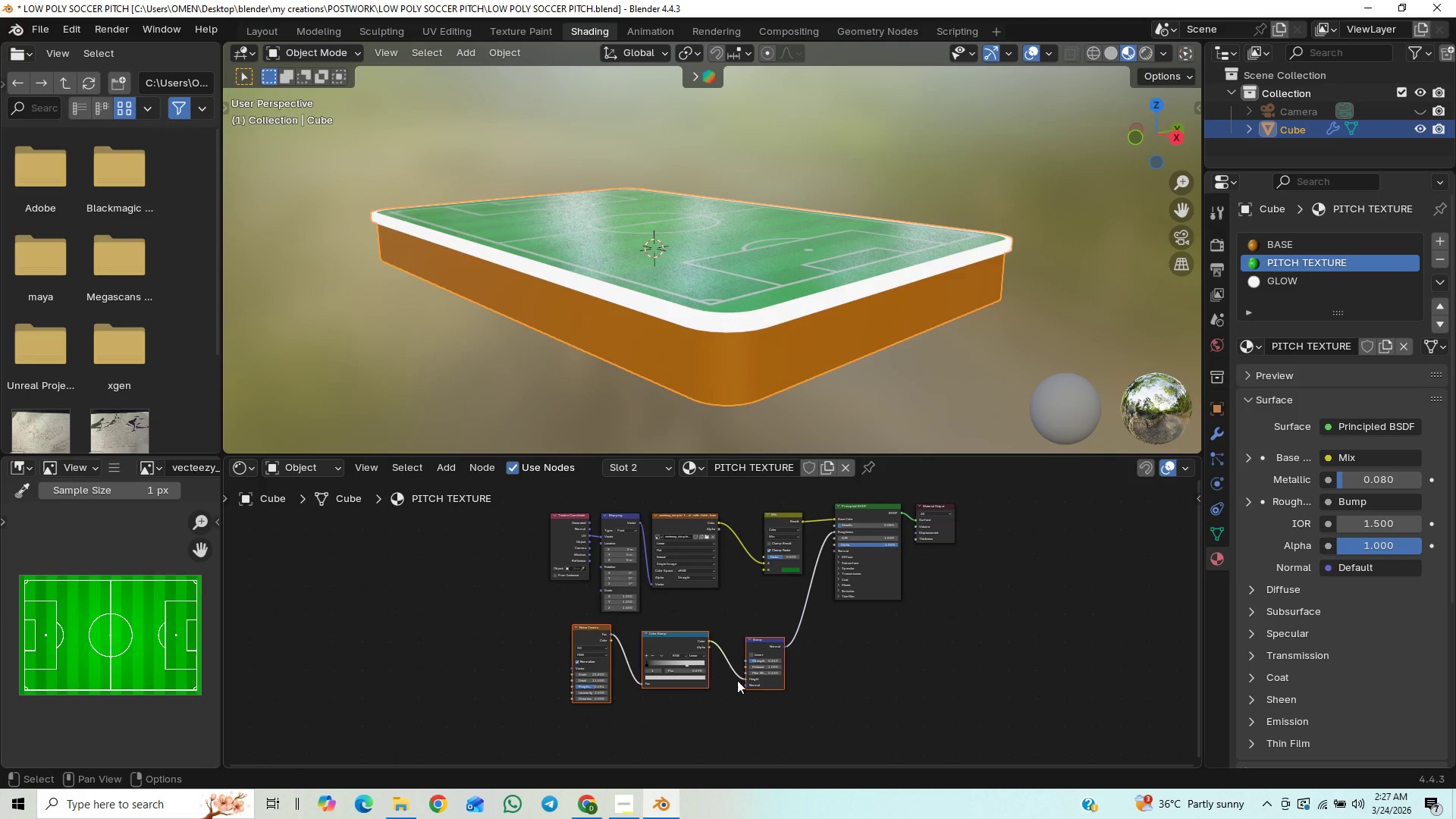 
mouse_move([744, 661])
 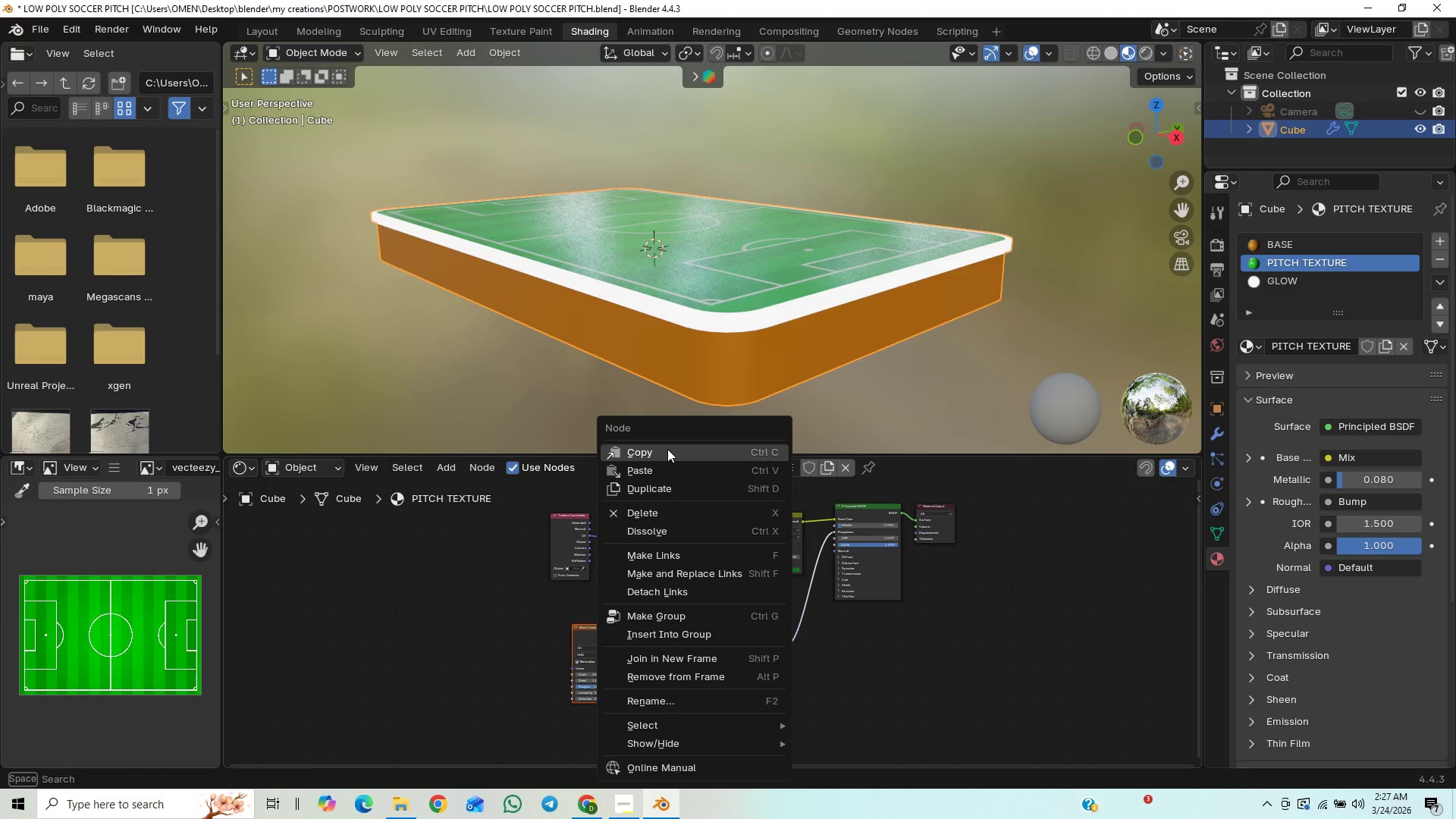 
left_click([662, 453])
 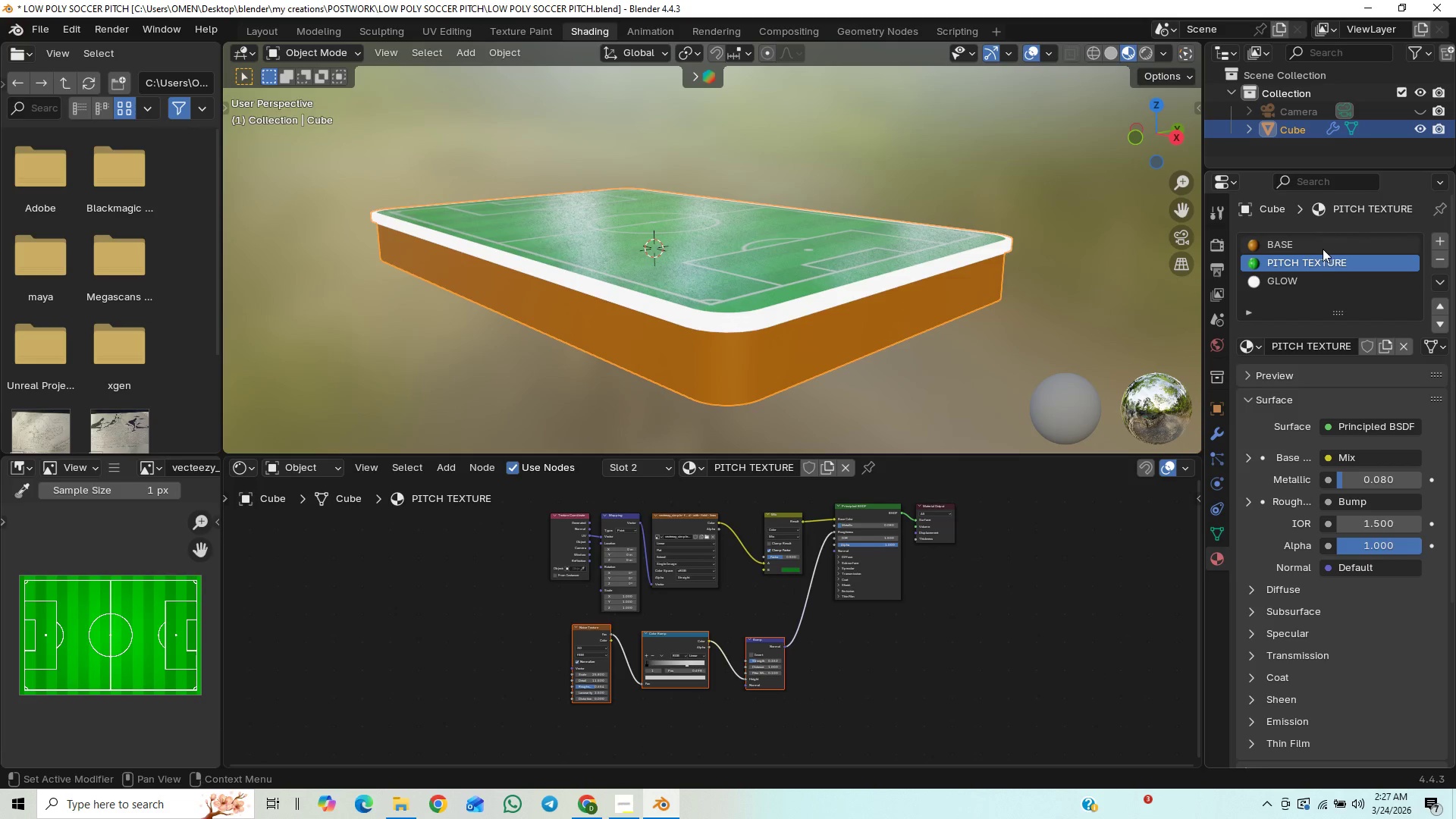 
left_click([1304, 247])
 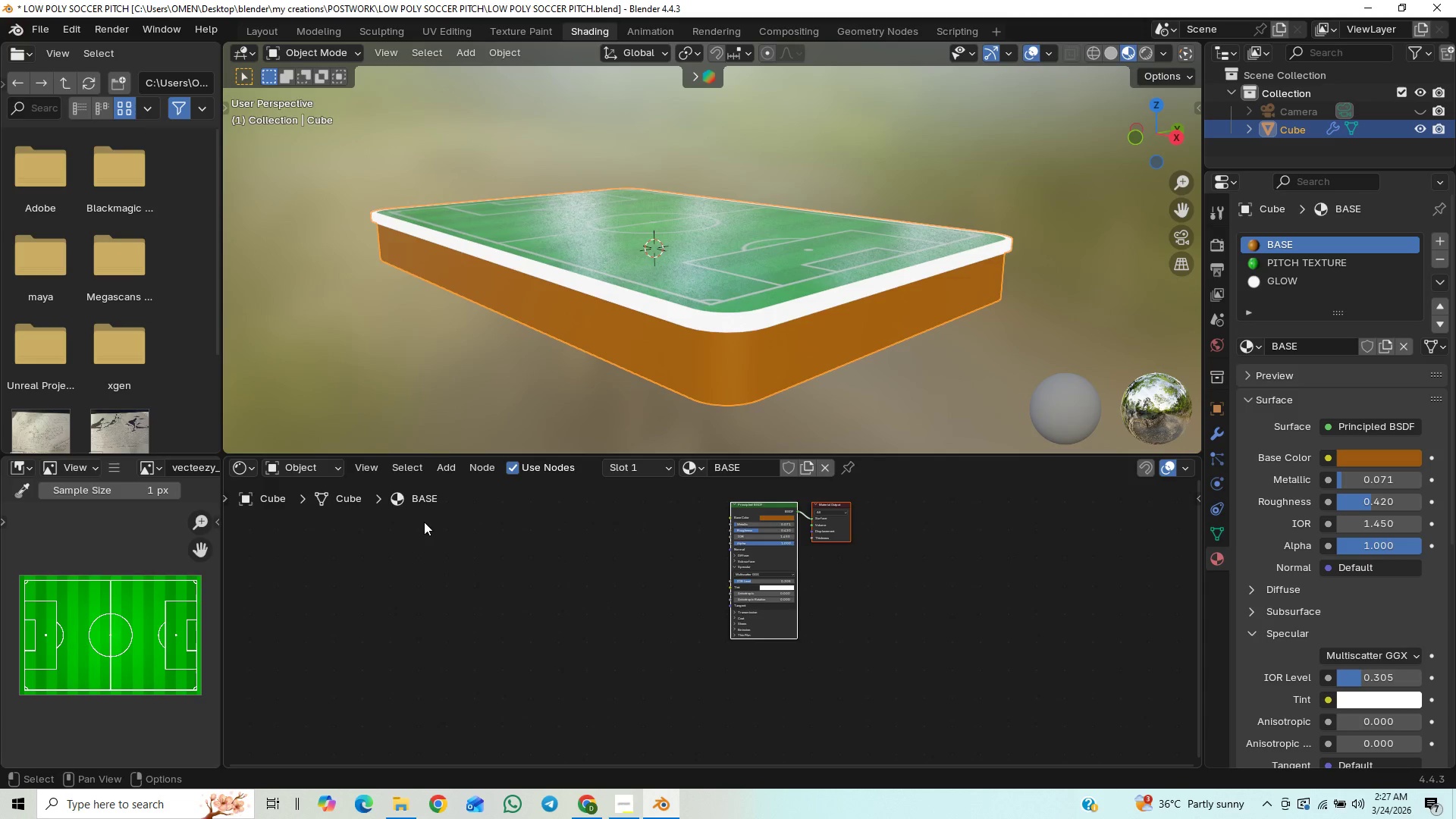 
left_click([428, 557])
 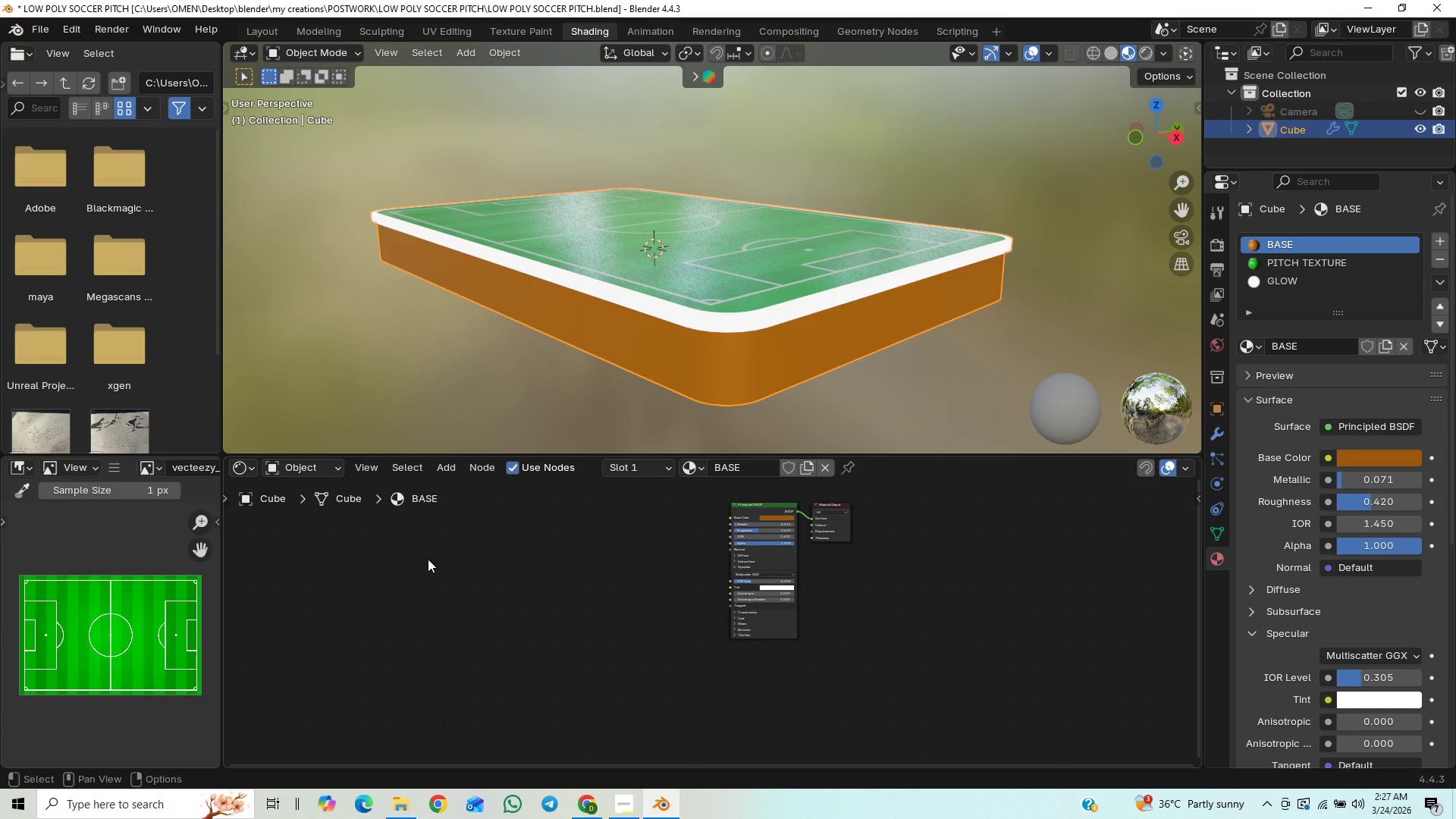 
wait(5.34)
 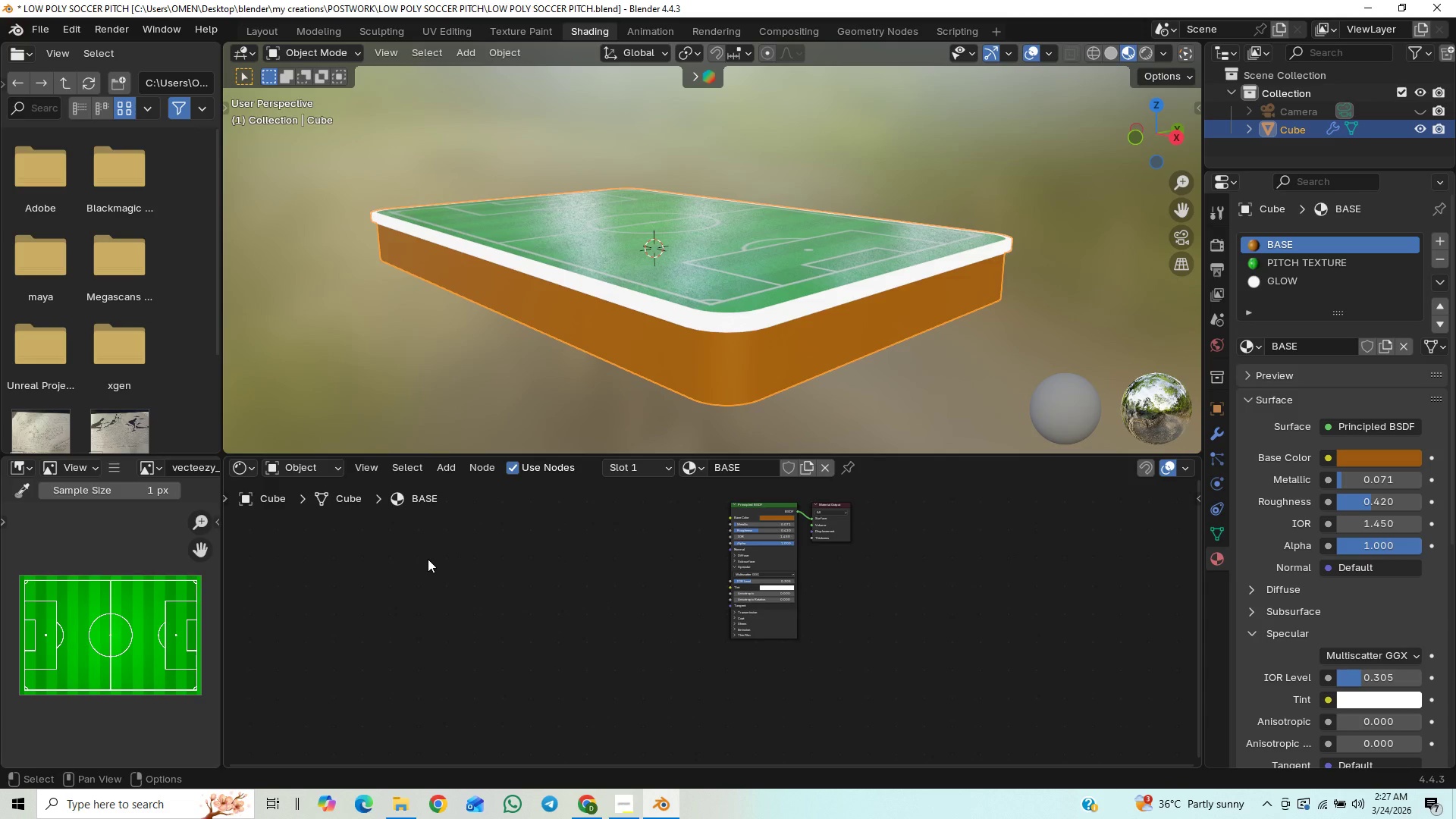 
key(Control+V)
 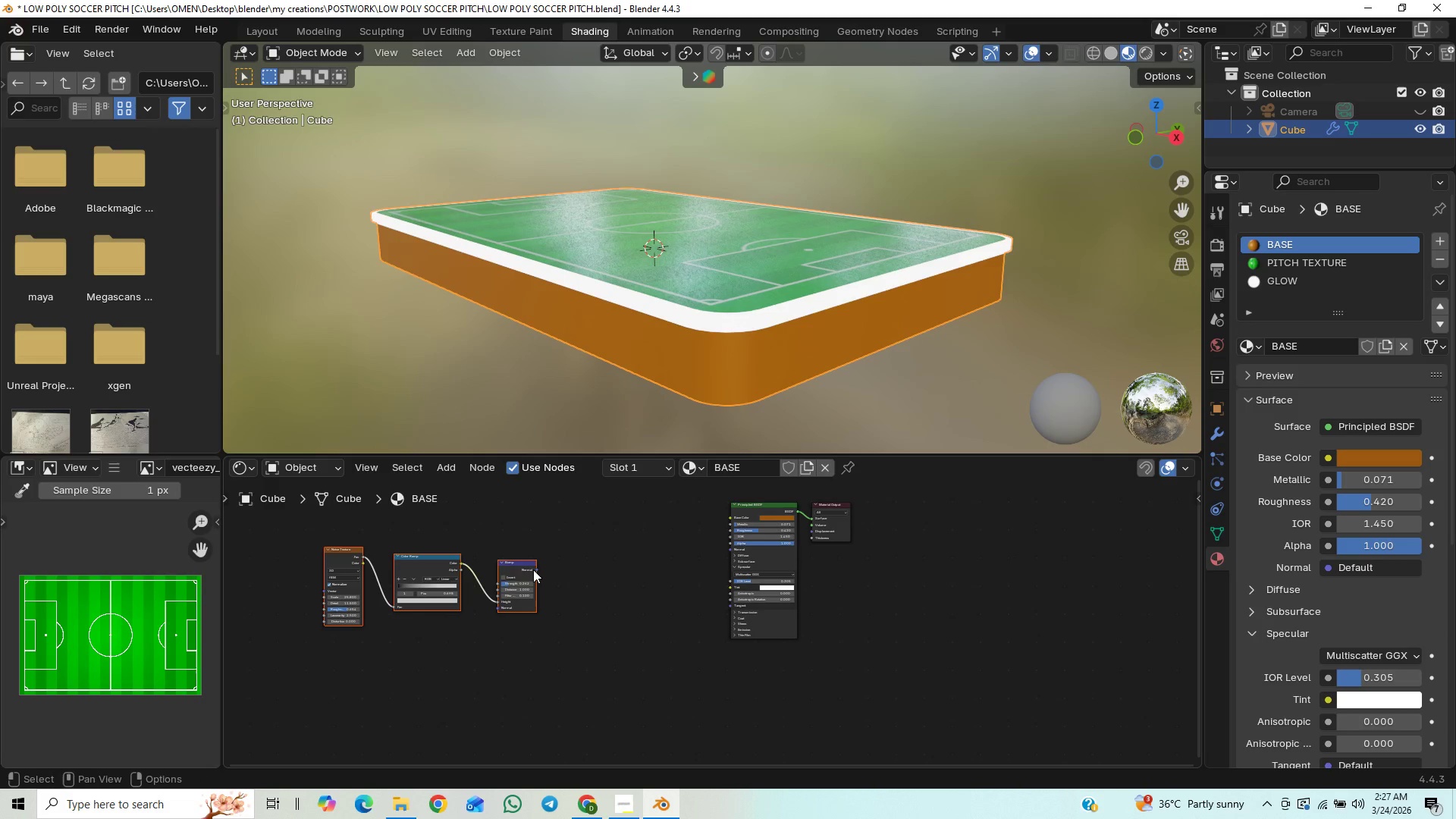 
left_click_drag(start_coordinate=[534, 570], to_coordinate=[723, 550])
 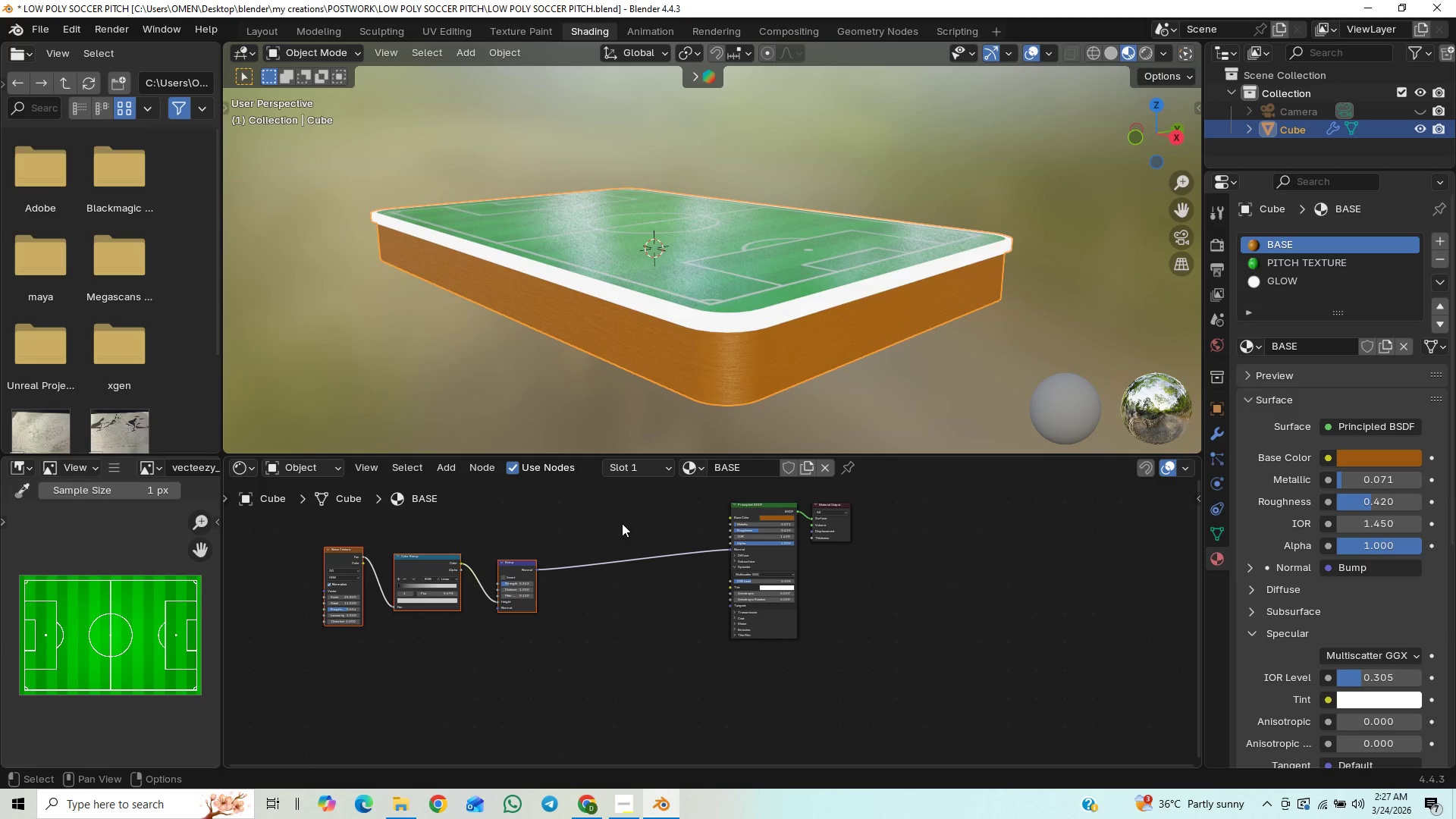 
left_click_drag(start_coordinate=[620, 519], to_coordinate=[321, 620])
 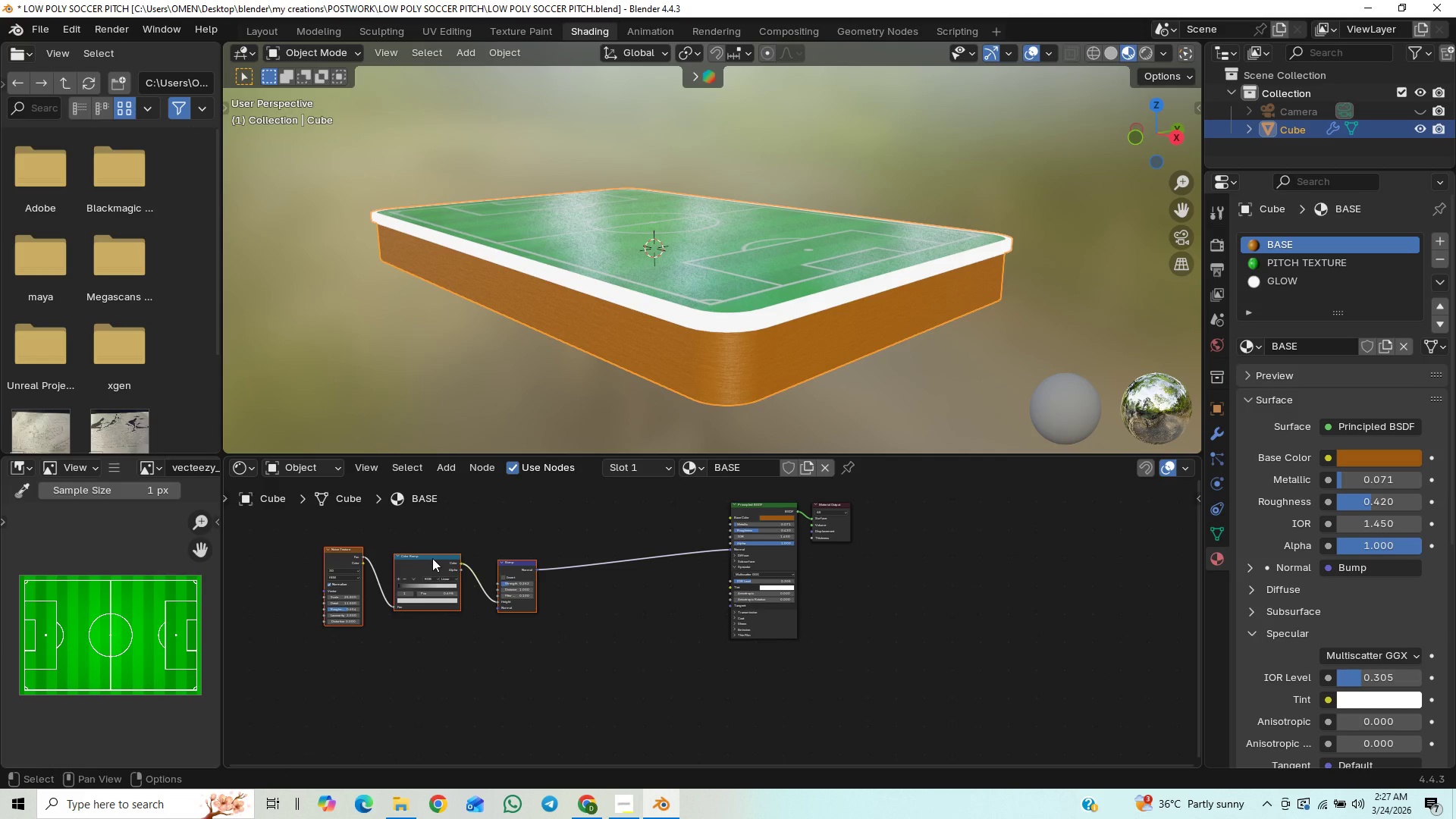 
left_click_drag(start_coordinate=[435, 556], to_coordinate=[586, 552])
 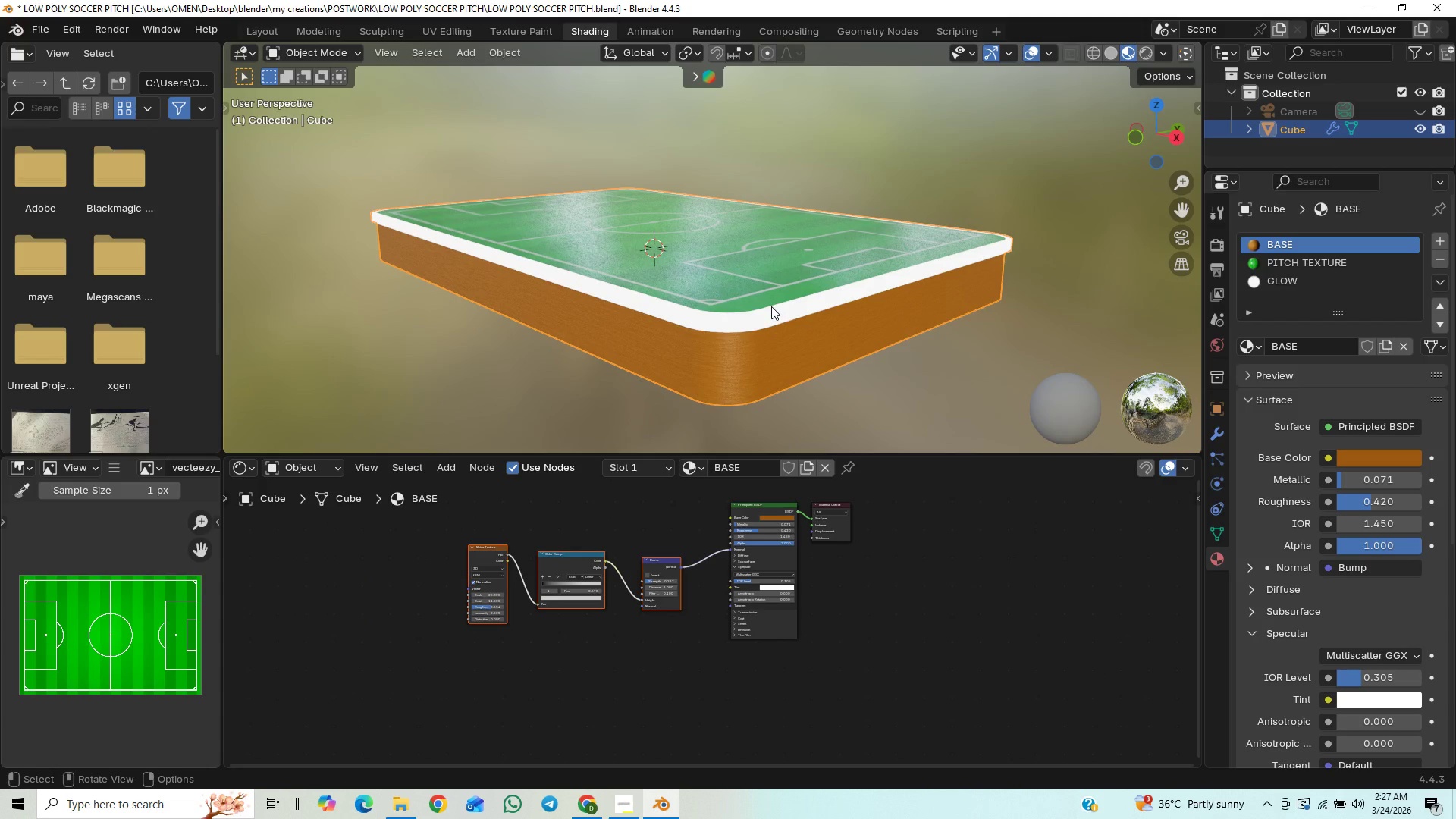 
hold_key(key=ControlLeft, duration=0.84)
 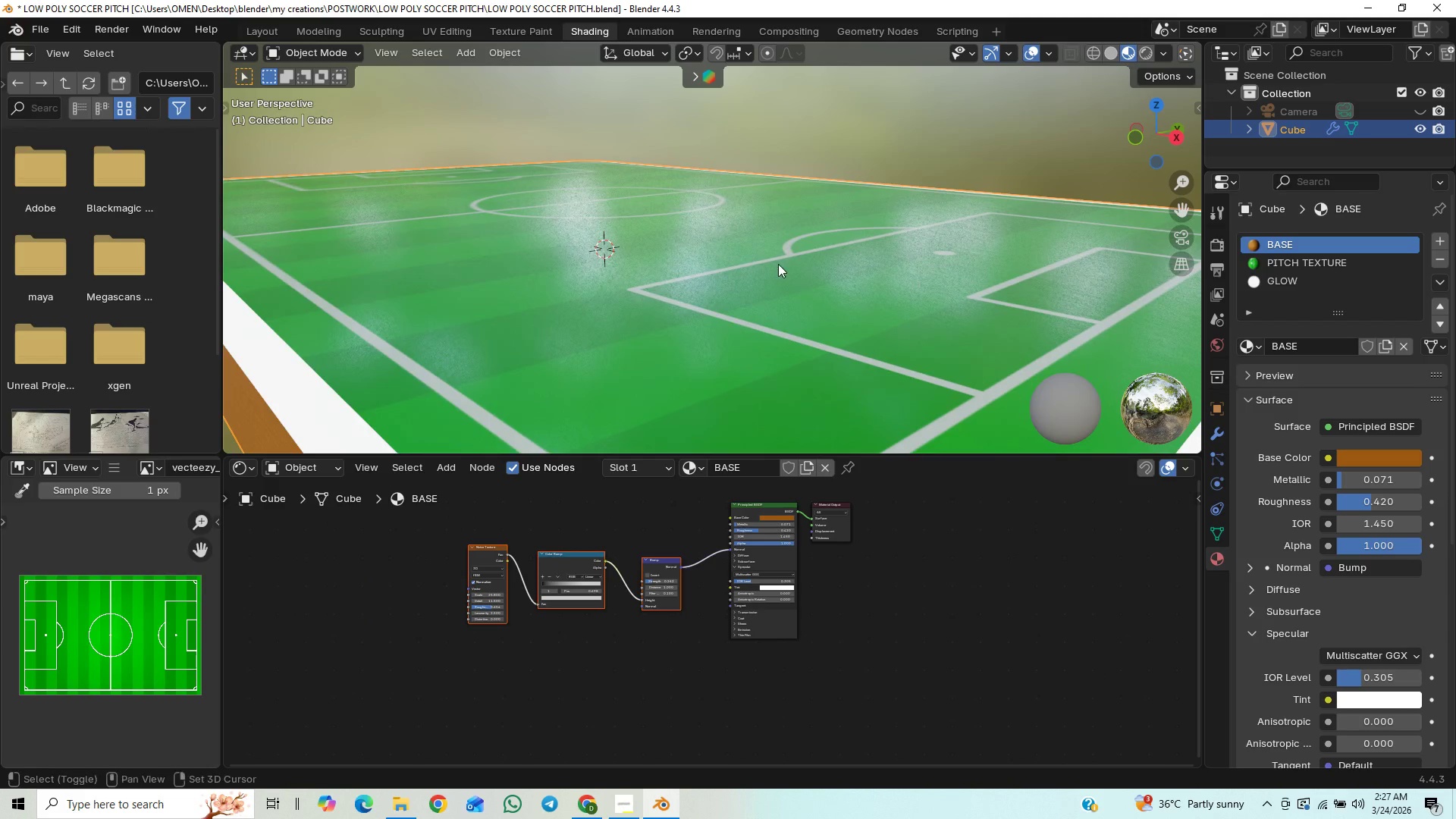 
hold_key(key=ShiftLeft, duration=0.95)
 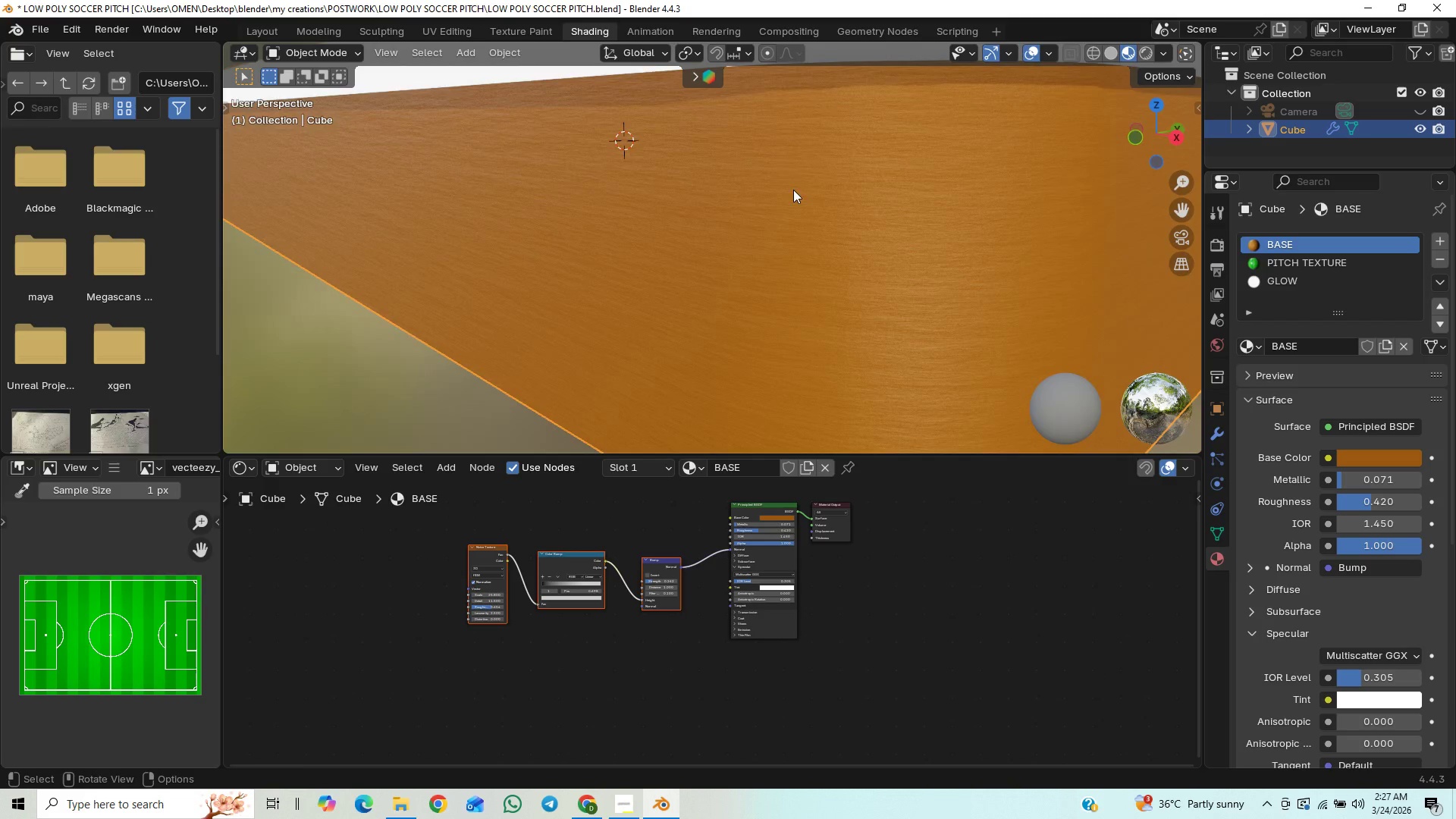 
scroll: coordinate [824, 254], scroll_direction: down, amount: 2.0
 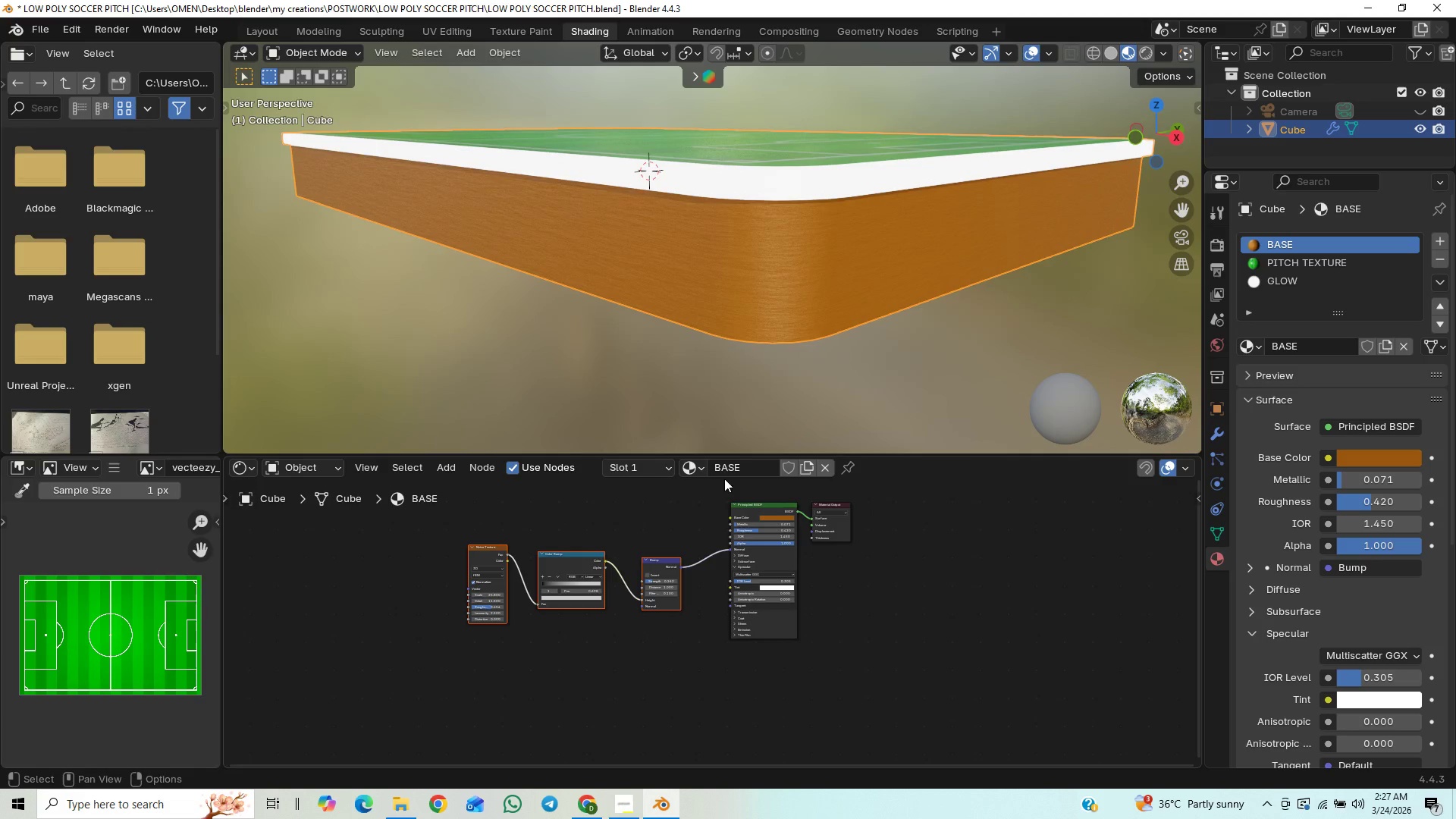 
scroll: coordinate [715, 387], scroll_direction: up, amount: 1.0
 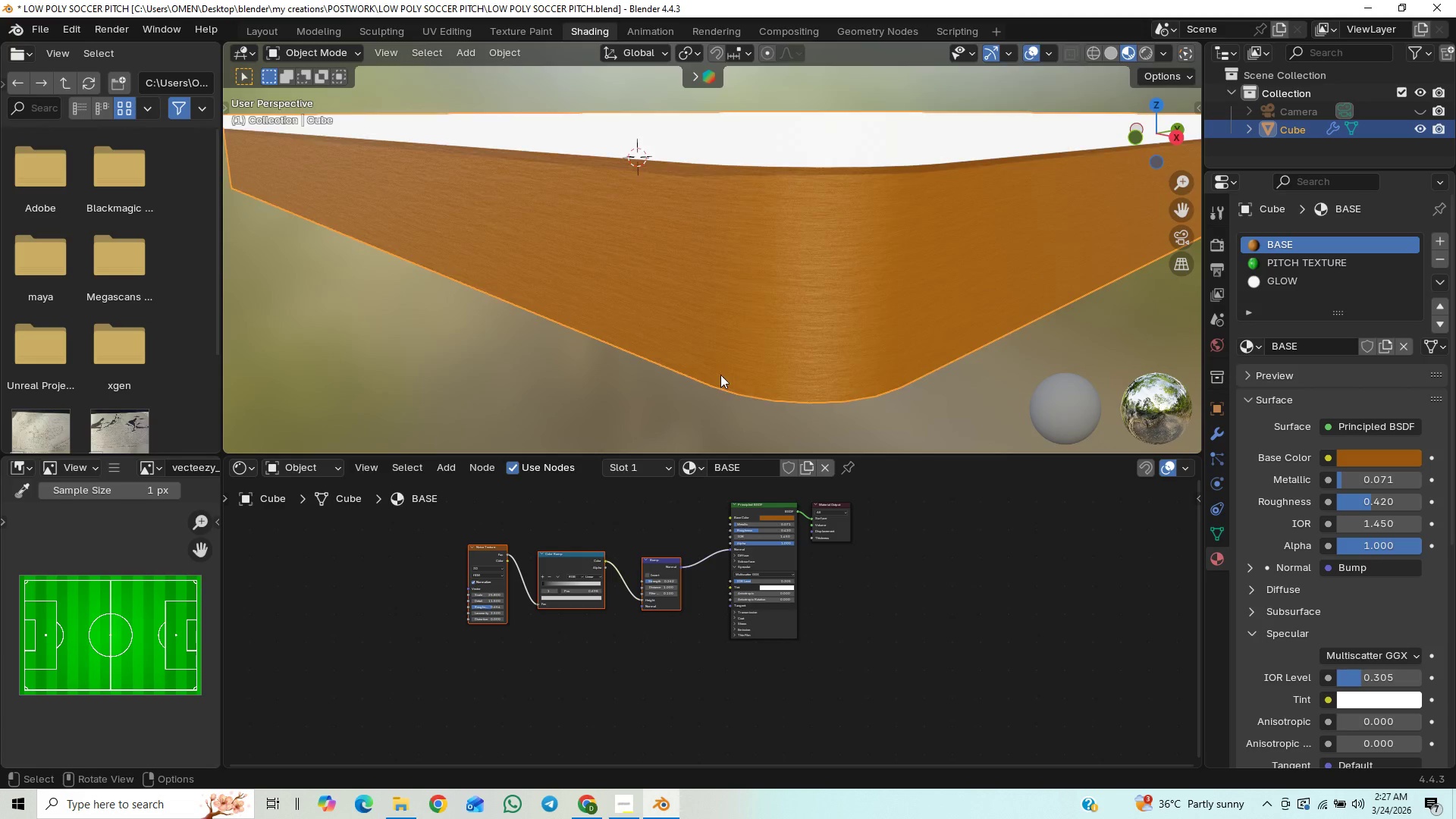 
scroll: coordinate [720, 365], scroll_direction: down, amount: 3.0
 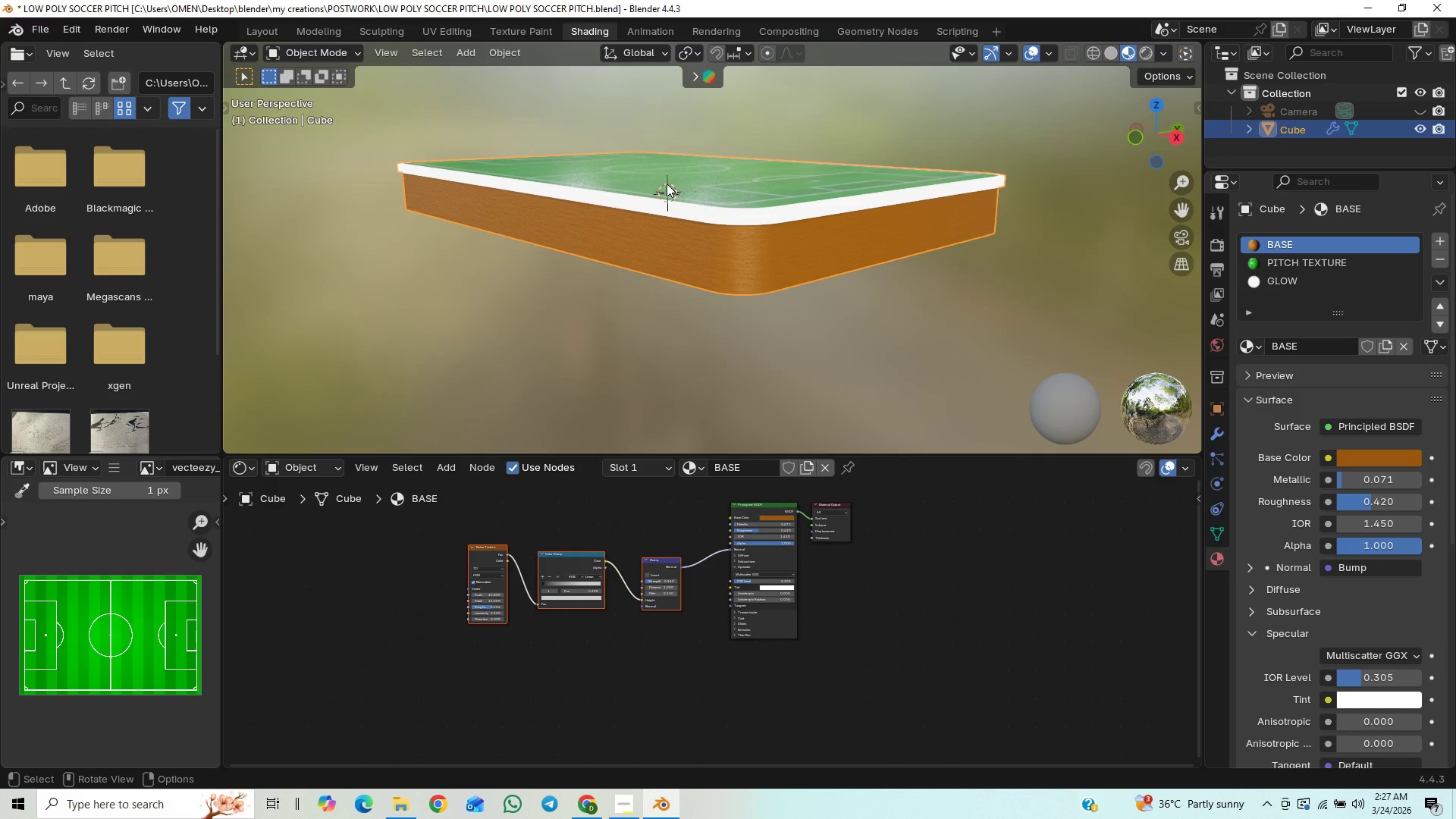 
scroll: coordinate [667, 184], scroll_direction: up, amount: 8.0
 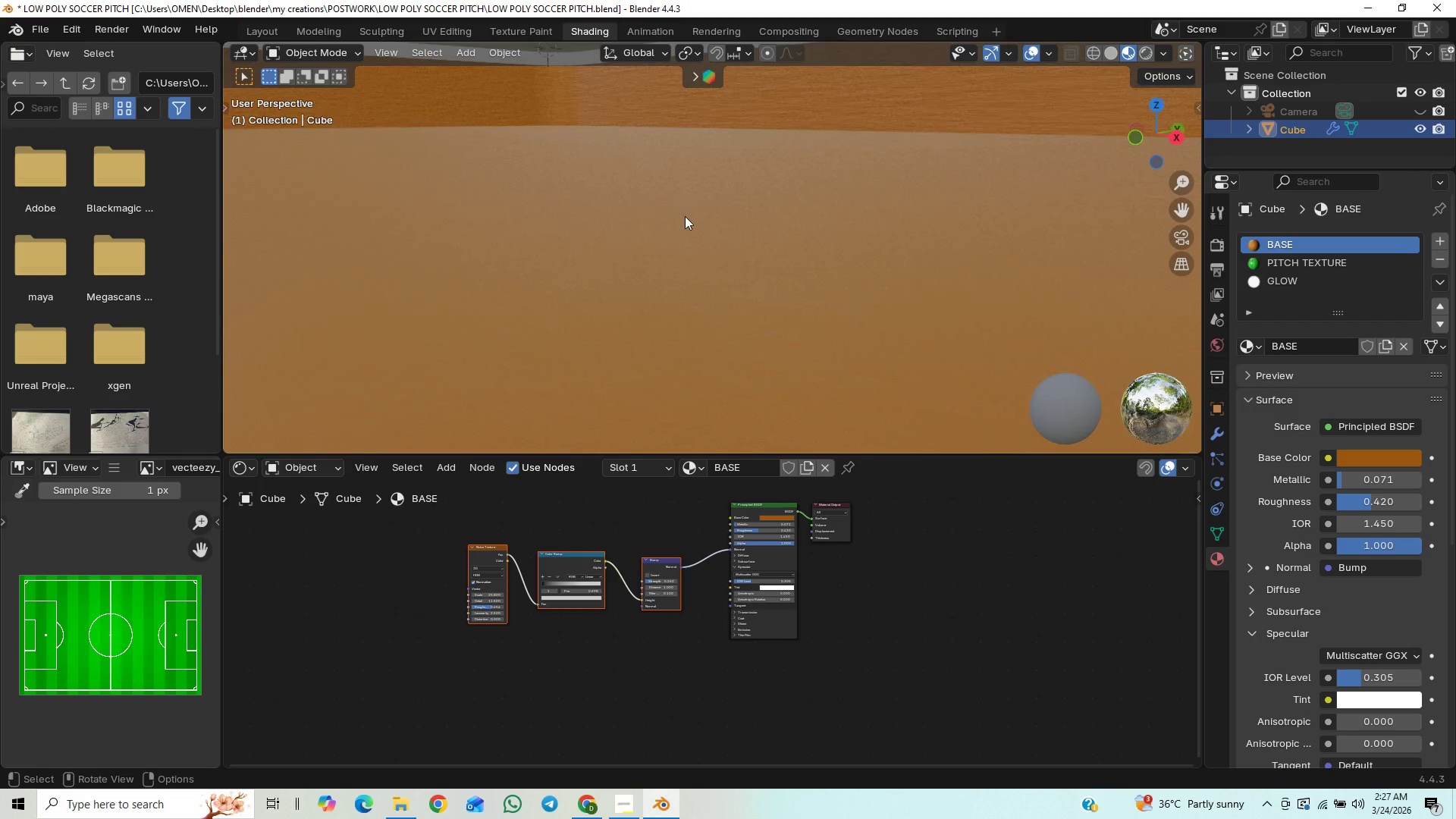 
scroll: coordinate [685, 216], scroll_direction: down, amount: 10.0
 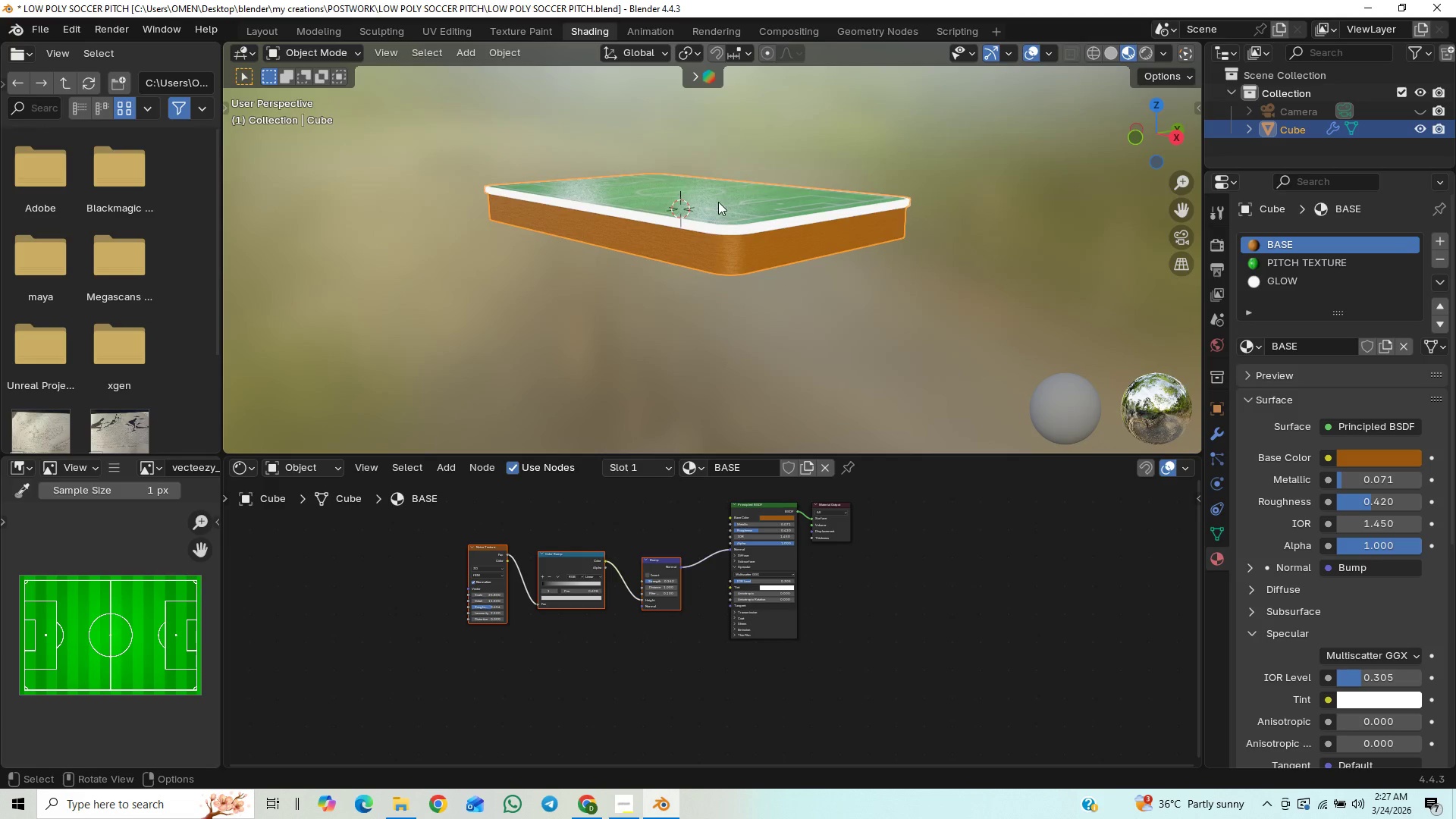 
scroll: coordinate [752, 249], scroll_direction: up, amount: 10.0
 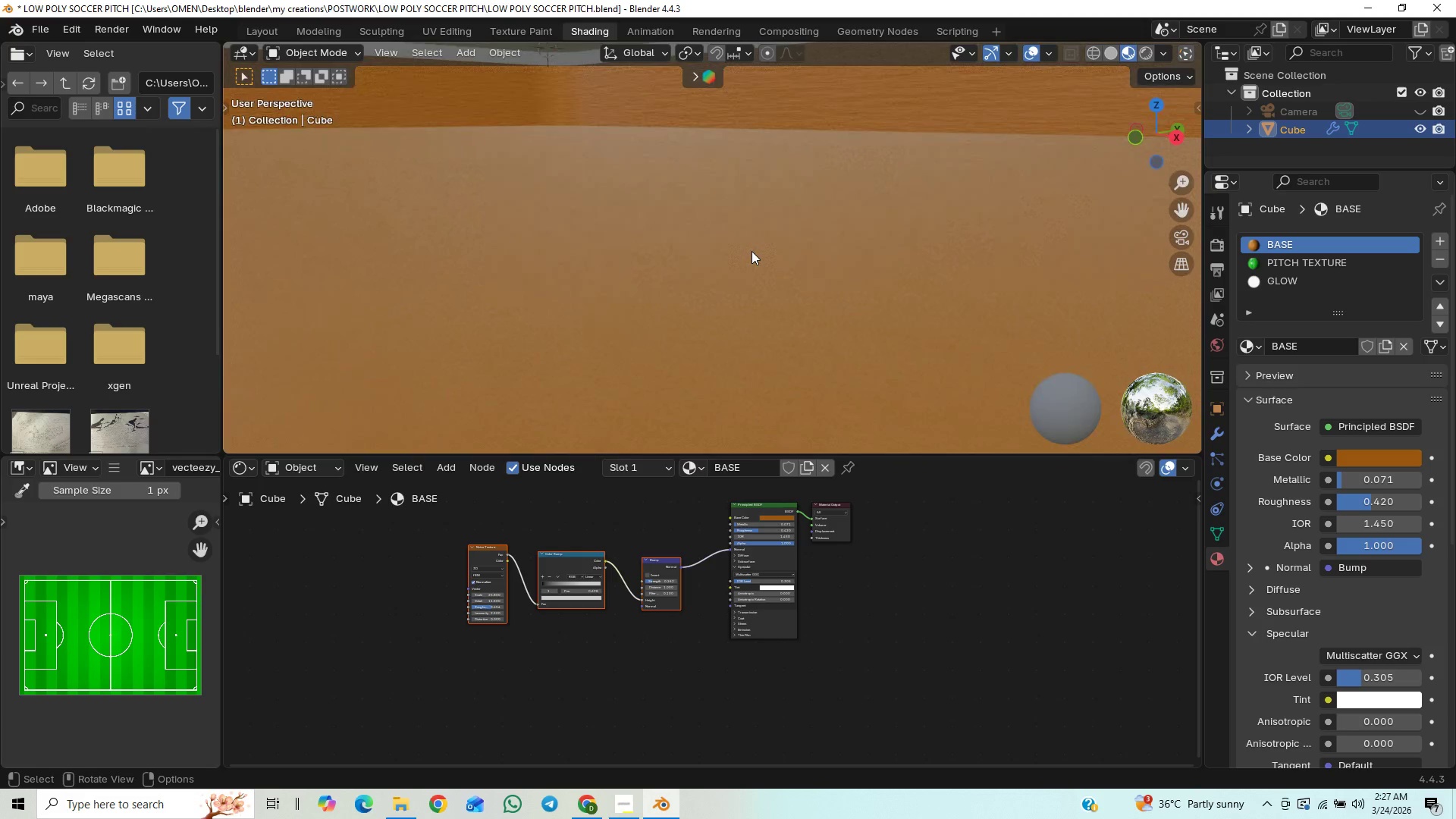 
scroll: coordinate [752, 251], scroll_direction: down, amount: 7.0
 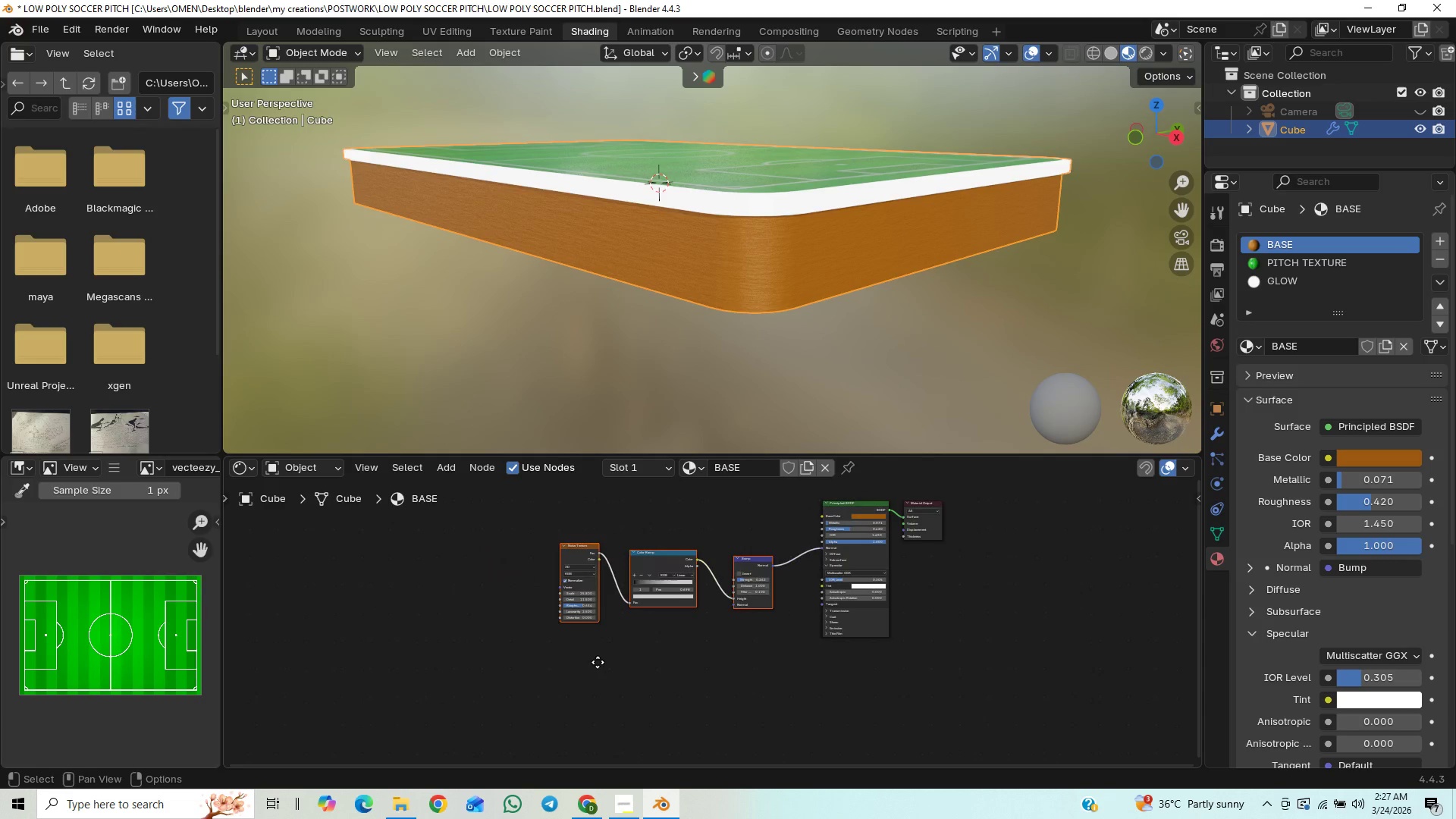 
scroll: coordinate [586, 666], scroll_direction: up, amount: 8.0
 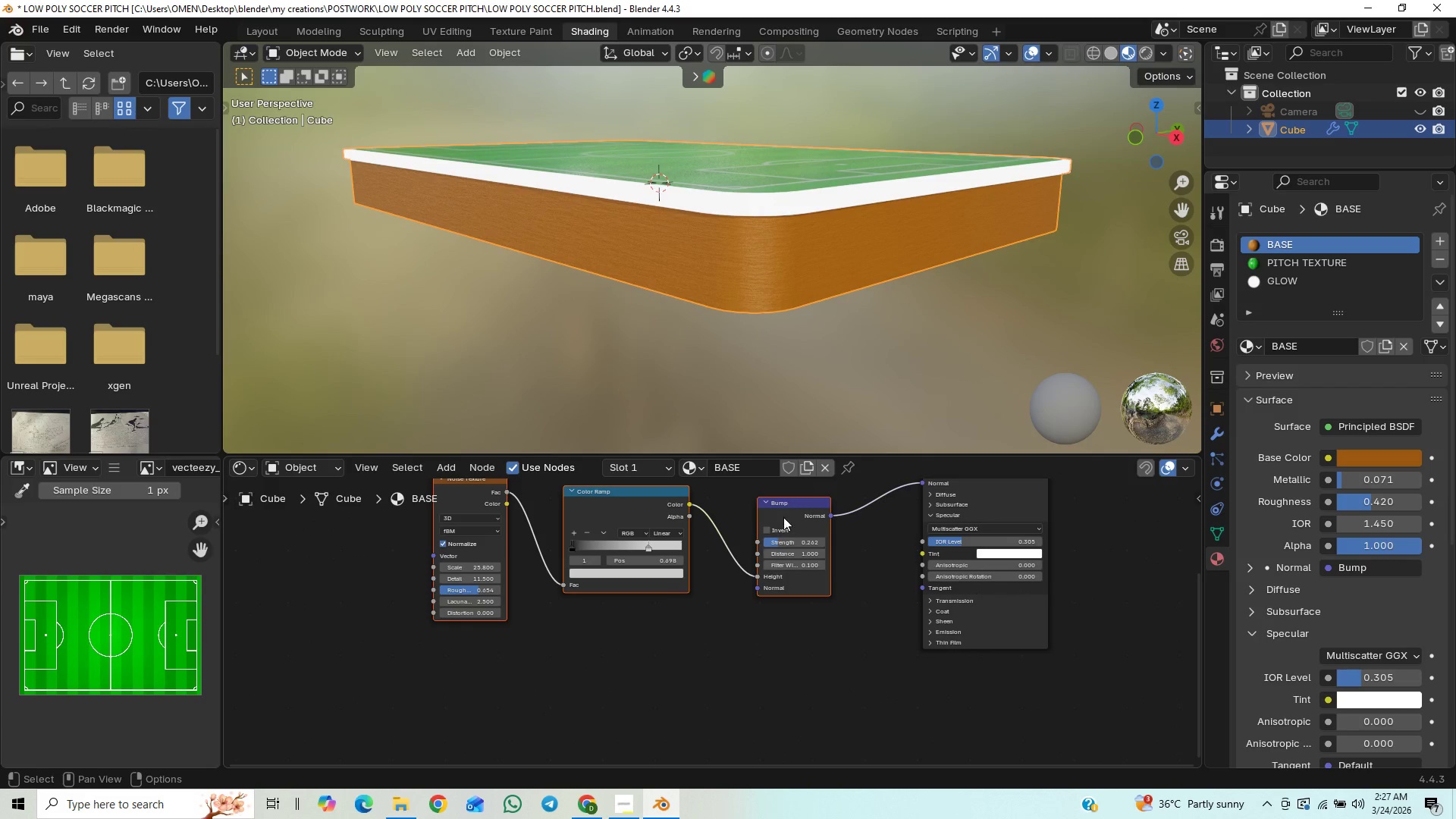 
left_click_drag(start_coordinate=[785, 544], to_coordinate=[768, 563])
 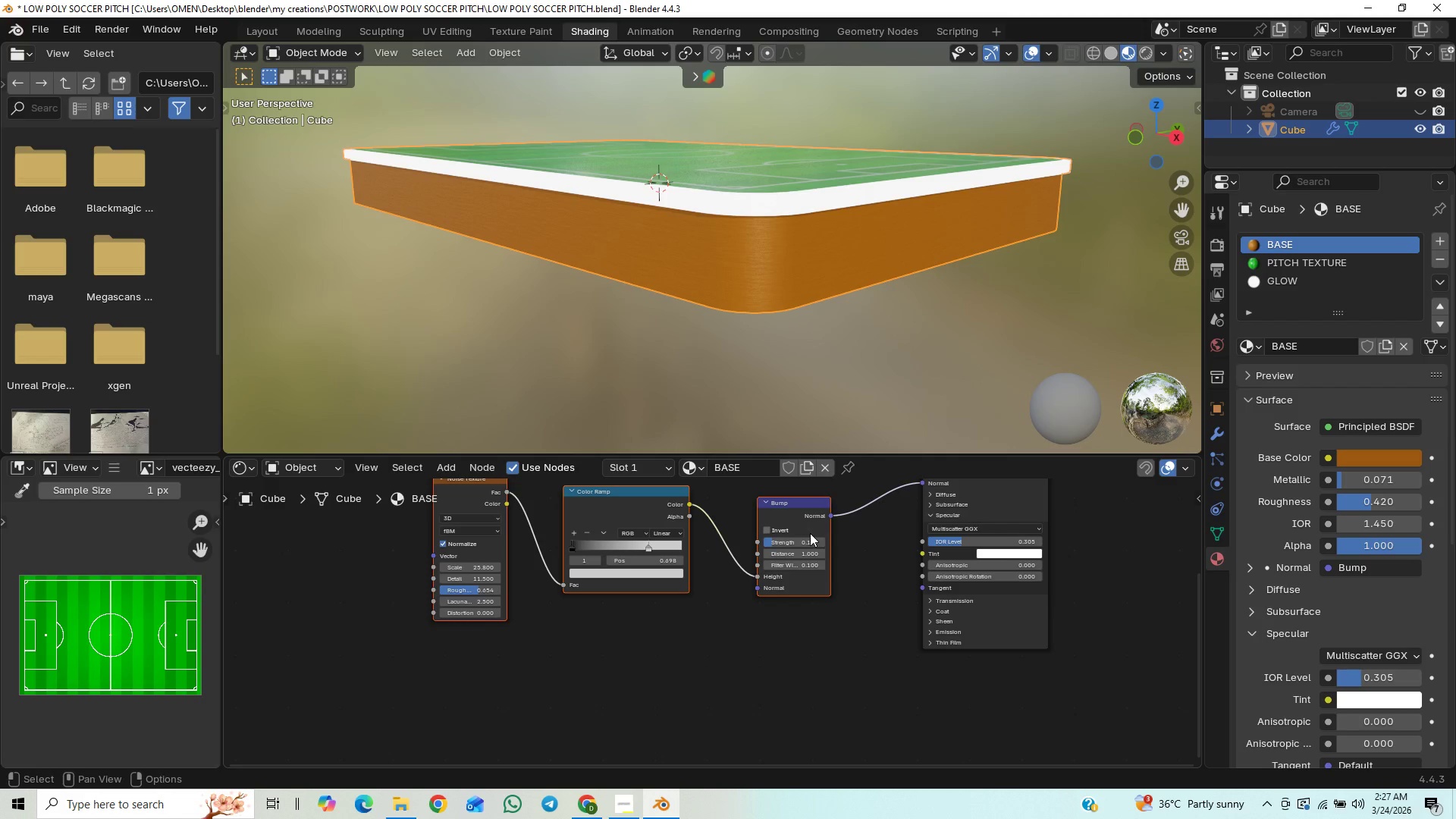 
left_click([811, 533])
 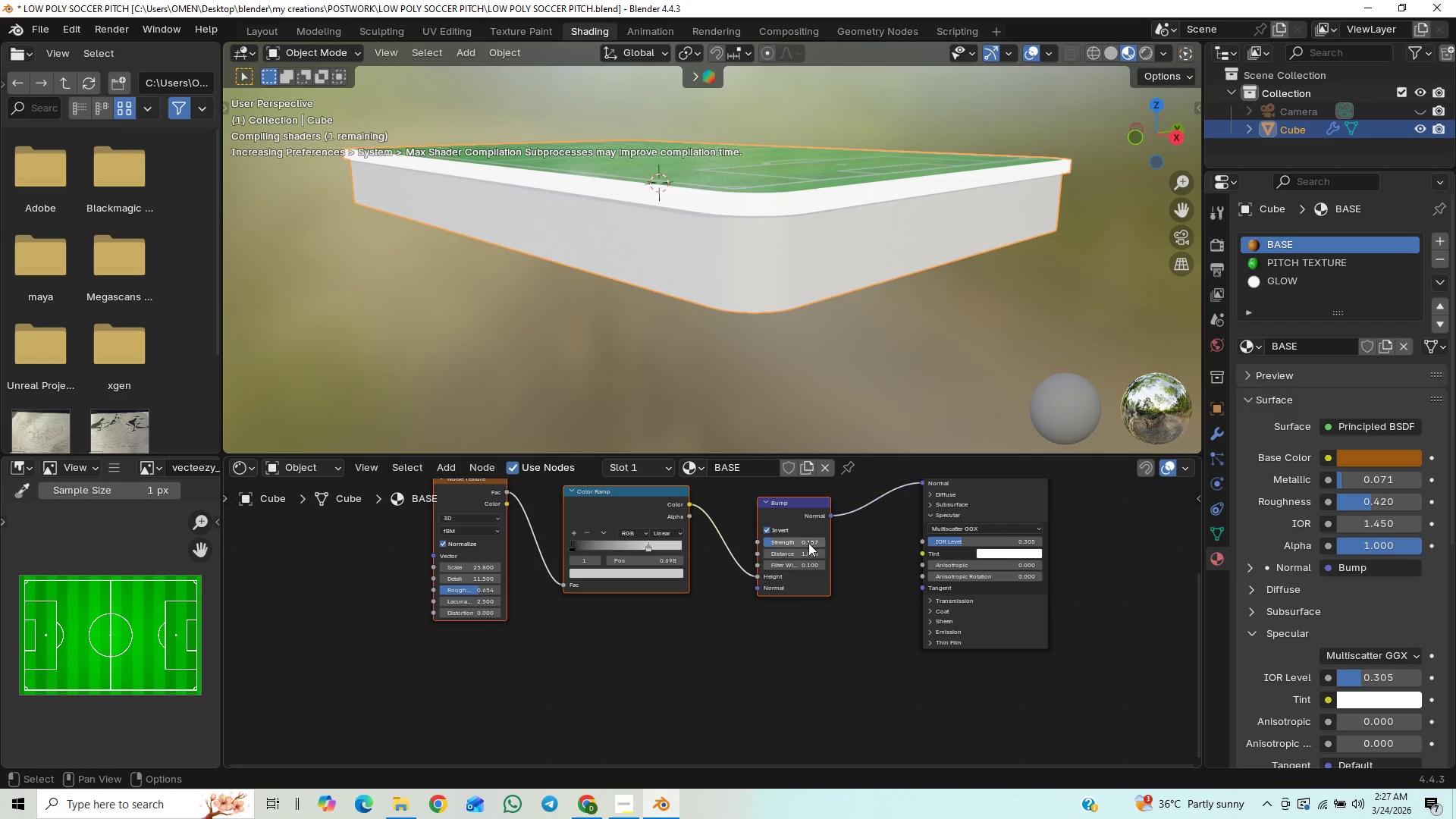 
left_click([808, 543])
 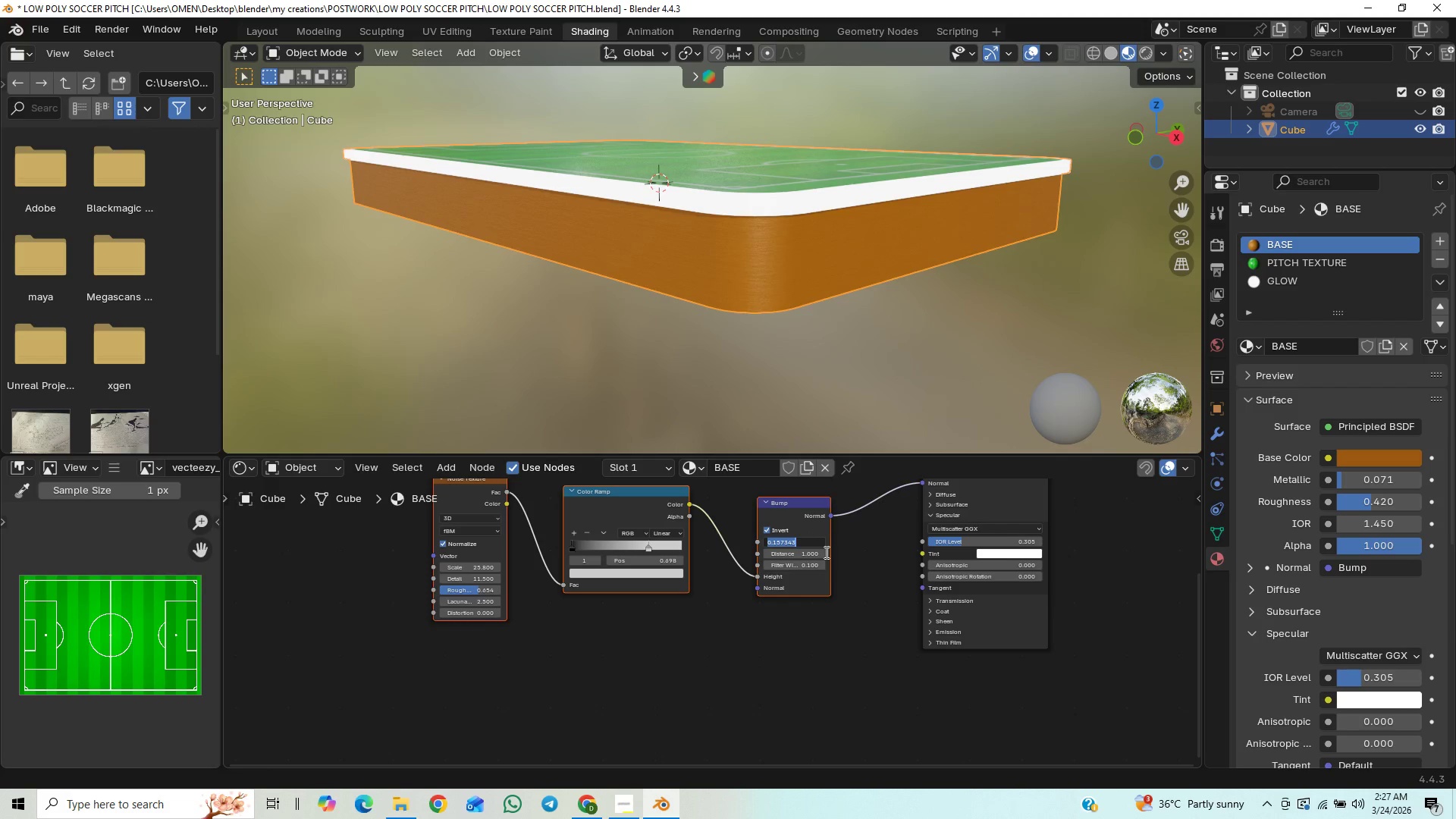 
scroll: coordinate [752, 318], scroll_direction: up, amount: 27.0
 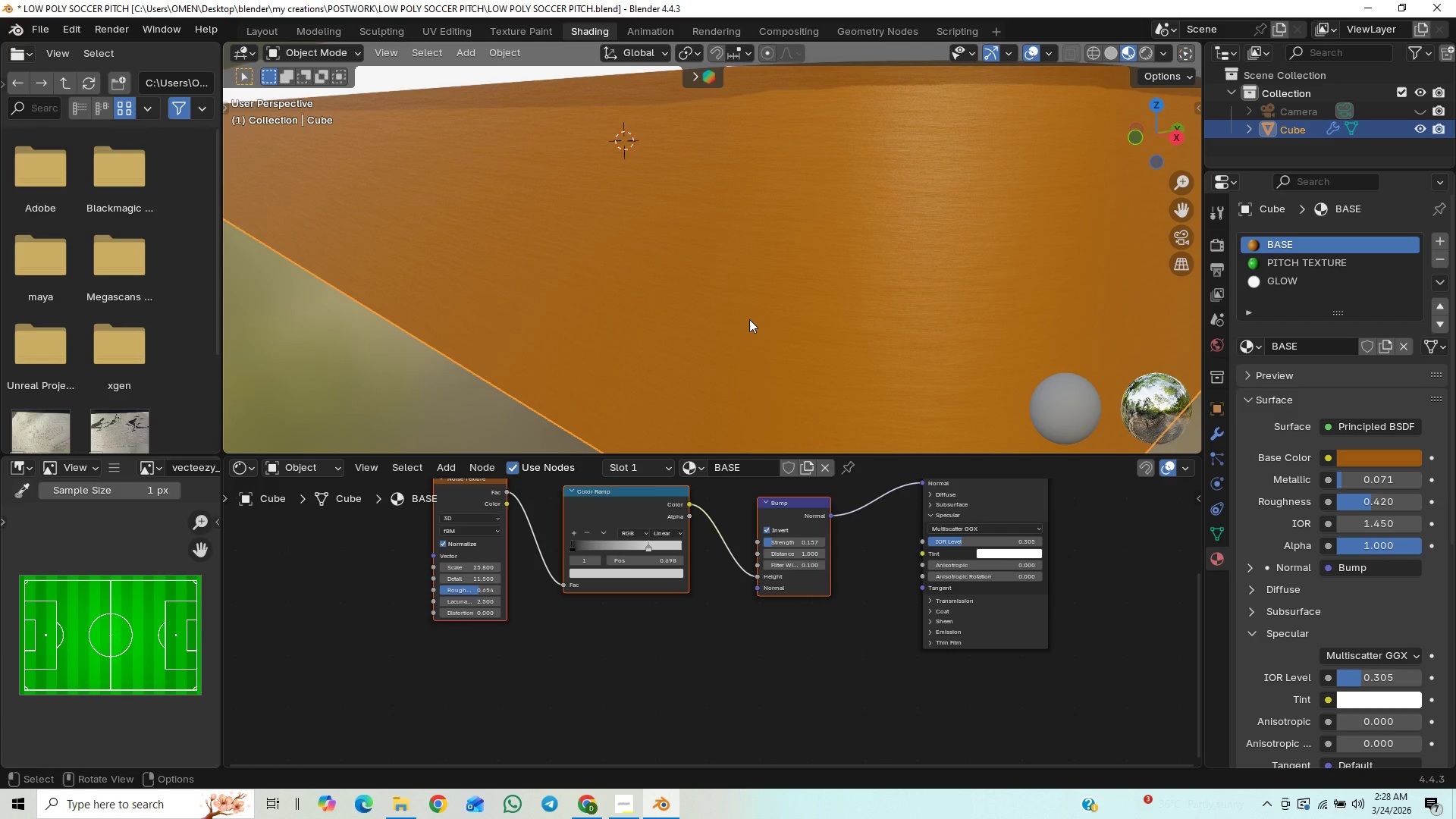 
scroll: coordinate [749, 319], scroll_direction: down, amount: 1.0
 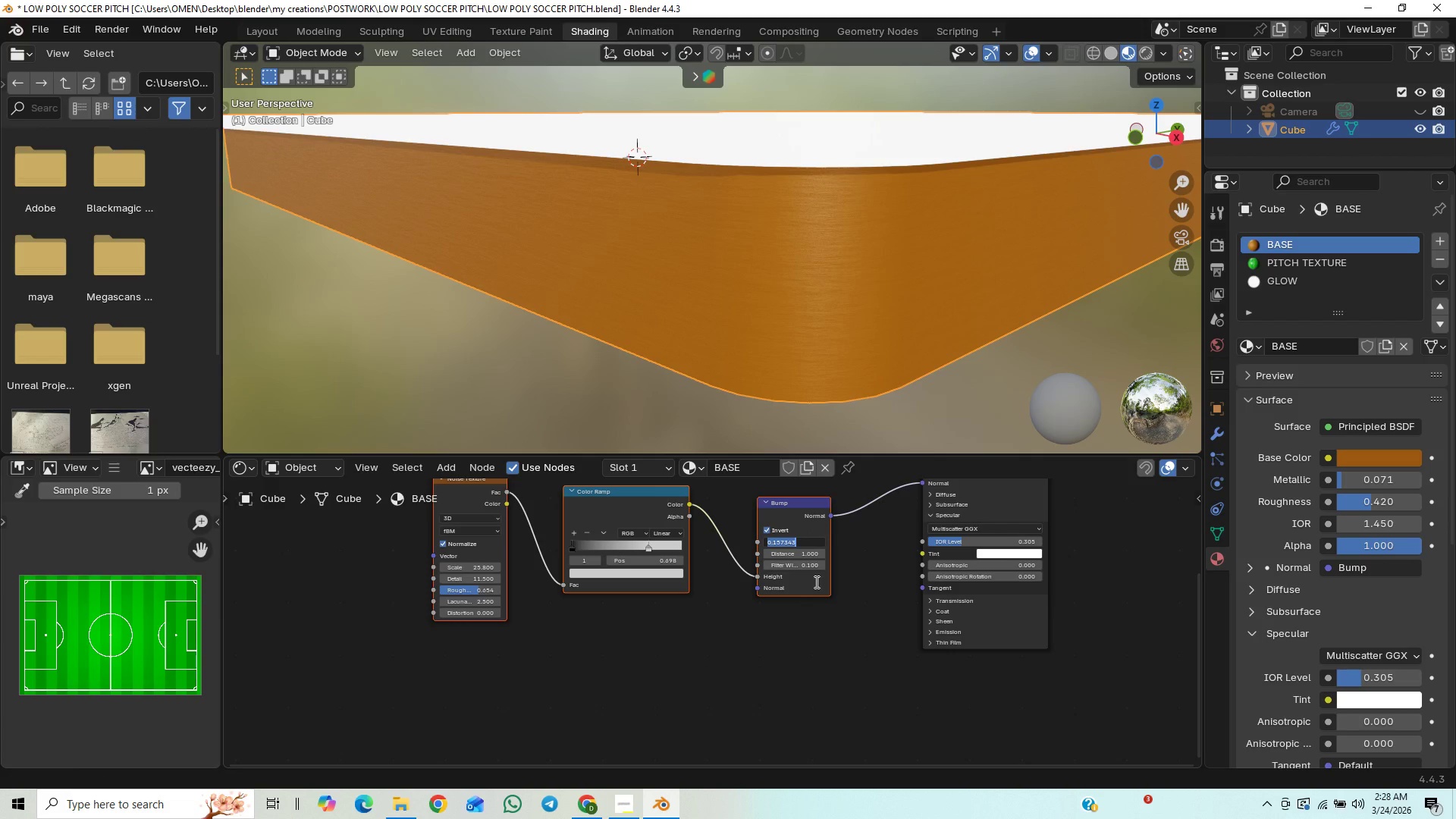 
key(Period)
 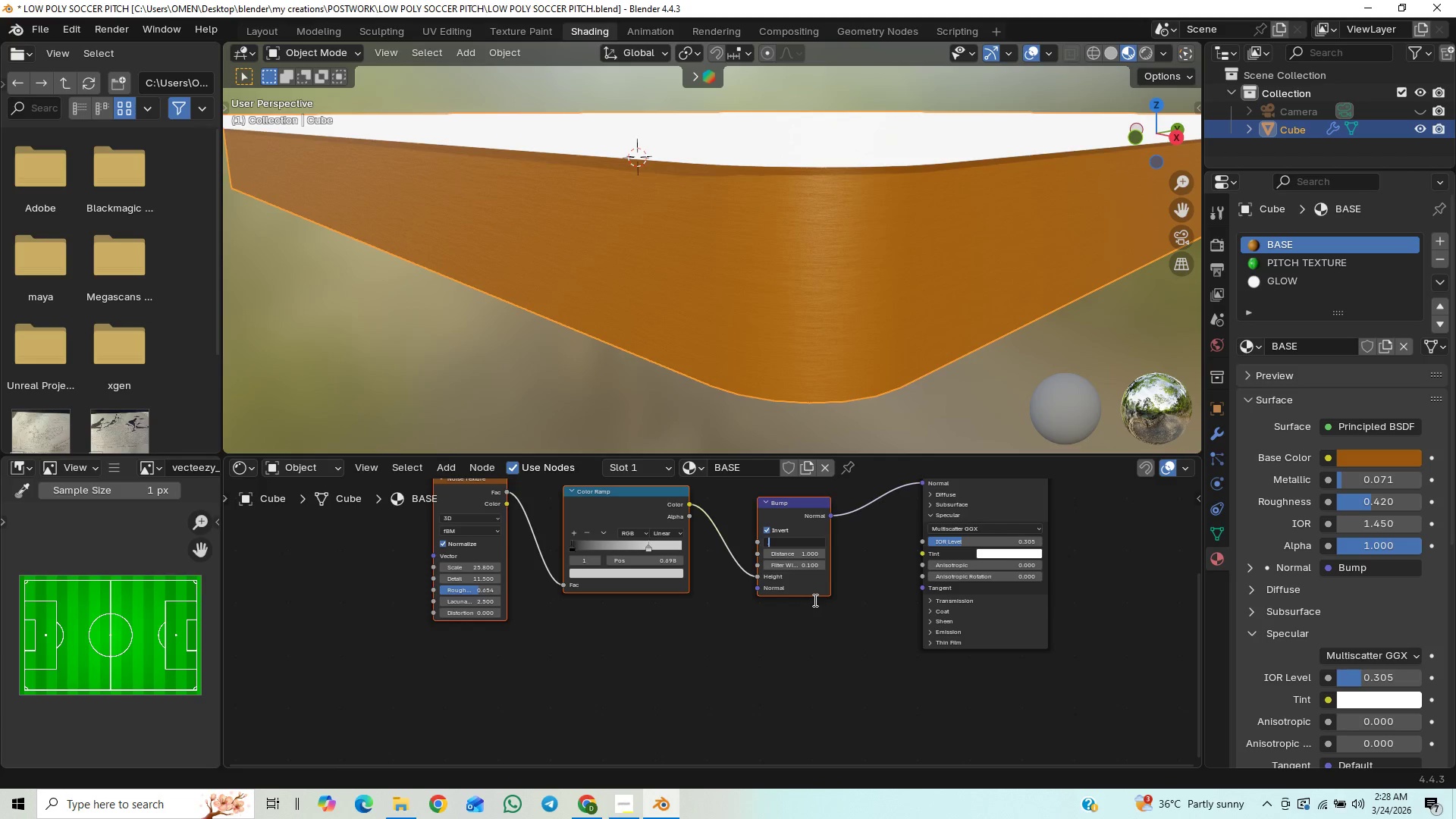 
key(1)
 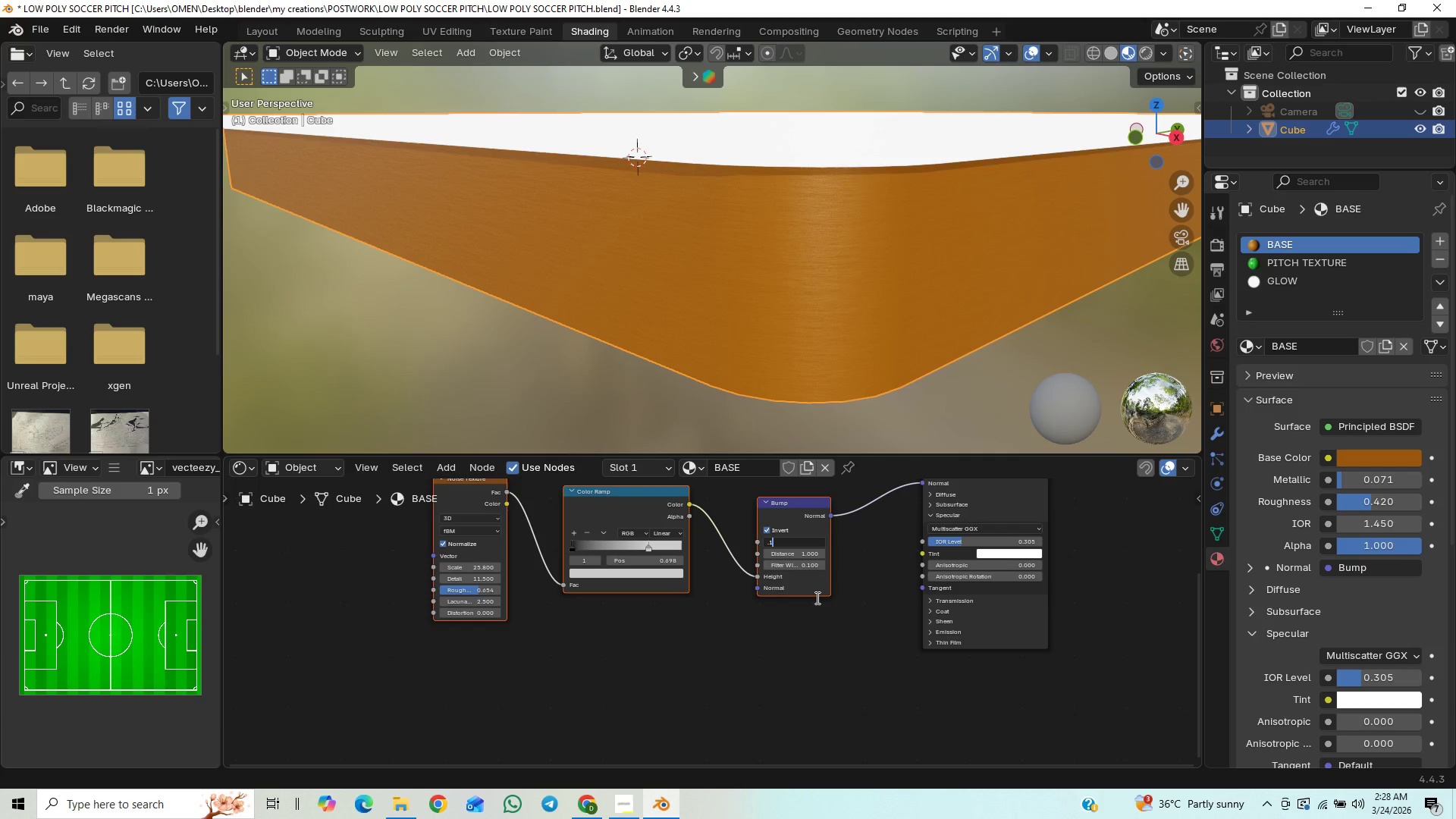 
key(Enter)
 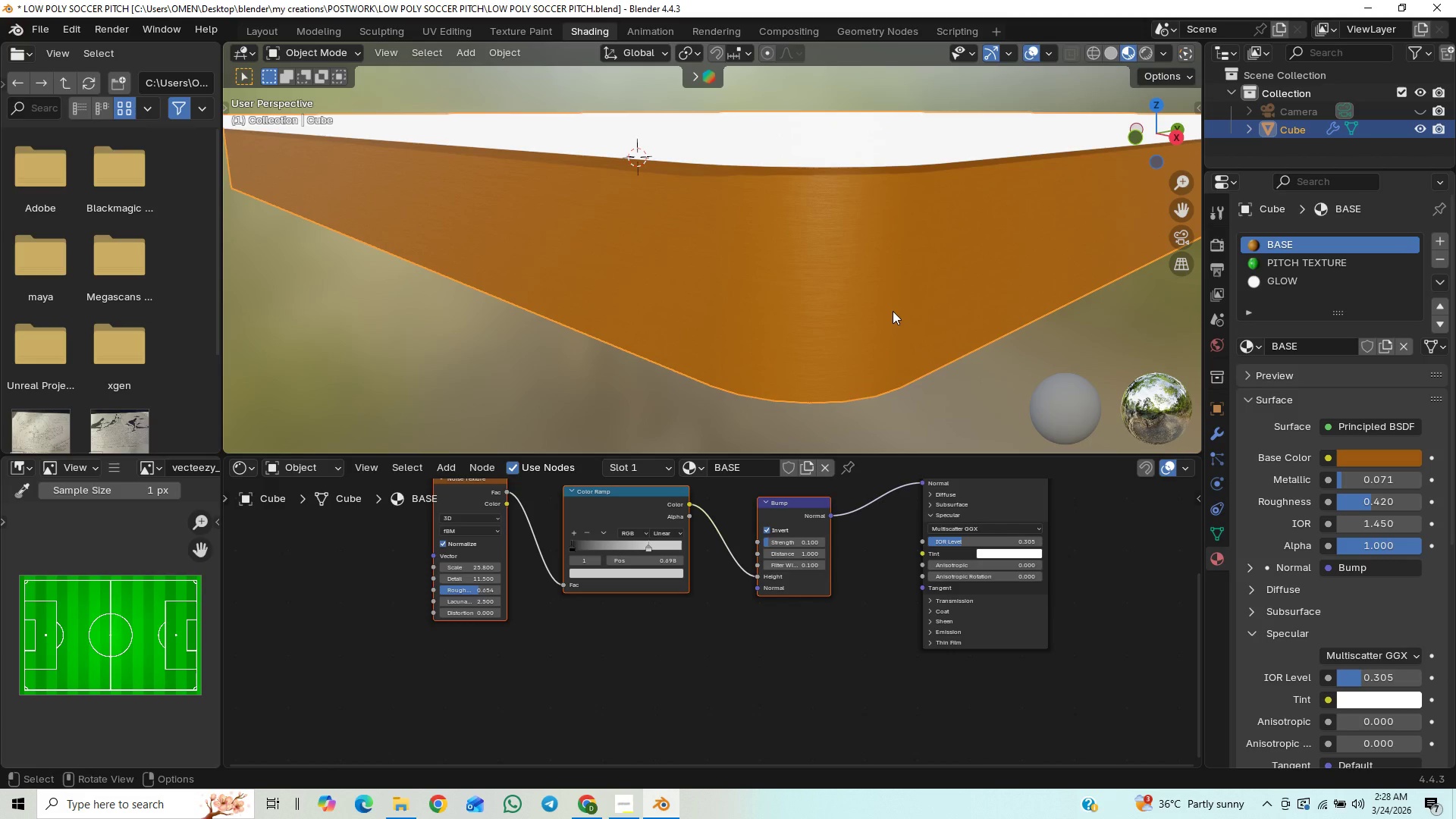 
scroll: coordinate [890, 311], scroll_direction: down, amount: 1.0
 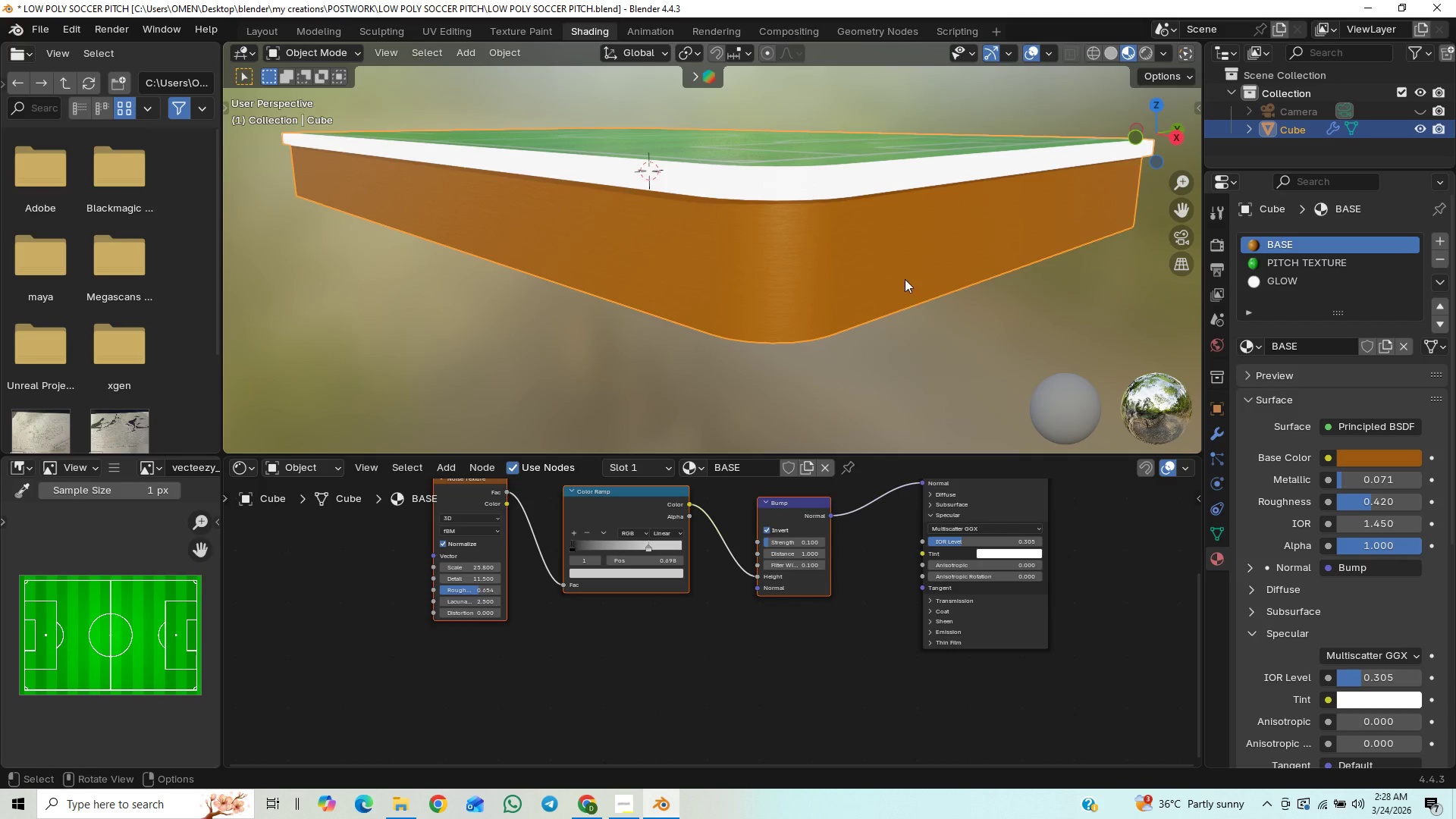 
left_click([865, 358])
 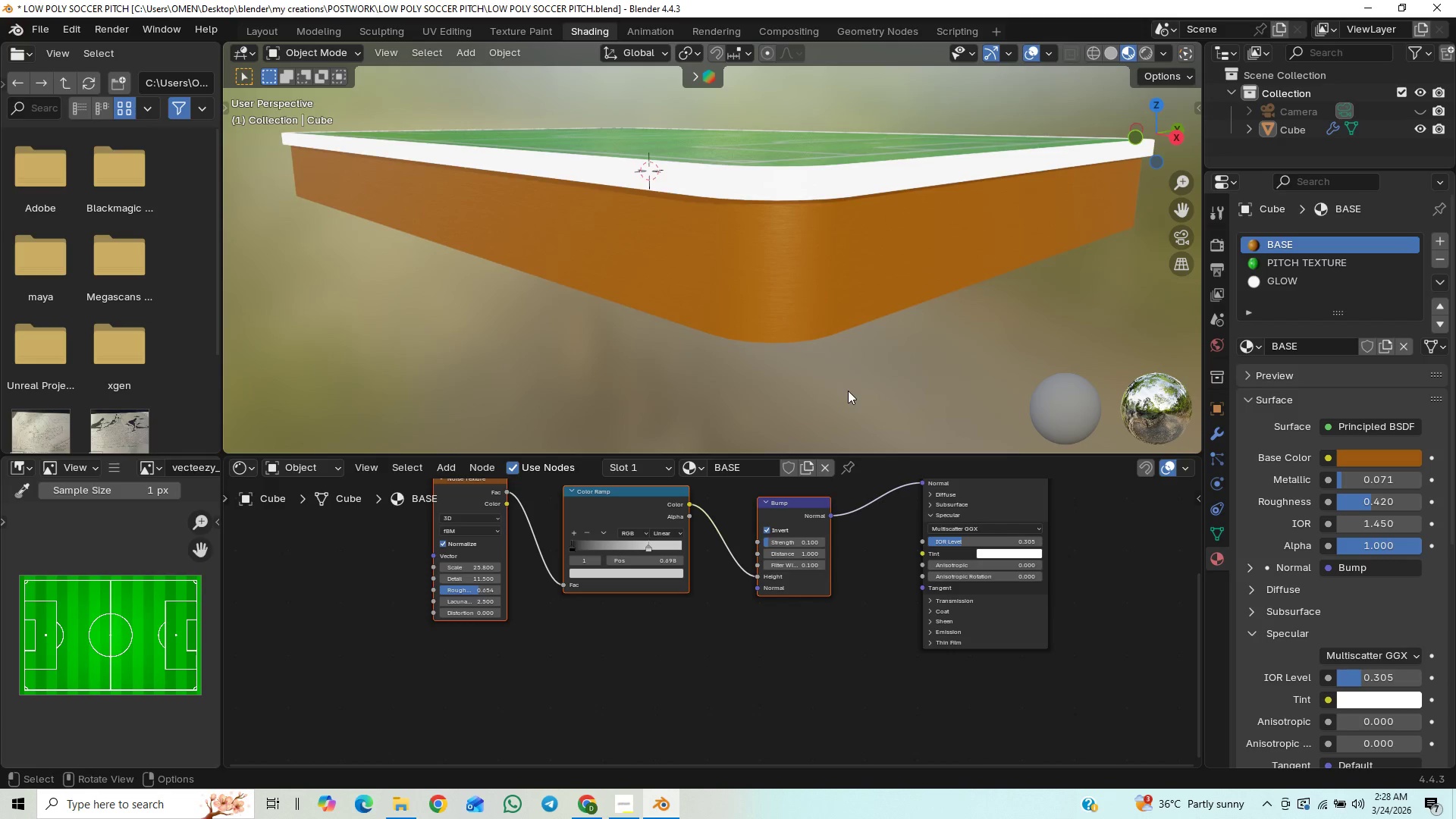 
scroll: coordinate [846, 391], scroll_direction: up, amount: 1.0
 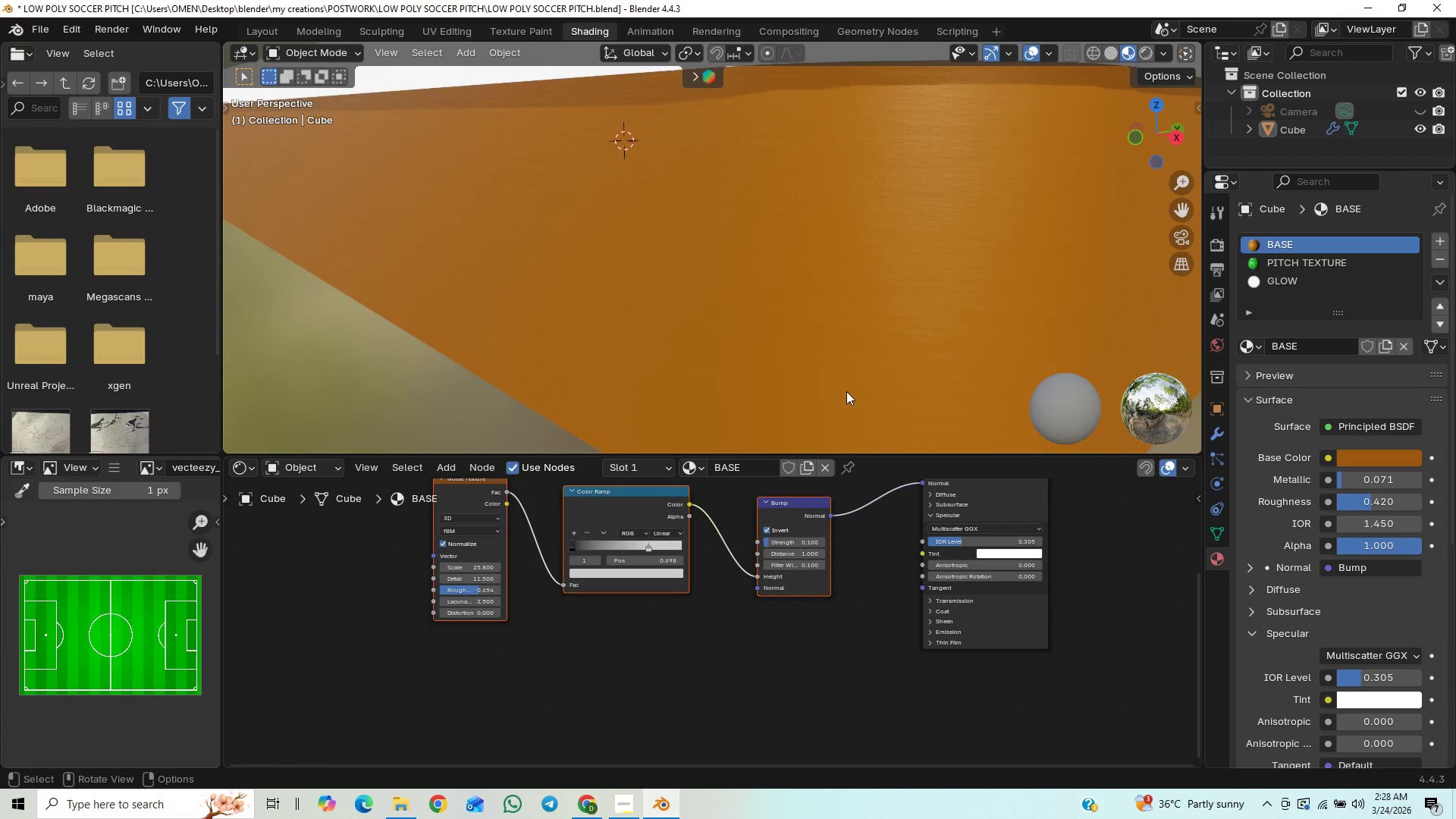 
scroll: coordinate [845, 395], scroll_direction: down, amount: 1.0
 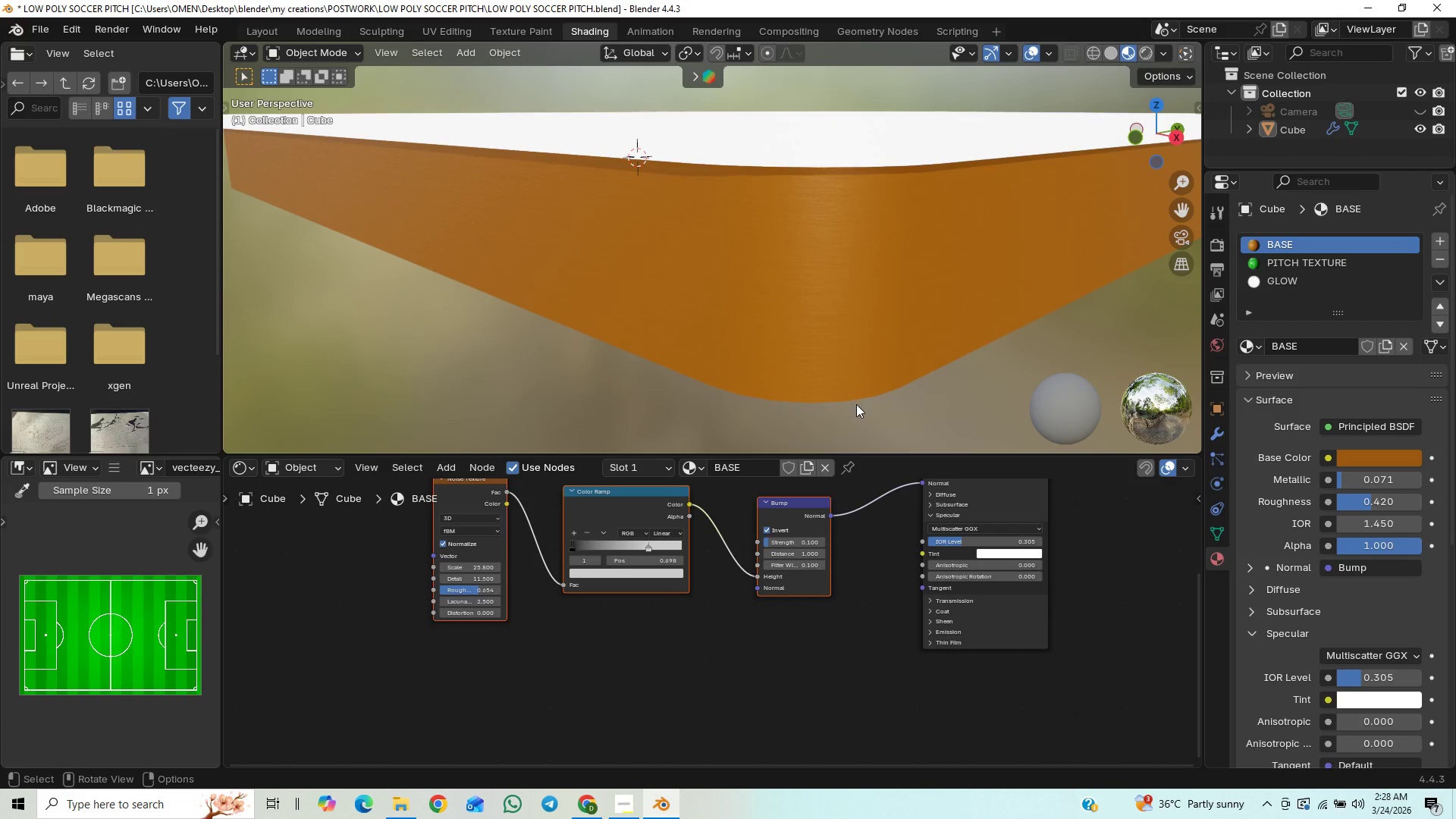 
key(Control+S)
 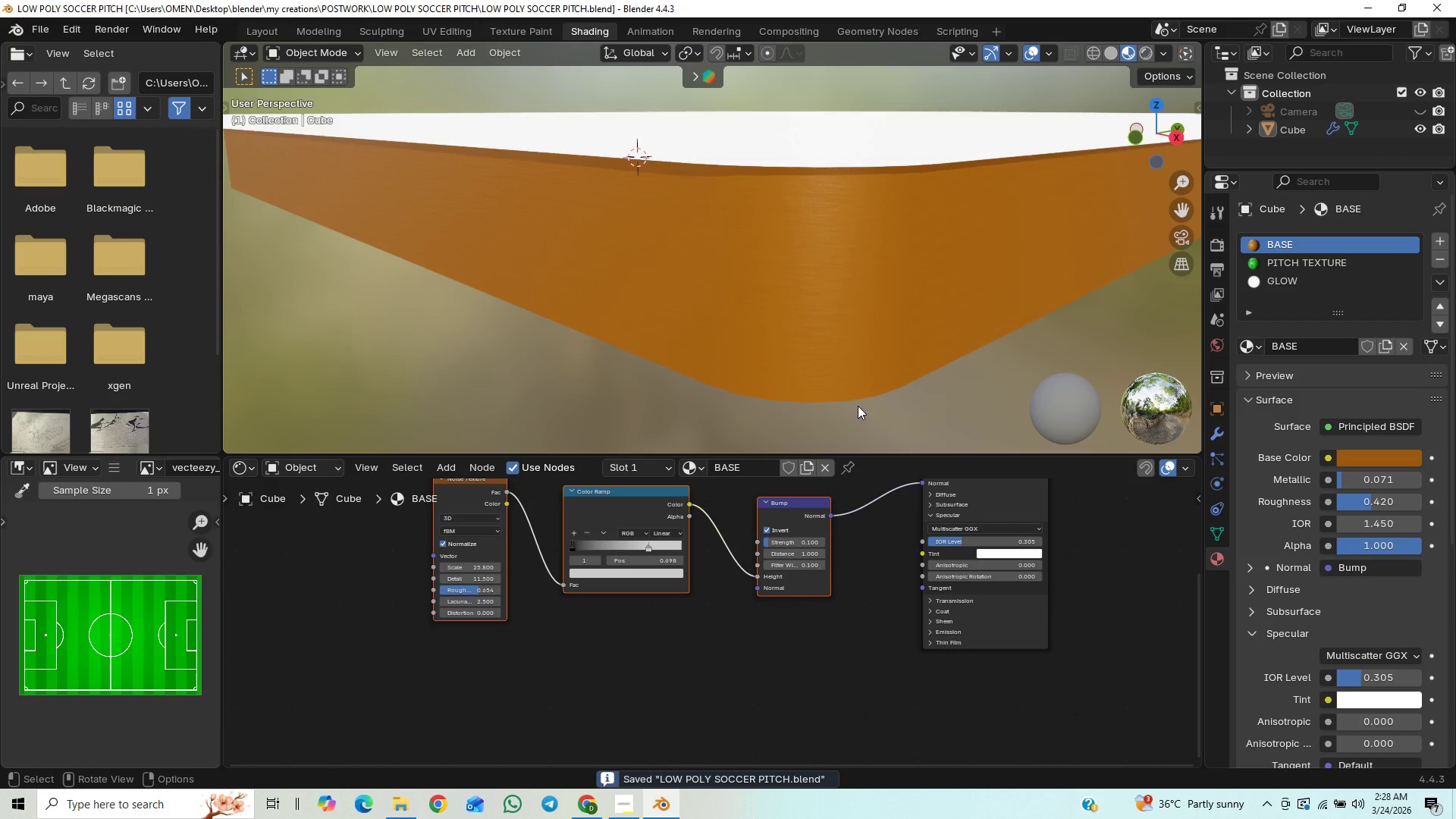 
scroll: coordinate [858, 406], scroll_direction: down, amount: 7.0
 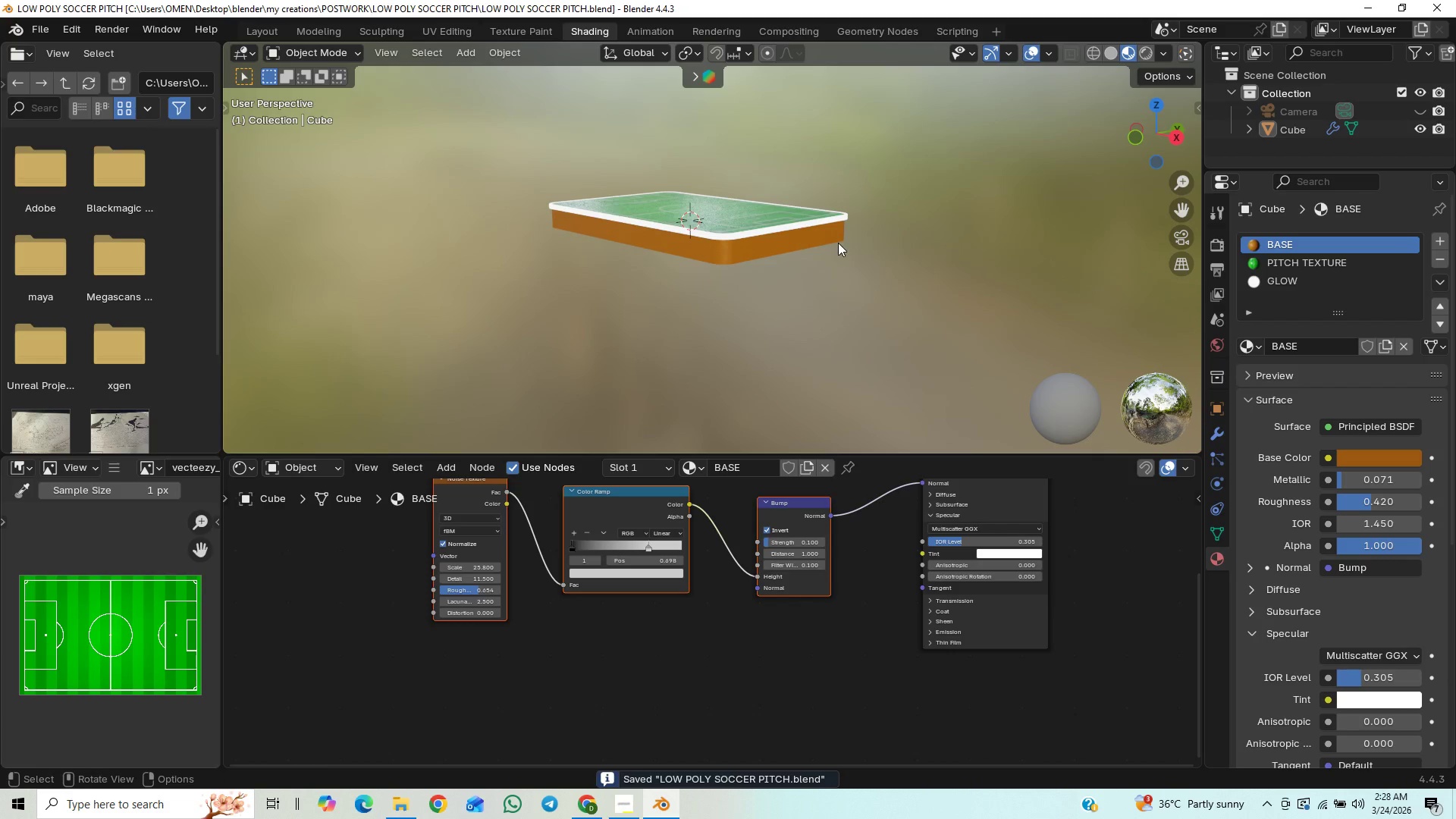 
scroll: coordinate [810, 271], scroll_direction: up, amount: 4.0
 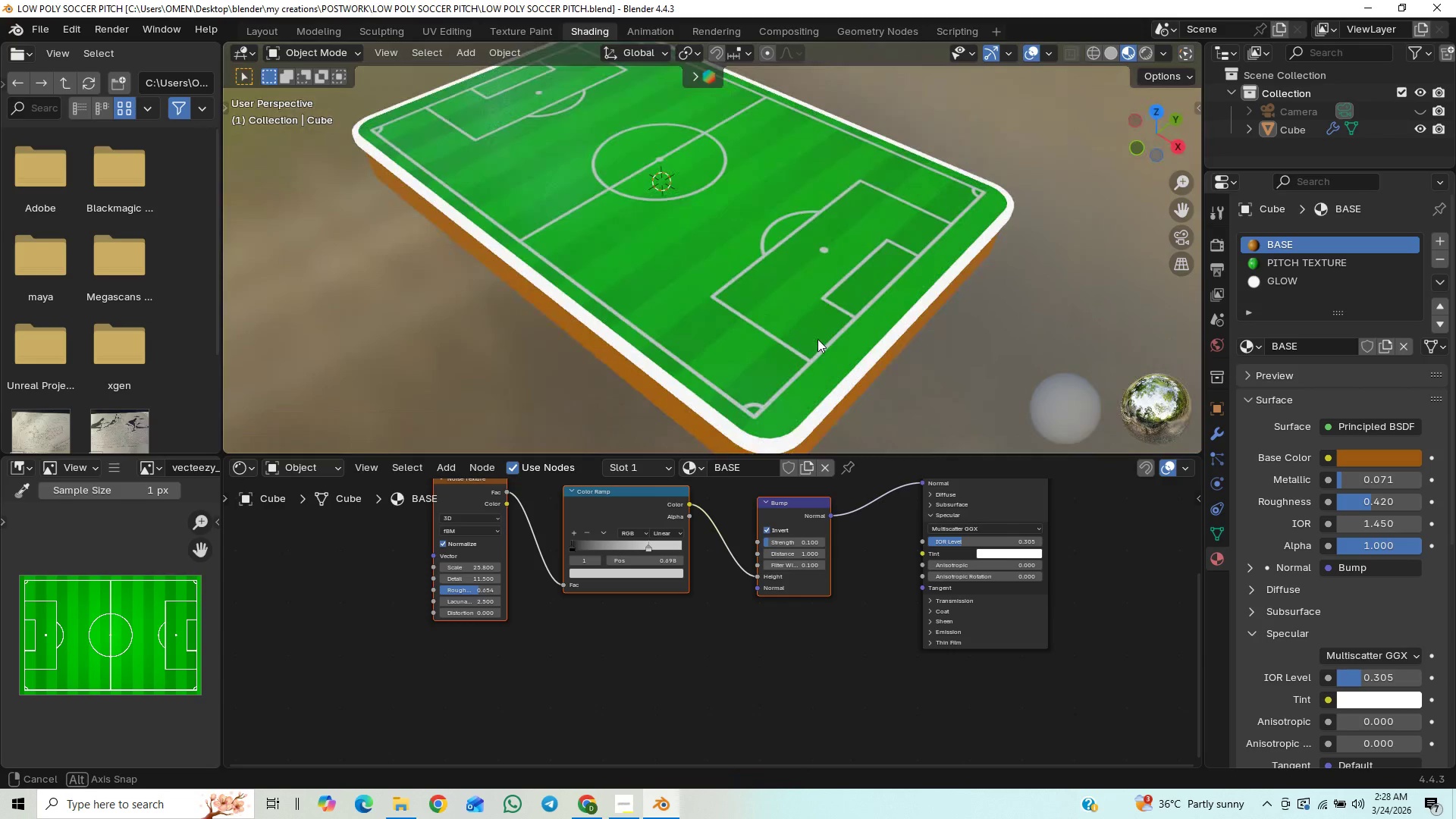 
scroll: coordinate [817, 340], scroll_direction: down, amount: 1.0
 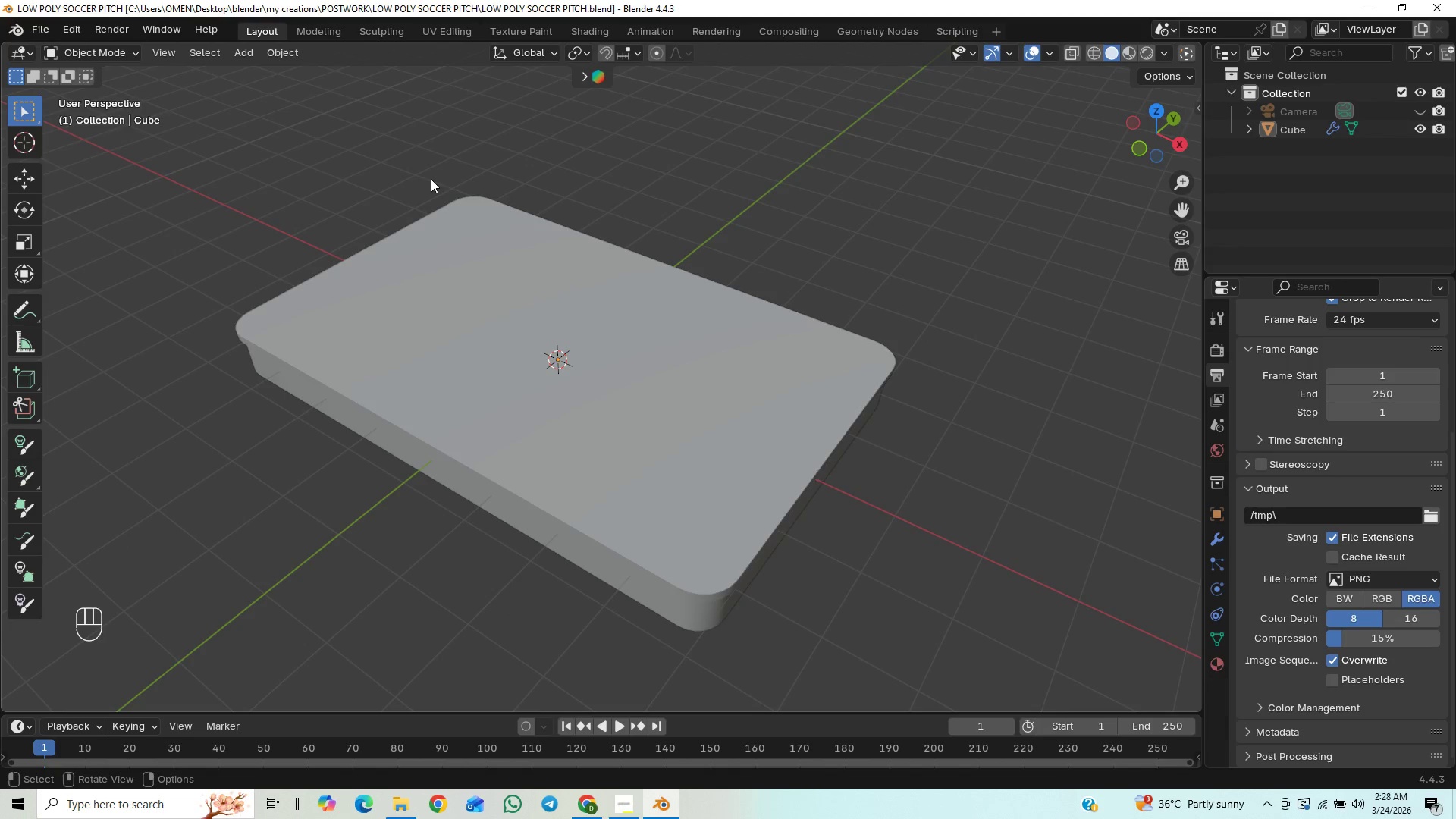 
wait(6.53)
 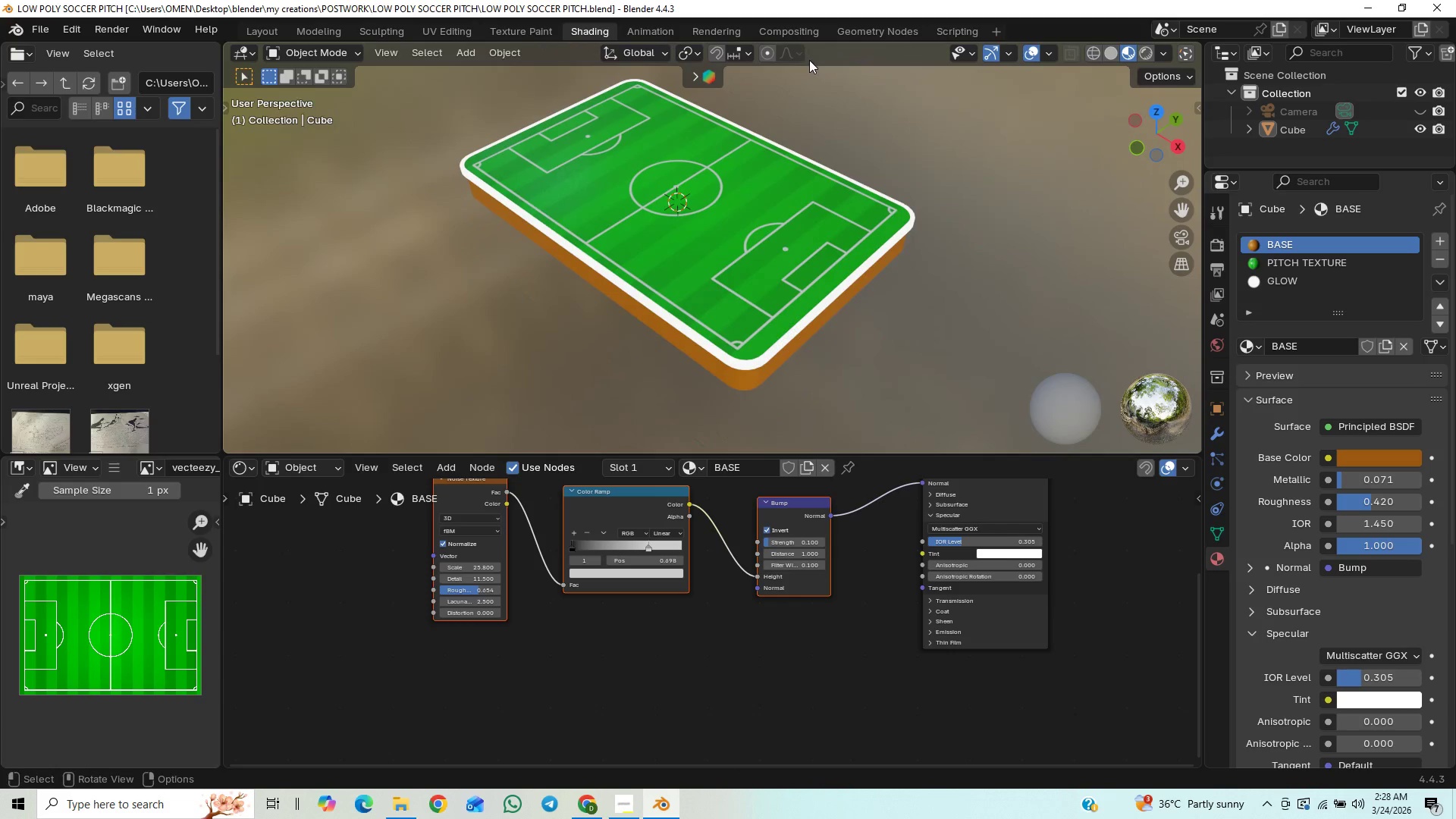 
left_click([1131, 51])
 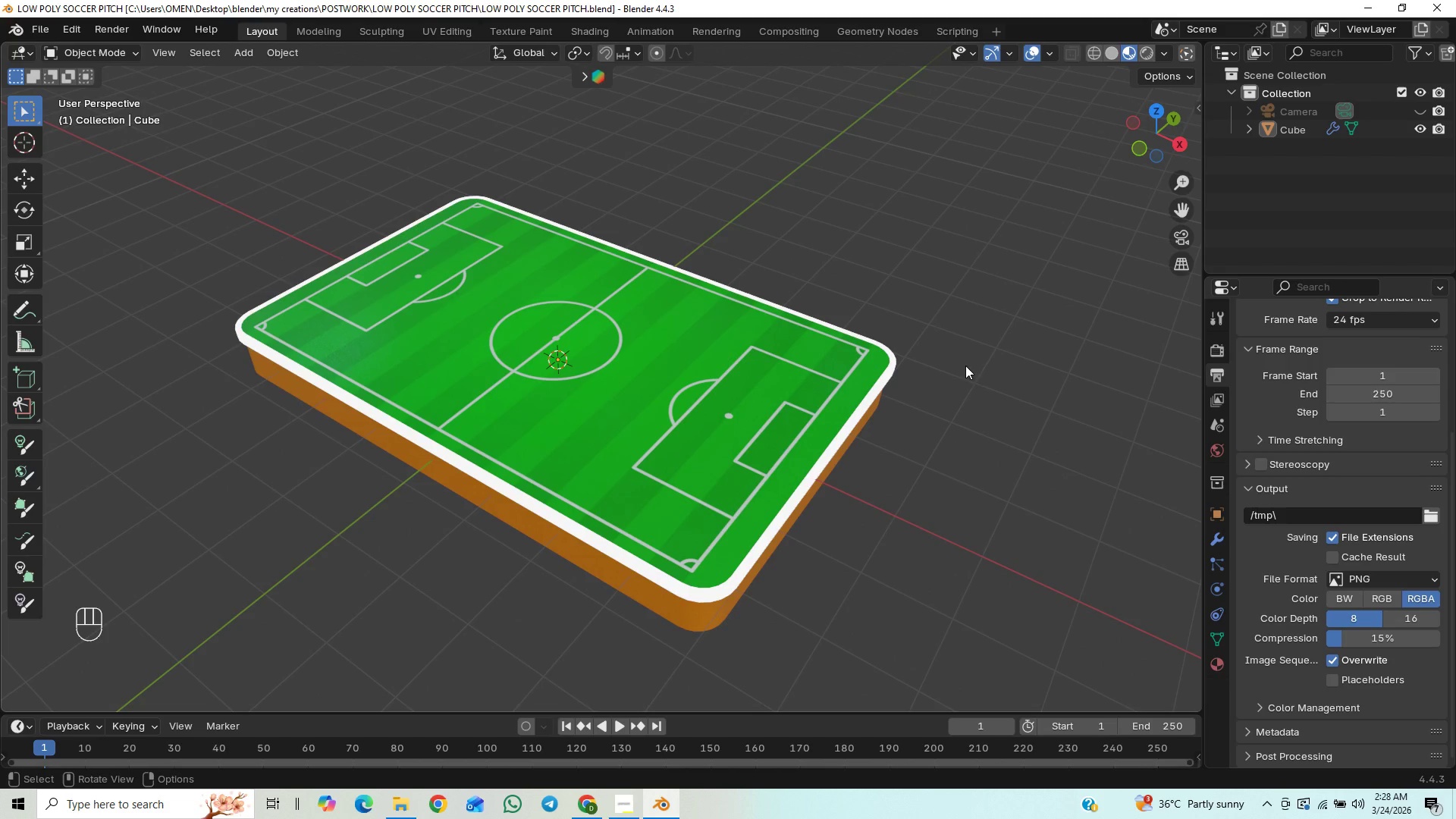 
scroll: coordinate [849, 466], scroll_direction: up, amount: 2.0
 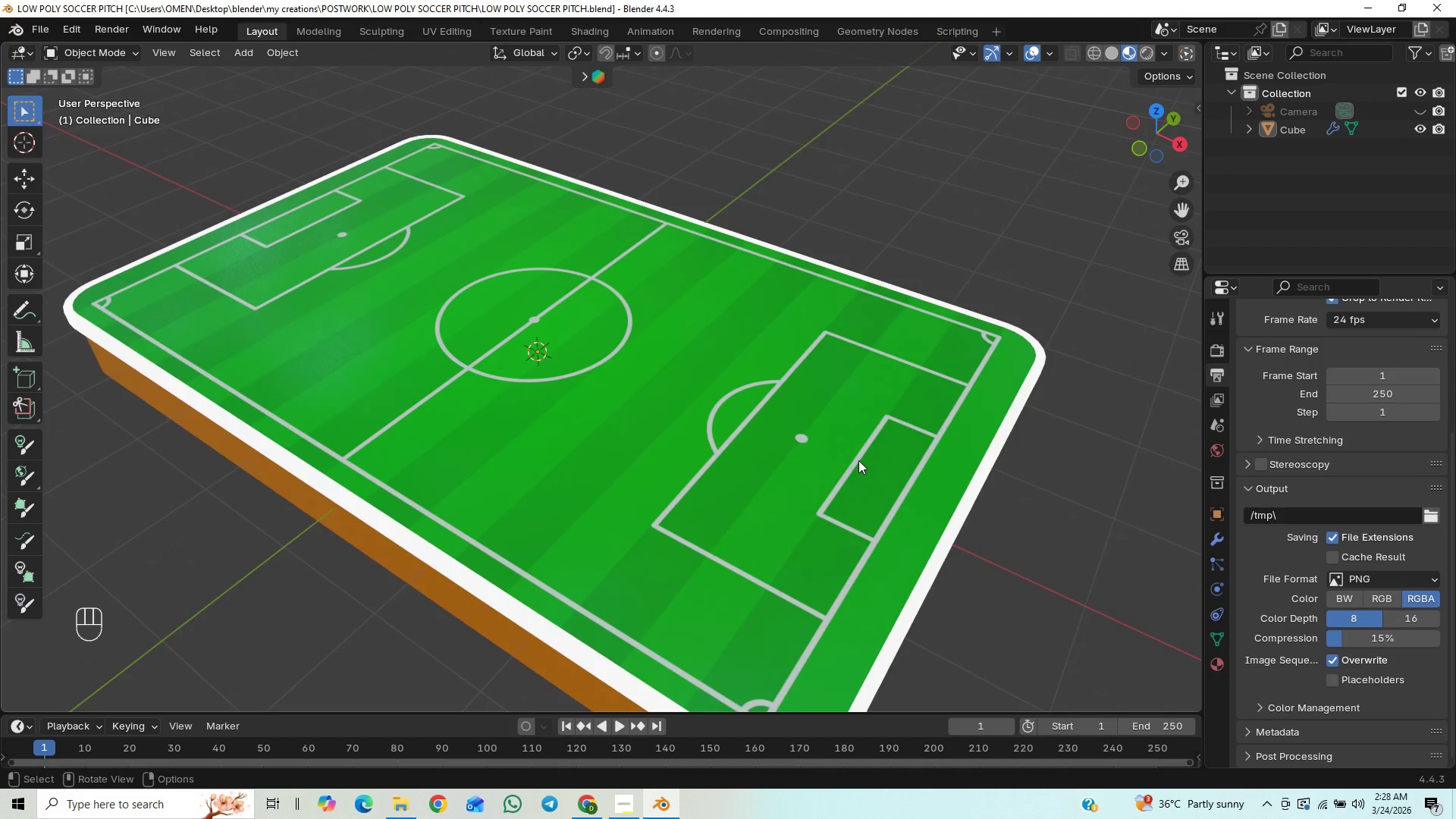 
scroll: coordinate [862, 463], scroll_direction: down, amount: 1.0
 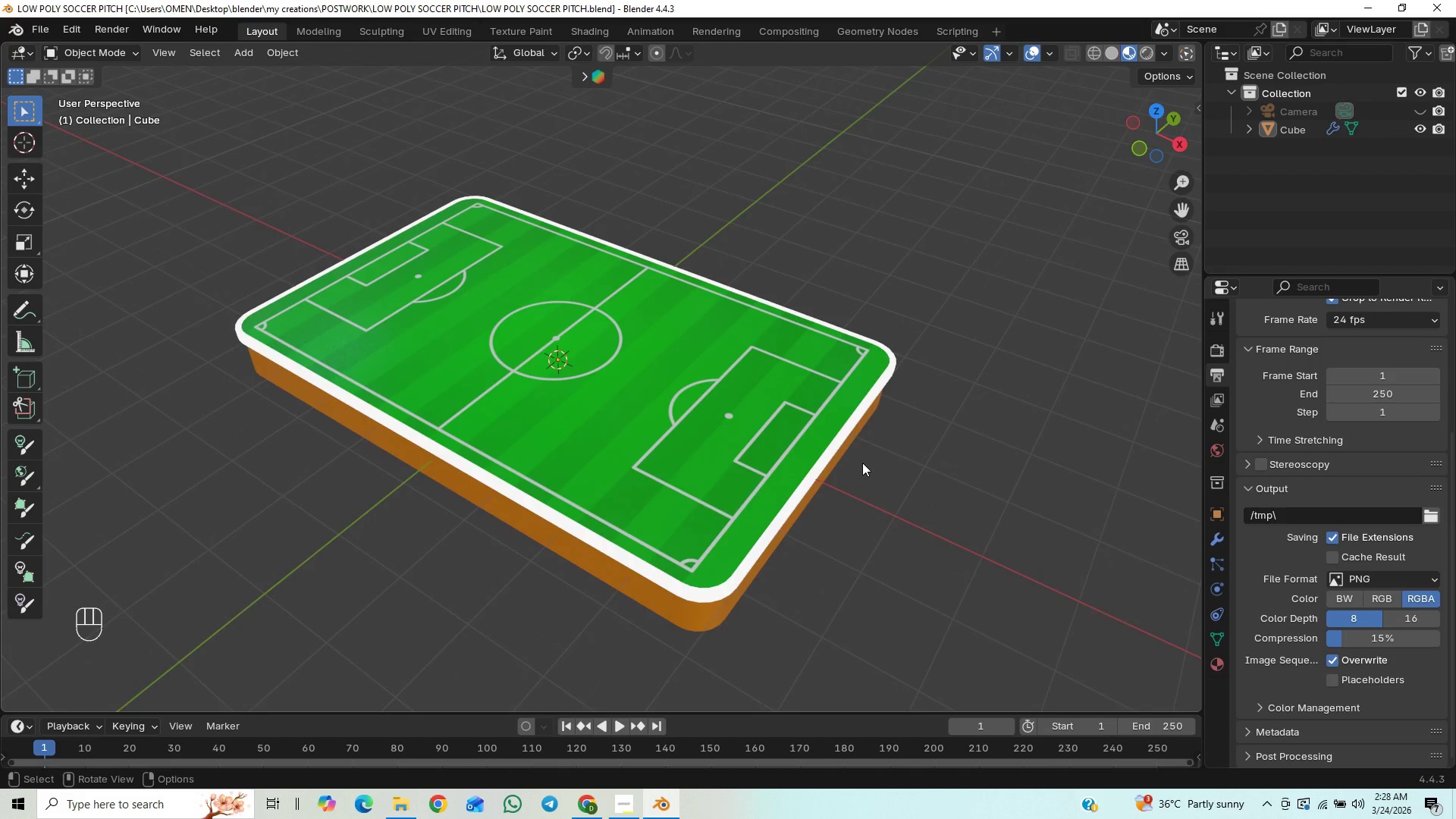 
key(Control+S)
 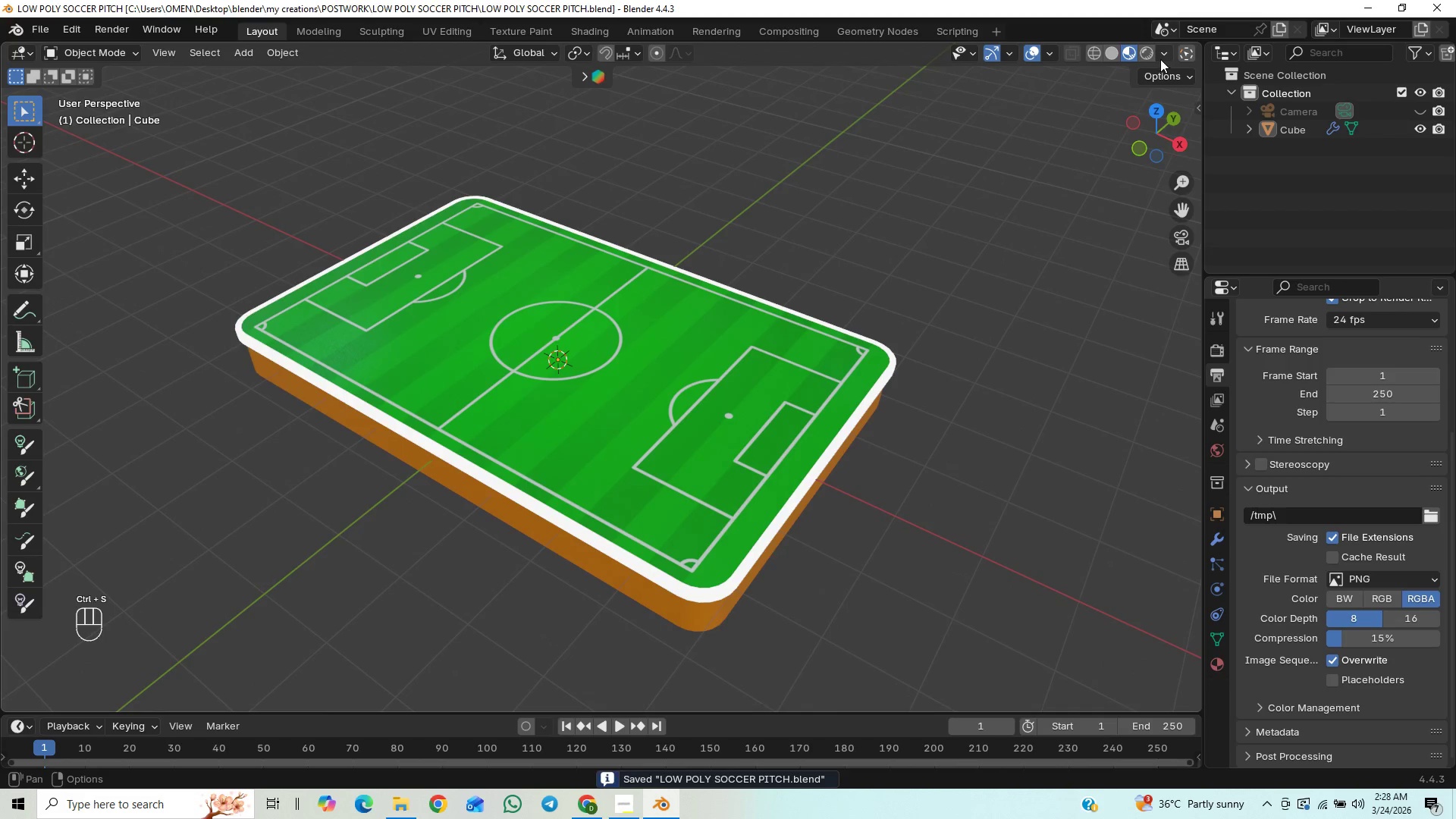 
left_click([1144, 49])
 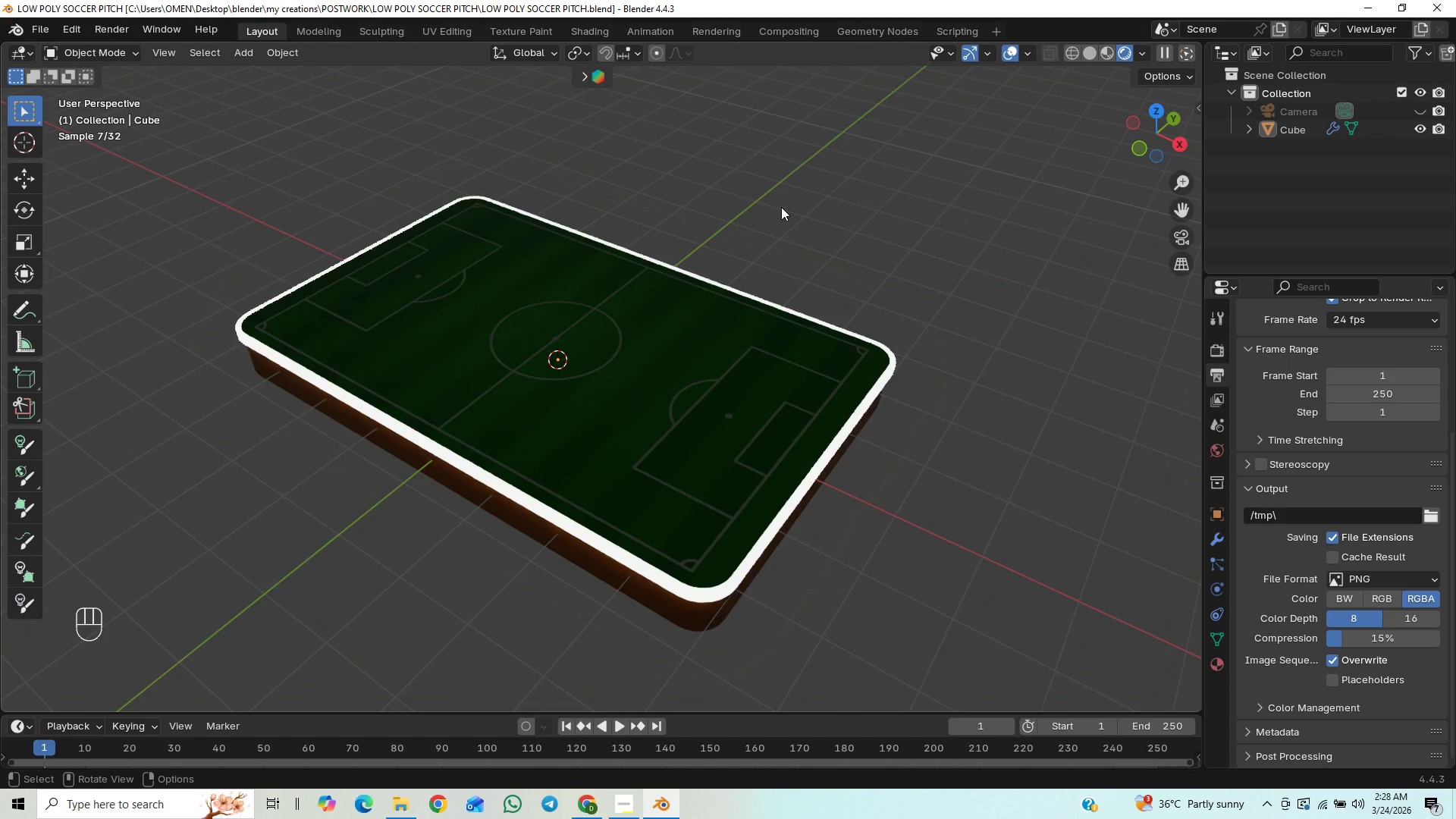 
wait(5.09)
 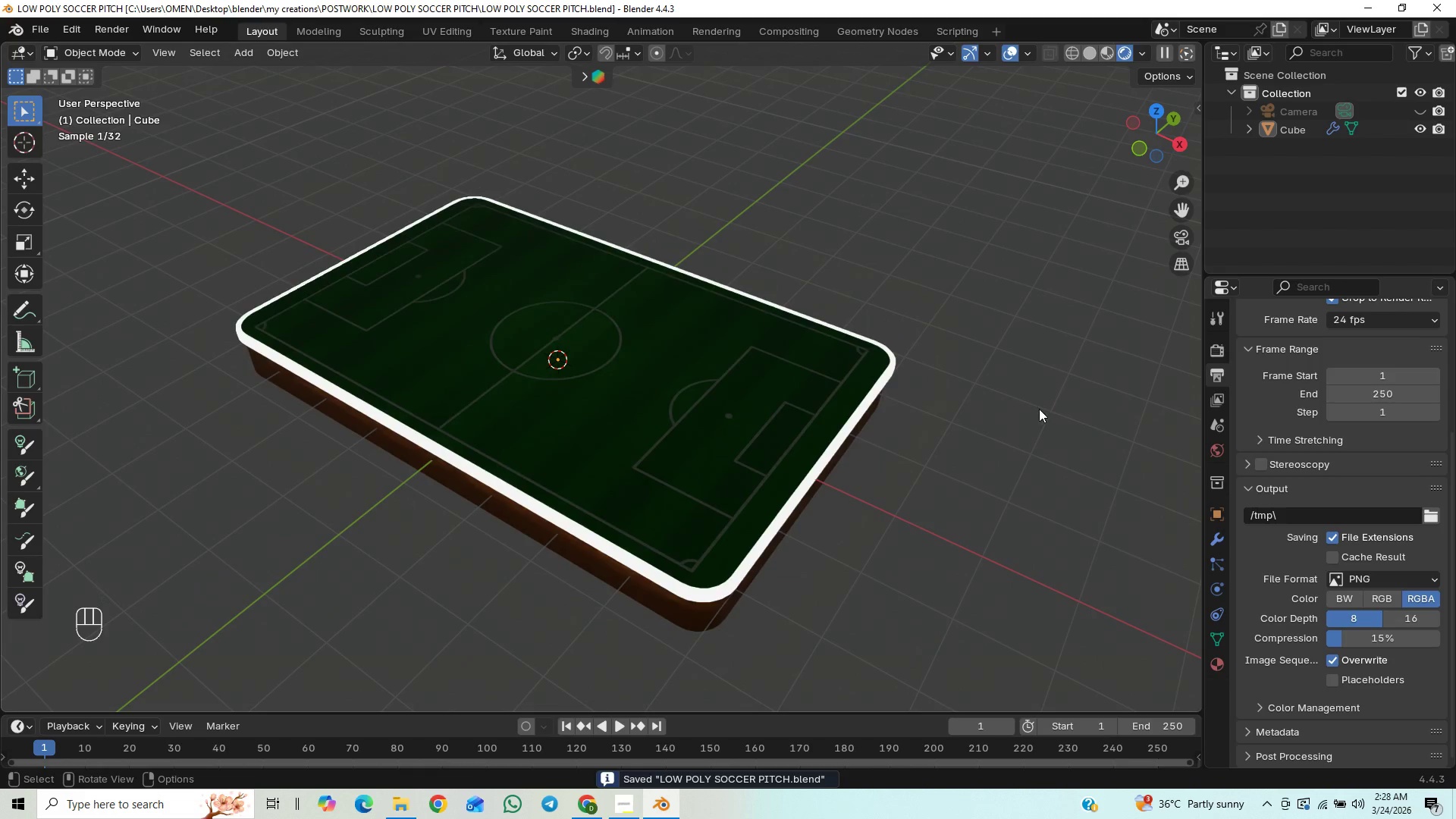 
scroll: coordinate [725, 534], scroll_direction: up, amount: 1.0
 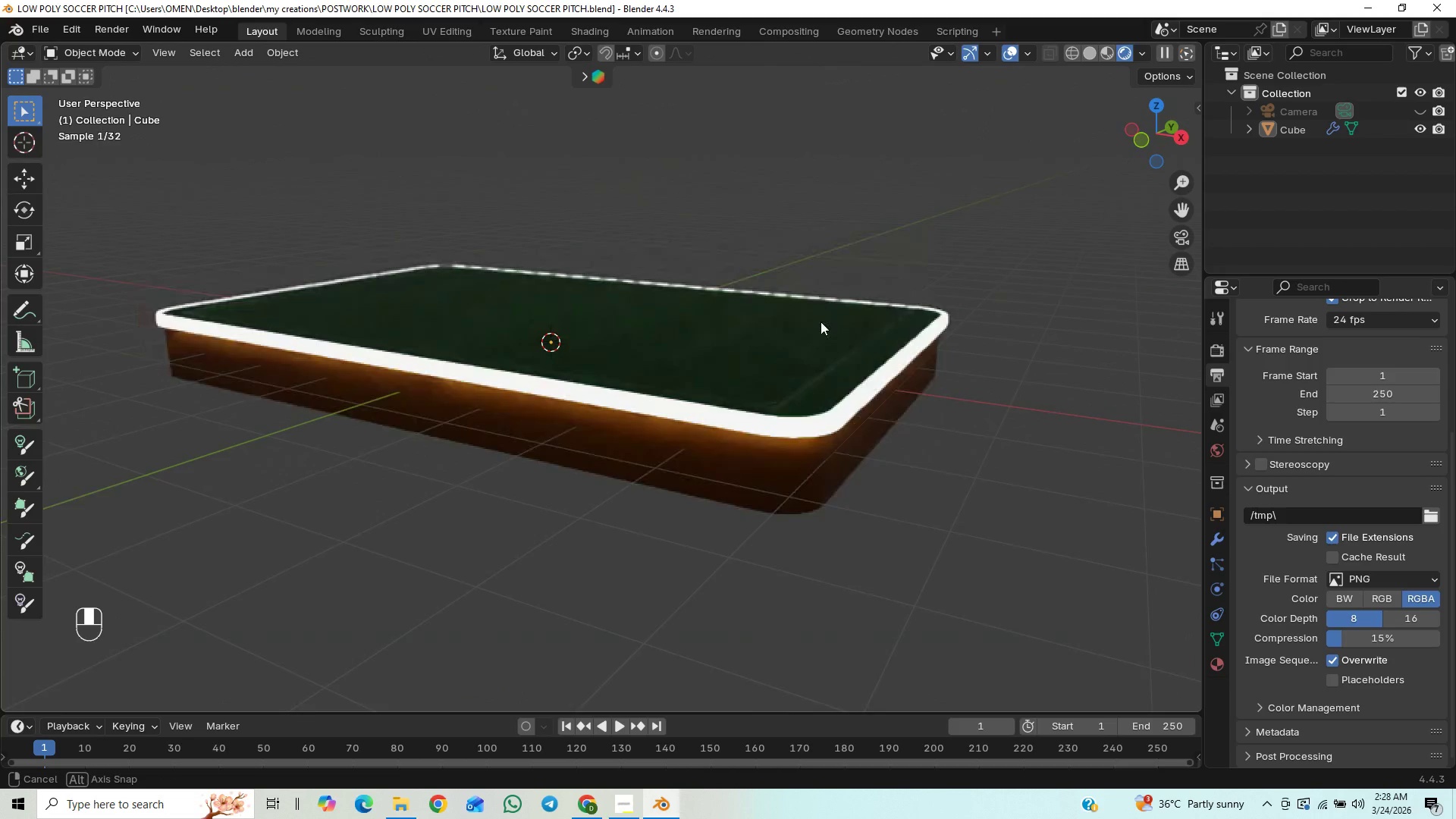 
wait(6.37)
 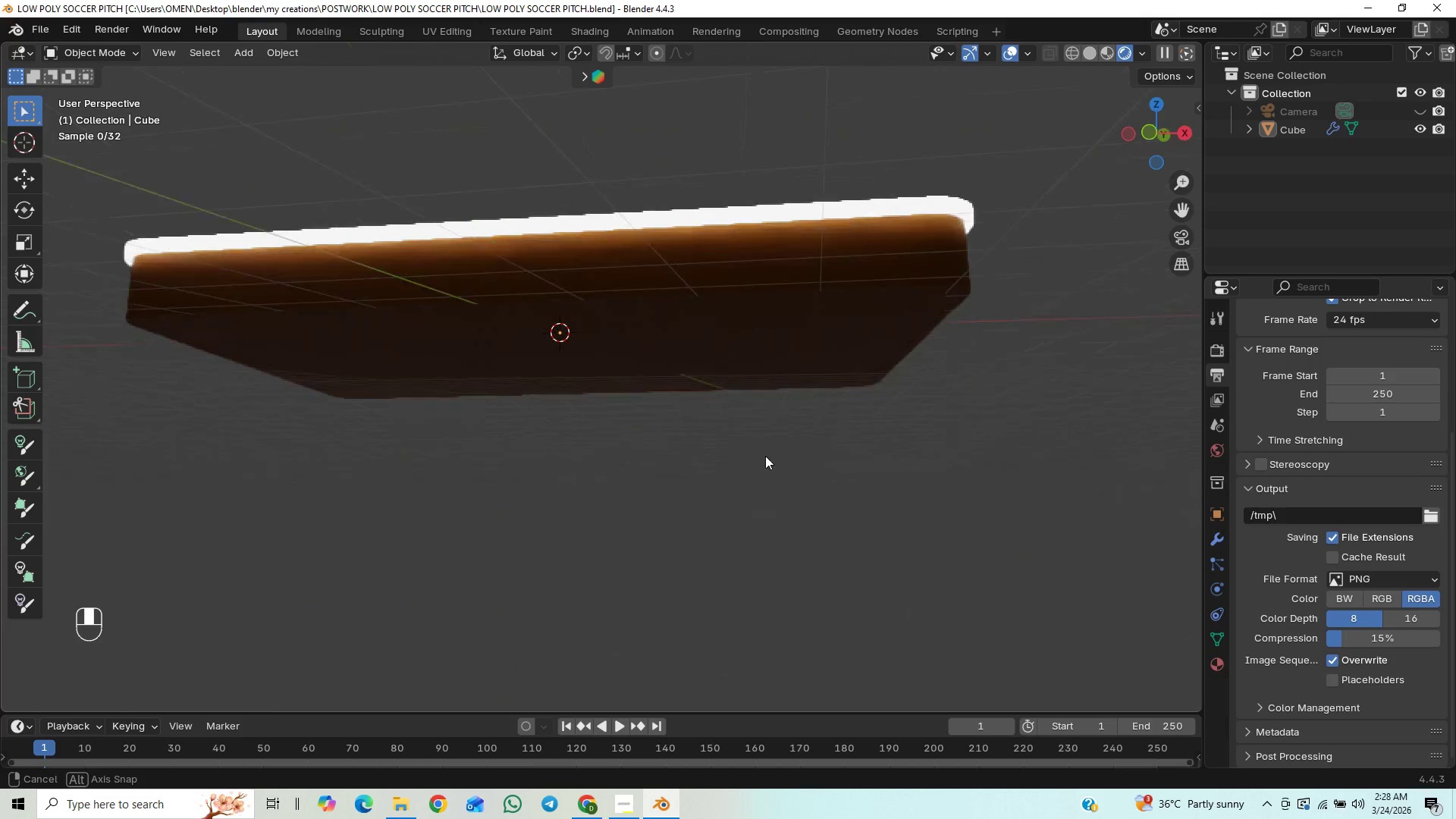 
left_click([839, 465])
 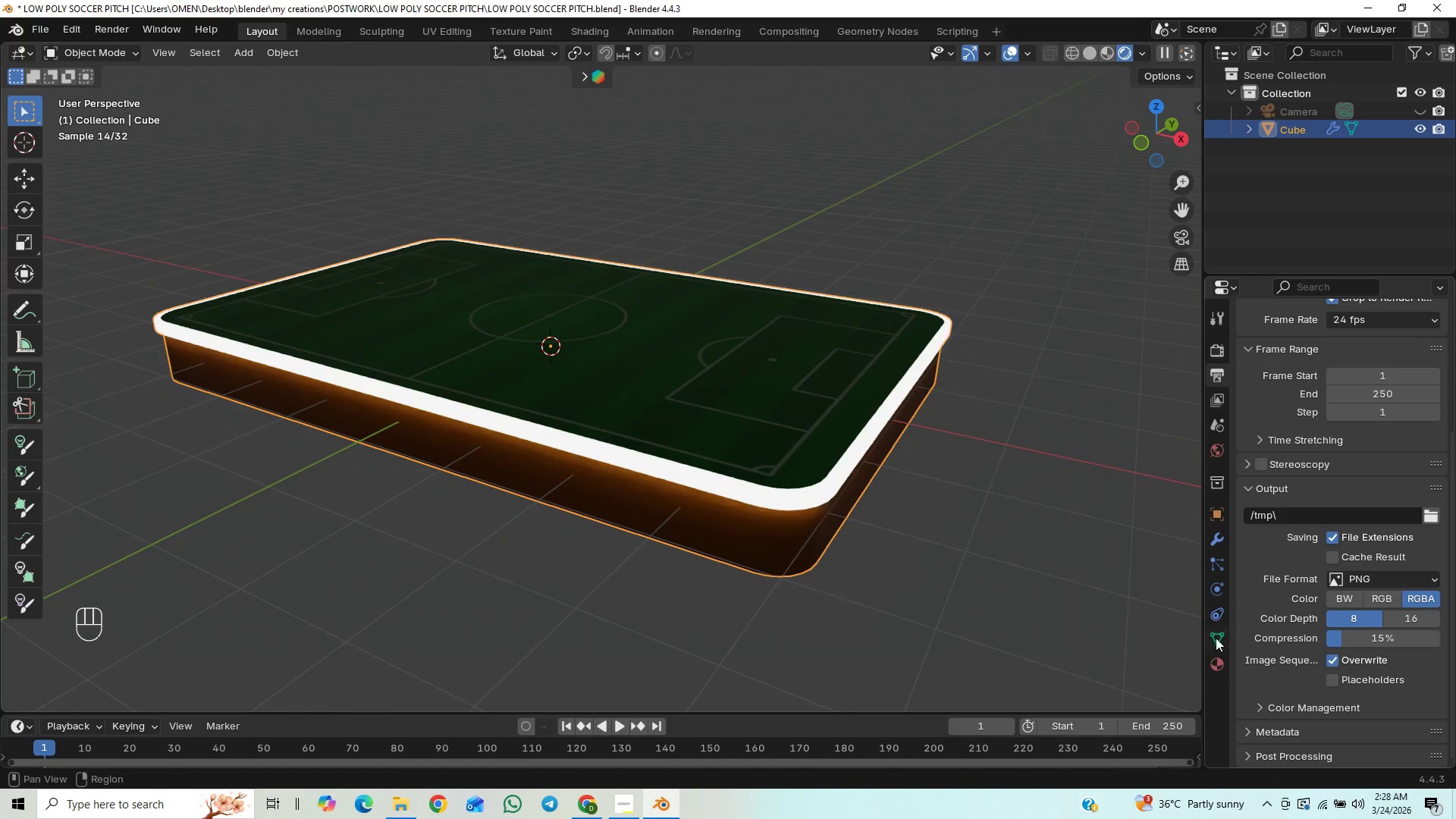 
left_click([1219, 665])
 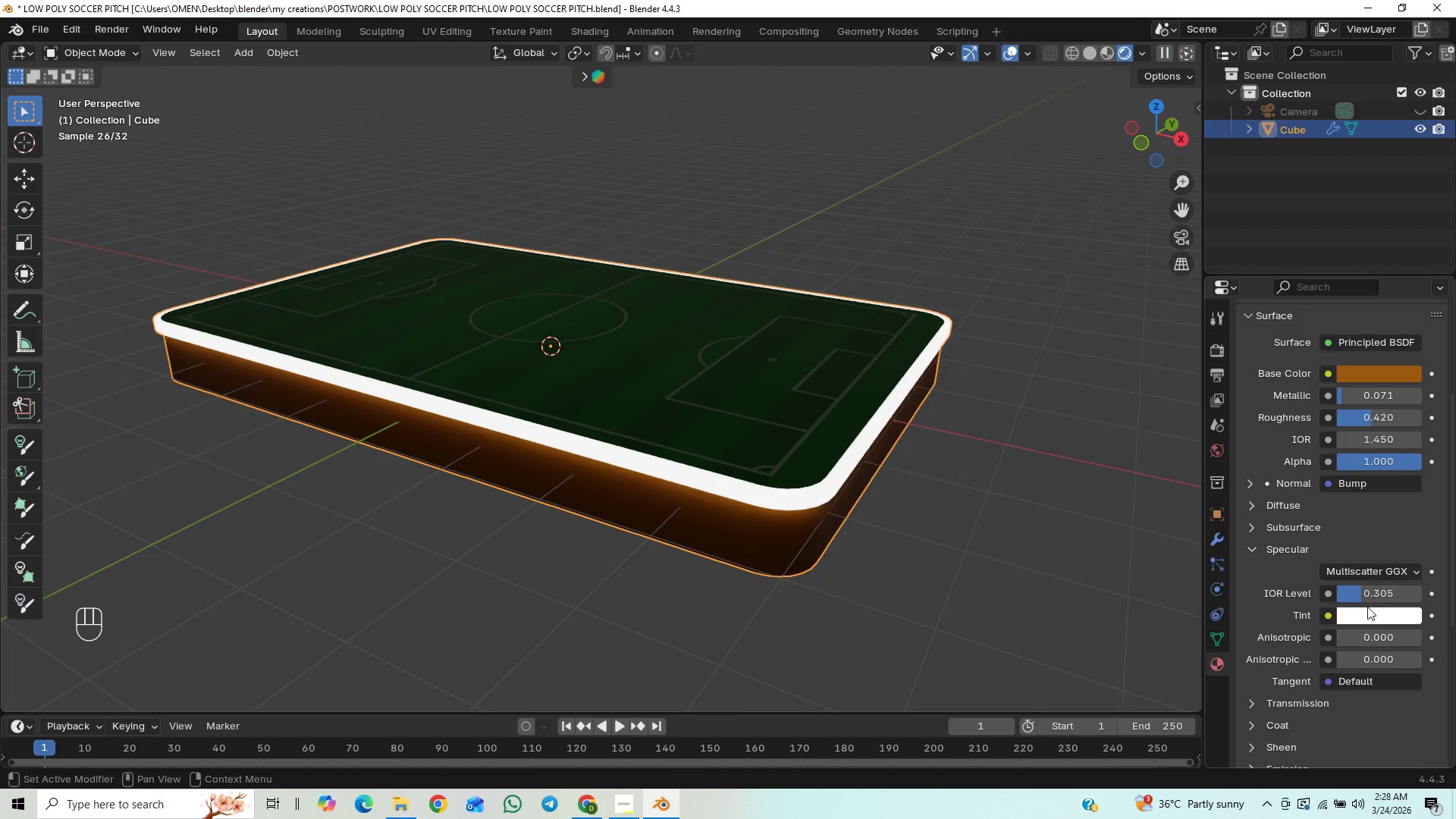 
scroll: coordinate [1360, 600], scroll_direction: up, amount: 7.0
 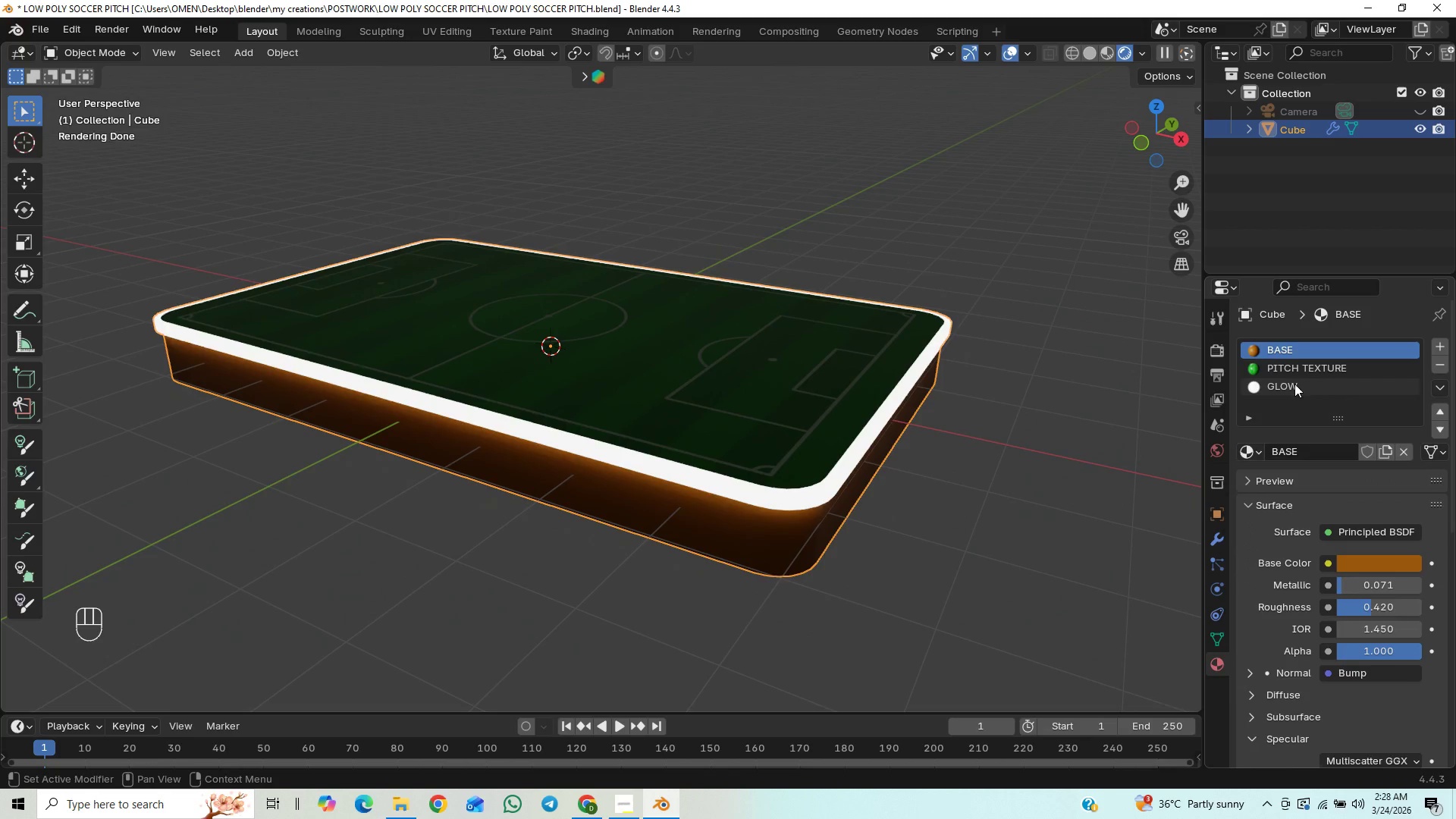 
left_click([1294, 384])
 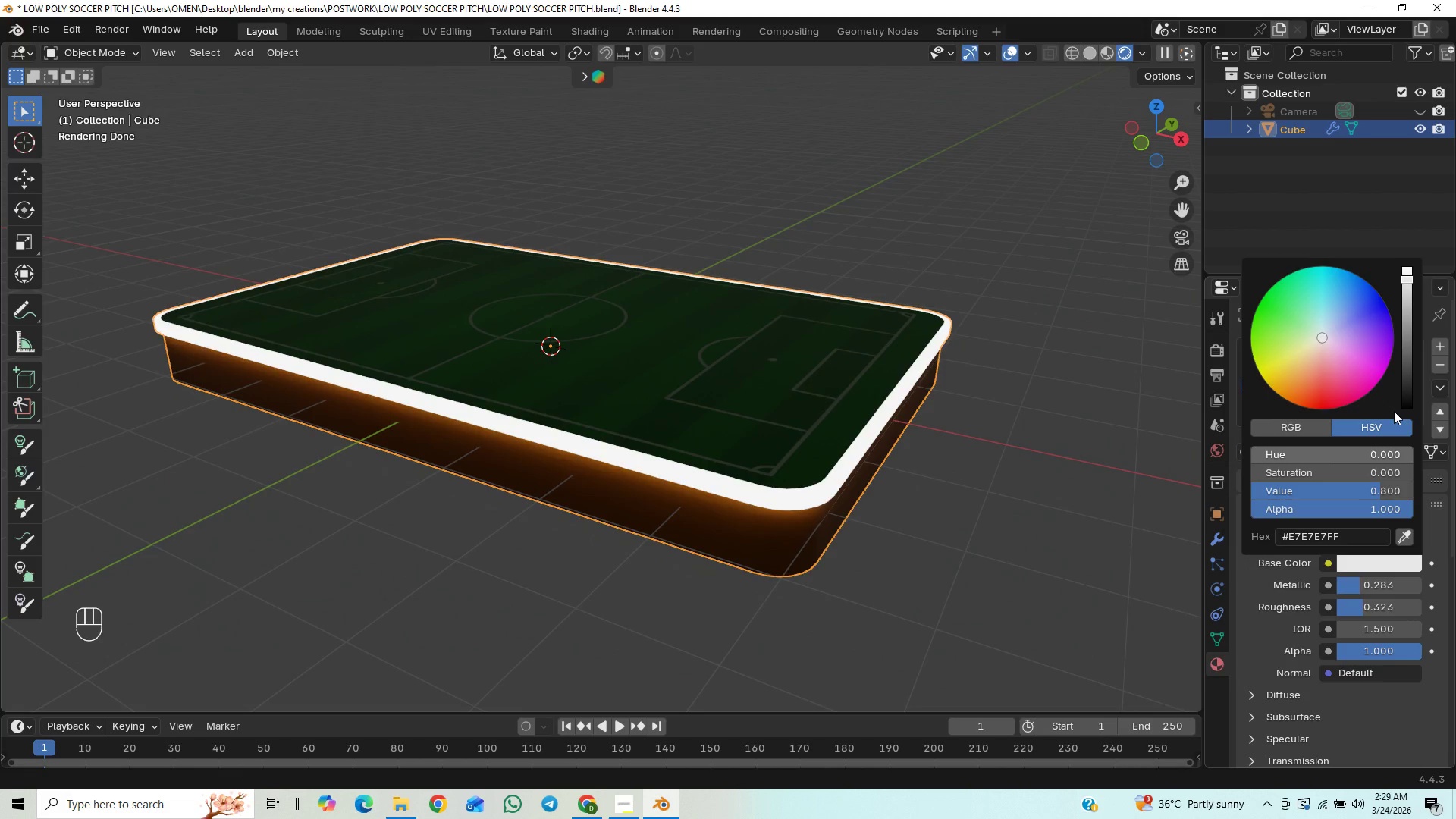 
left_click_drag(start_coordinate=[1410, 268], to_coordinate=[1404, 406])
 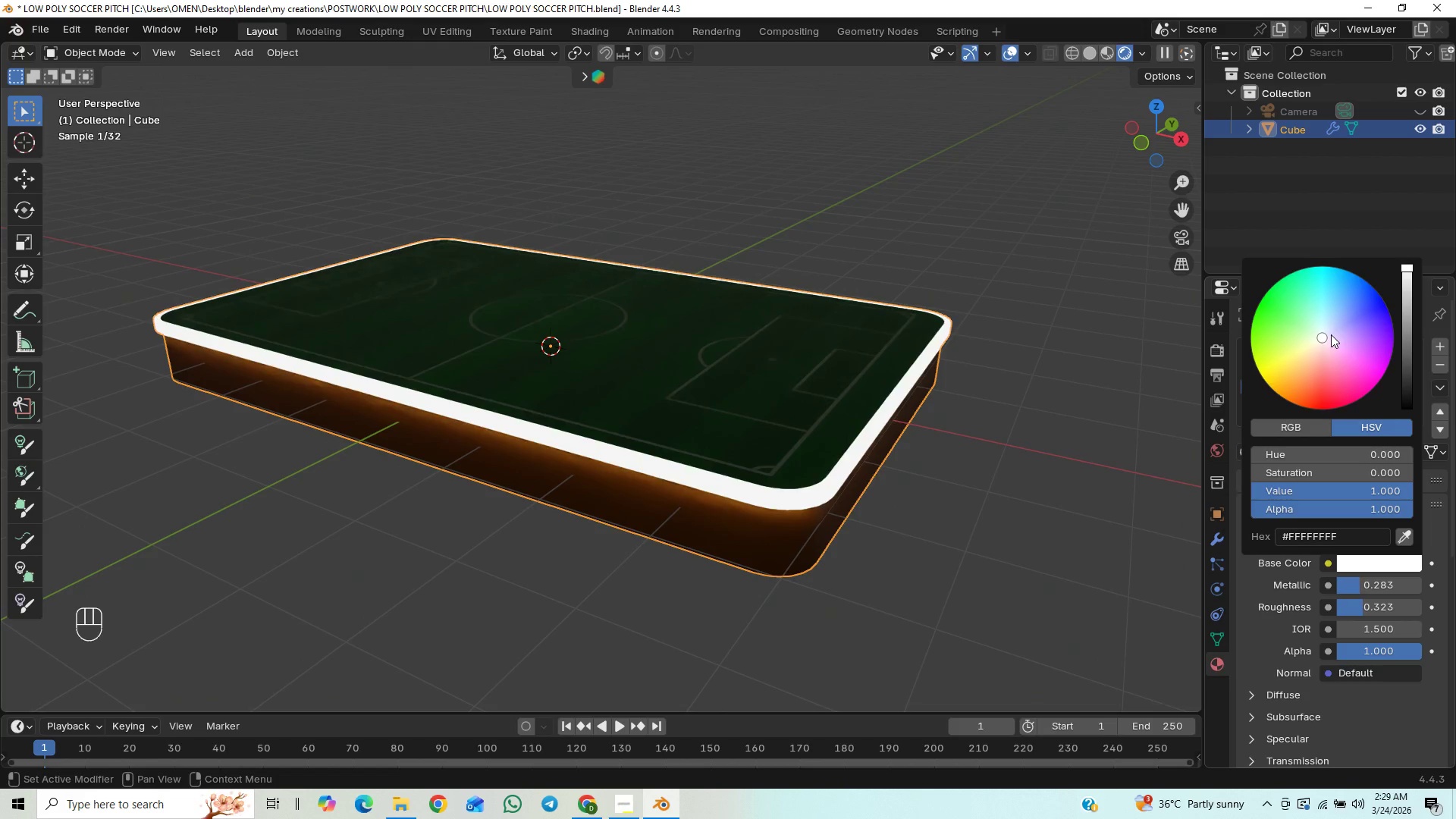 
left_click_drag(start_coordinate=[1329, 334], to_coordinate=[1340, 335])
 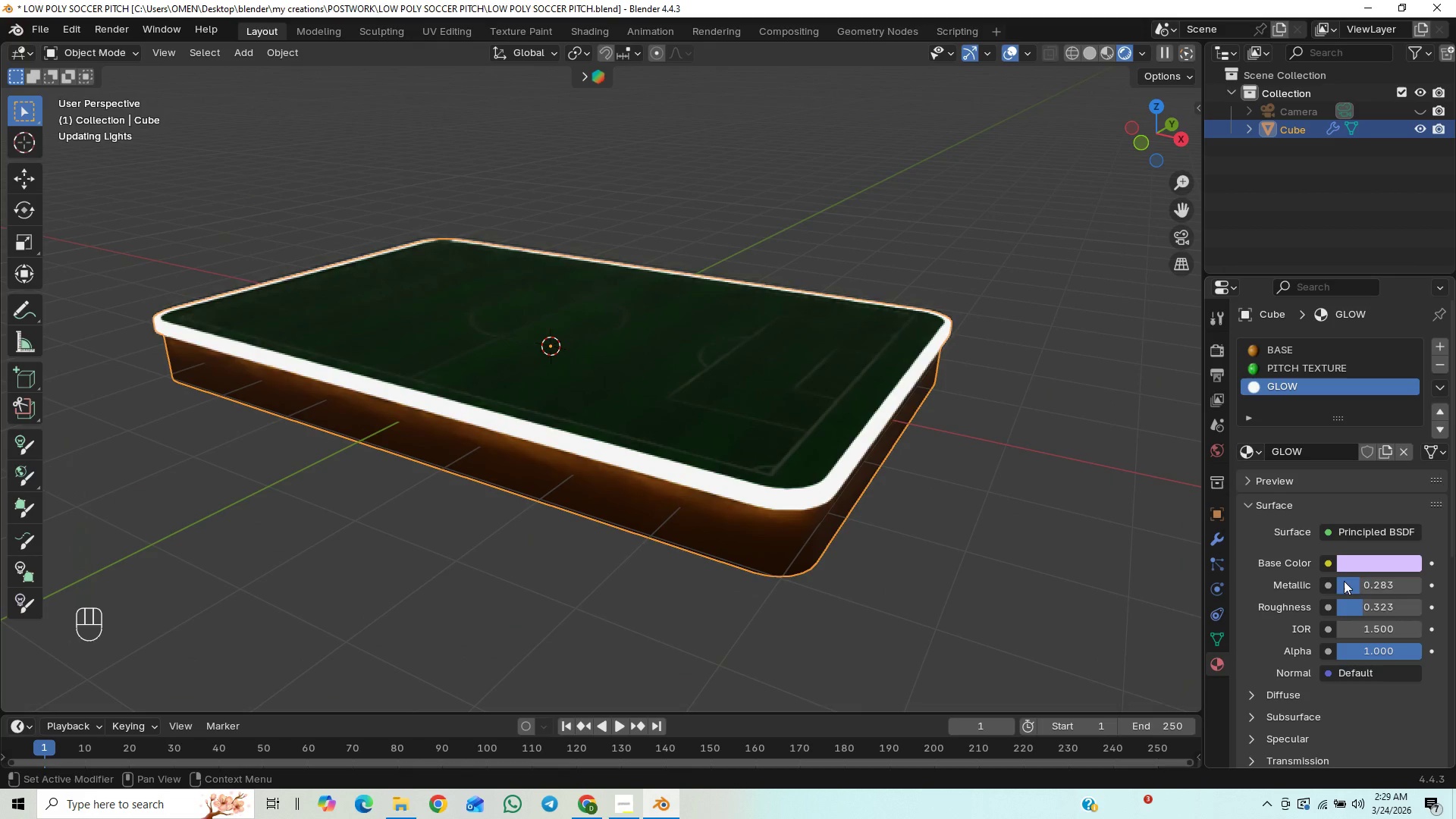 
key(Control+Z)
 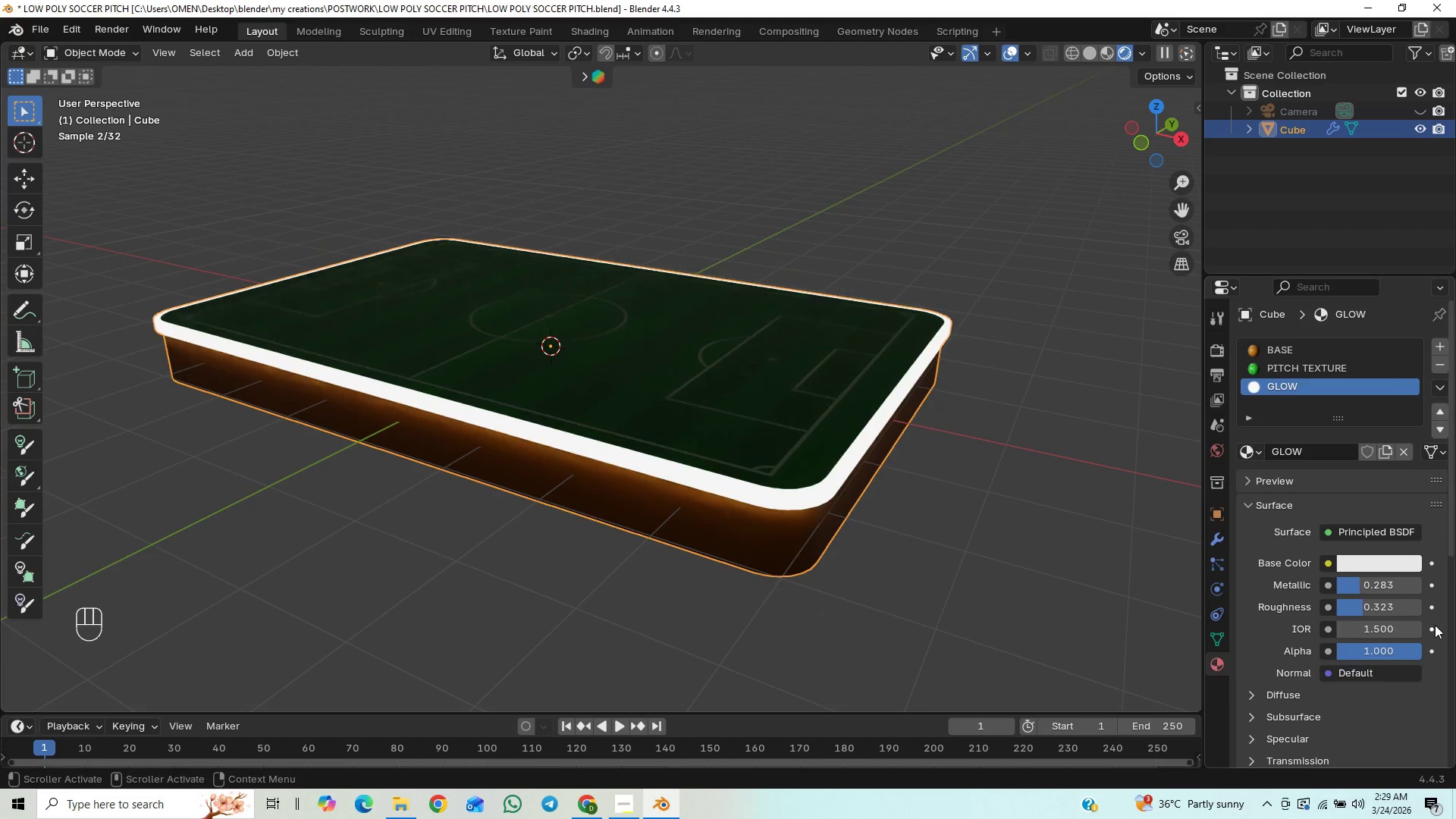 
wait(5.08)
 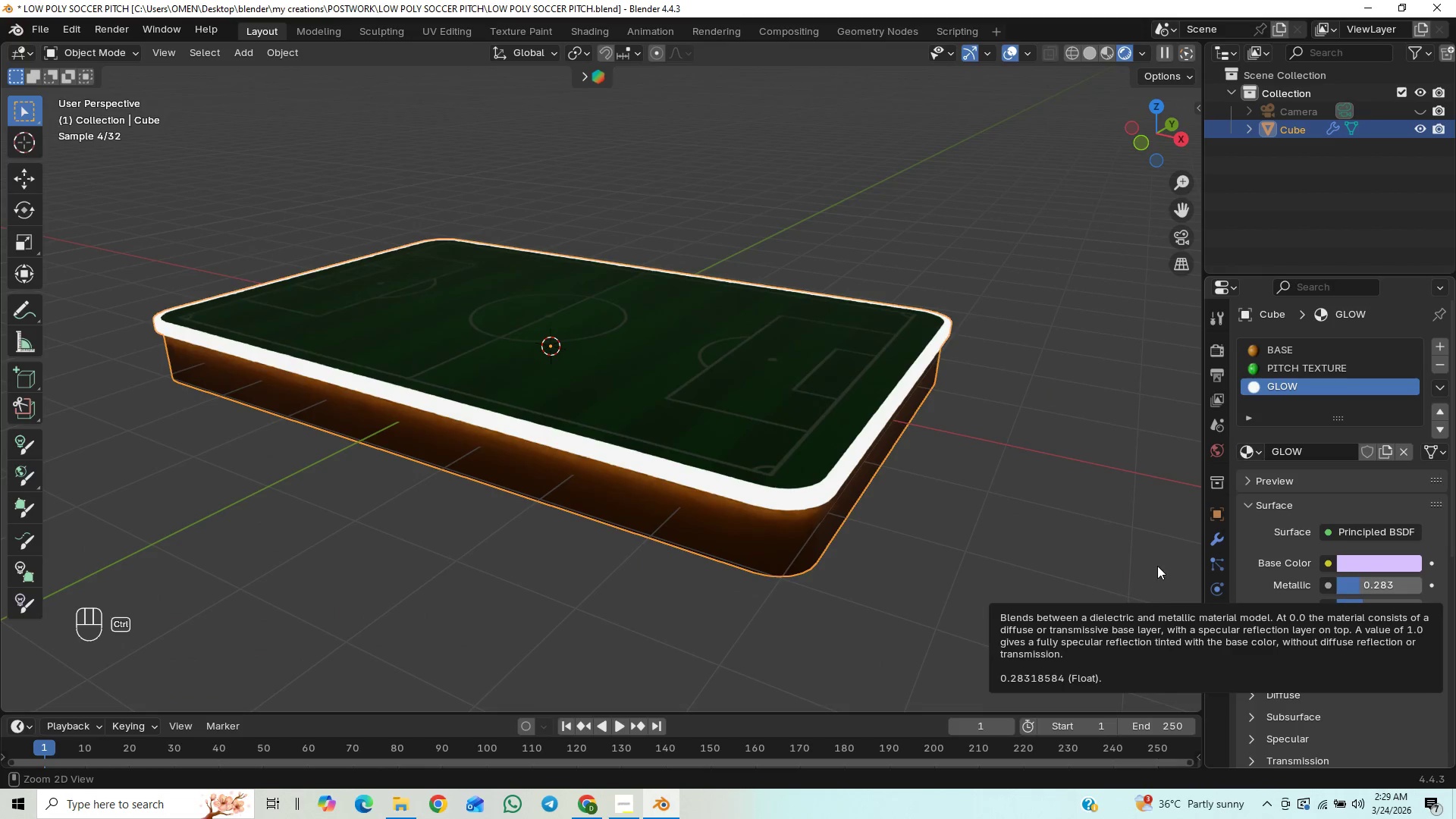 
left_click_drag(start_coordinate=[1442, 517], to_coordinate=[1442, 522])
 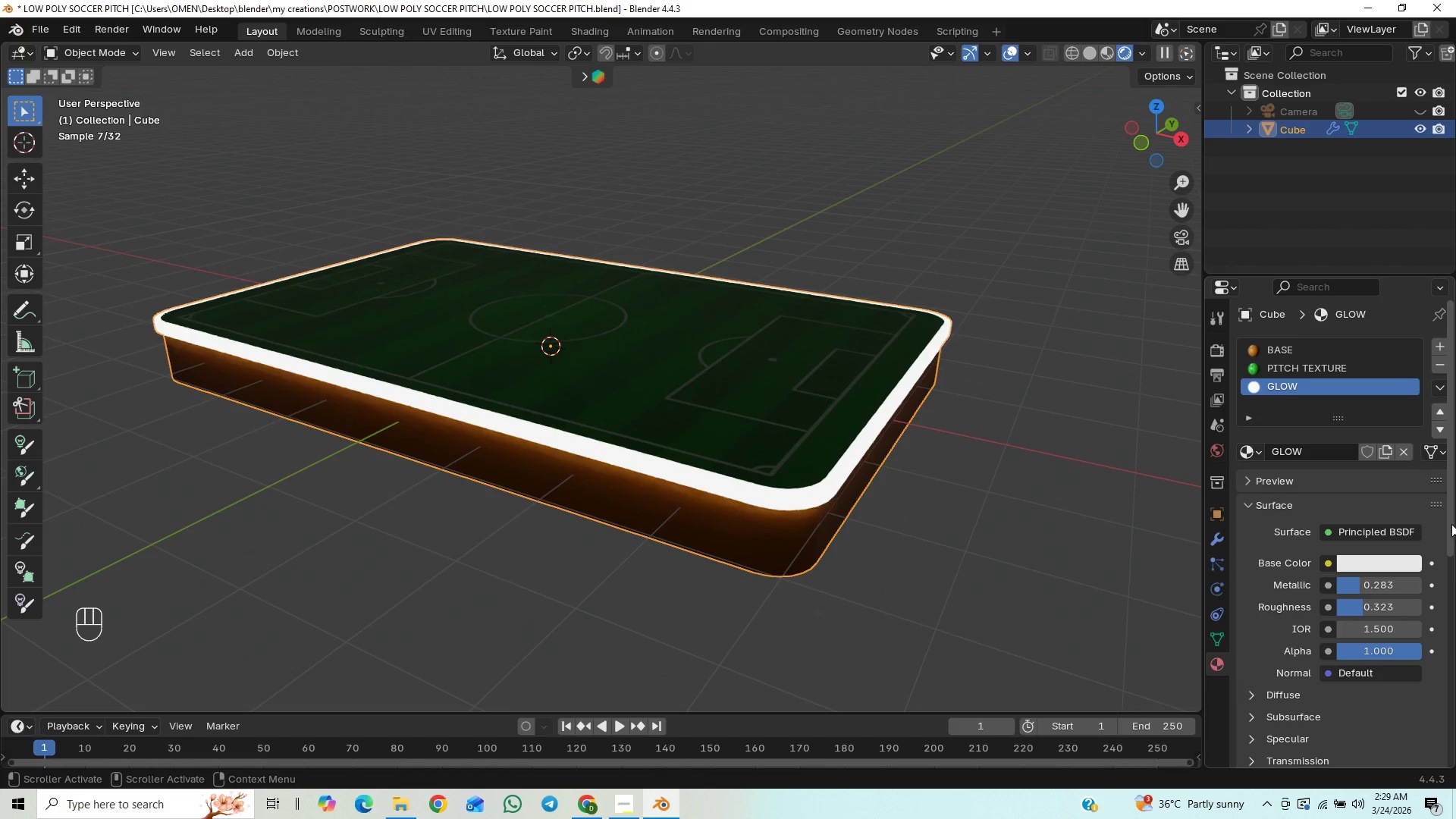 
left_click_drag(start_coordinate=[1451, 524], to_coordinate=[1454, 570])
 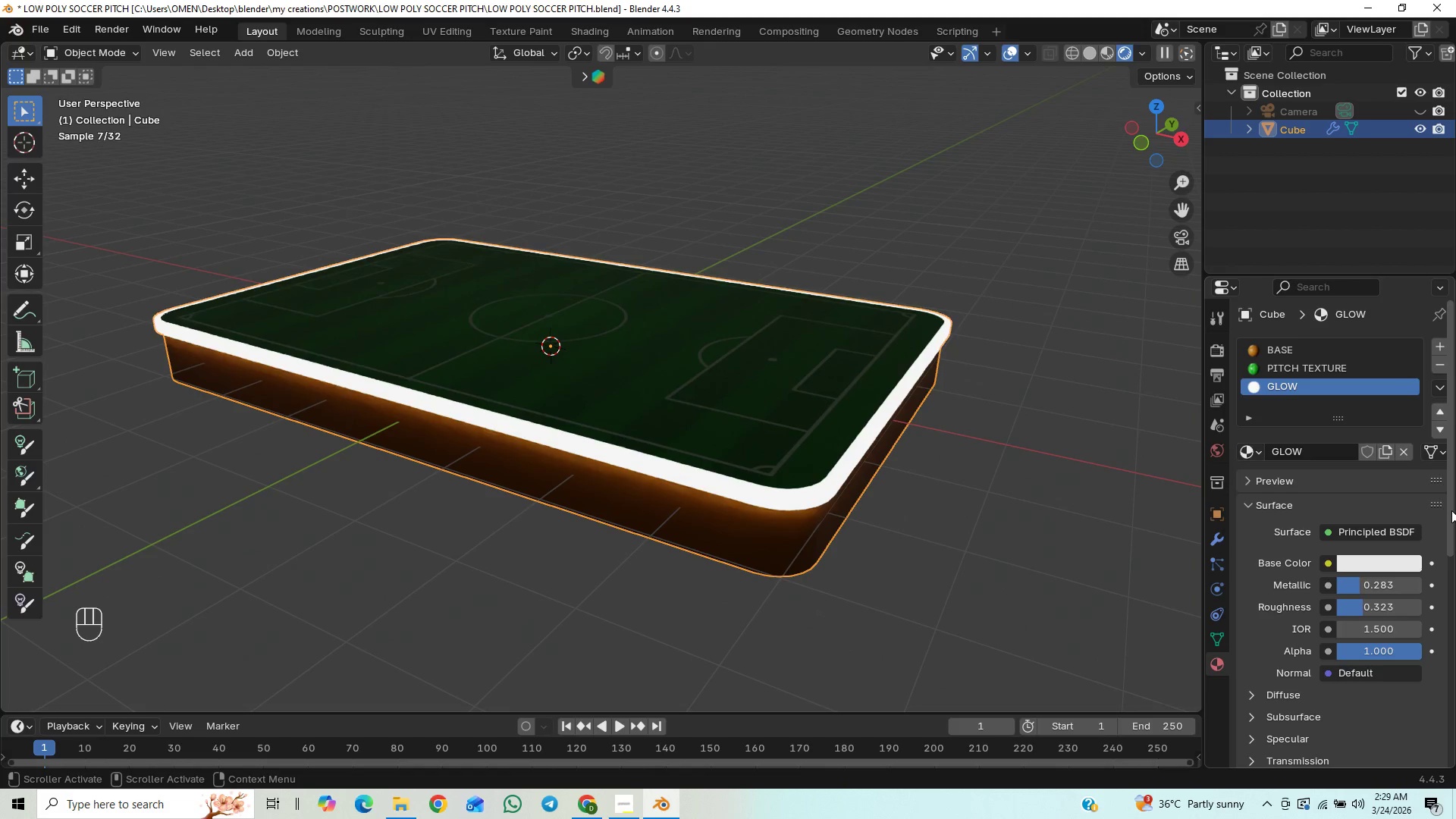 
left_click_drag(start_coordinate=[1451, 510], to_coordinate=[1449, 559])
 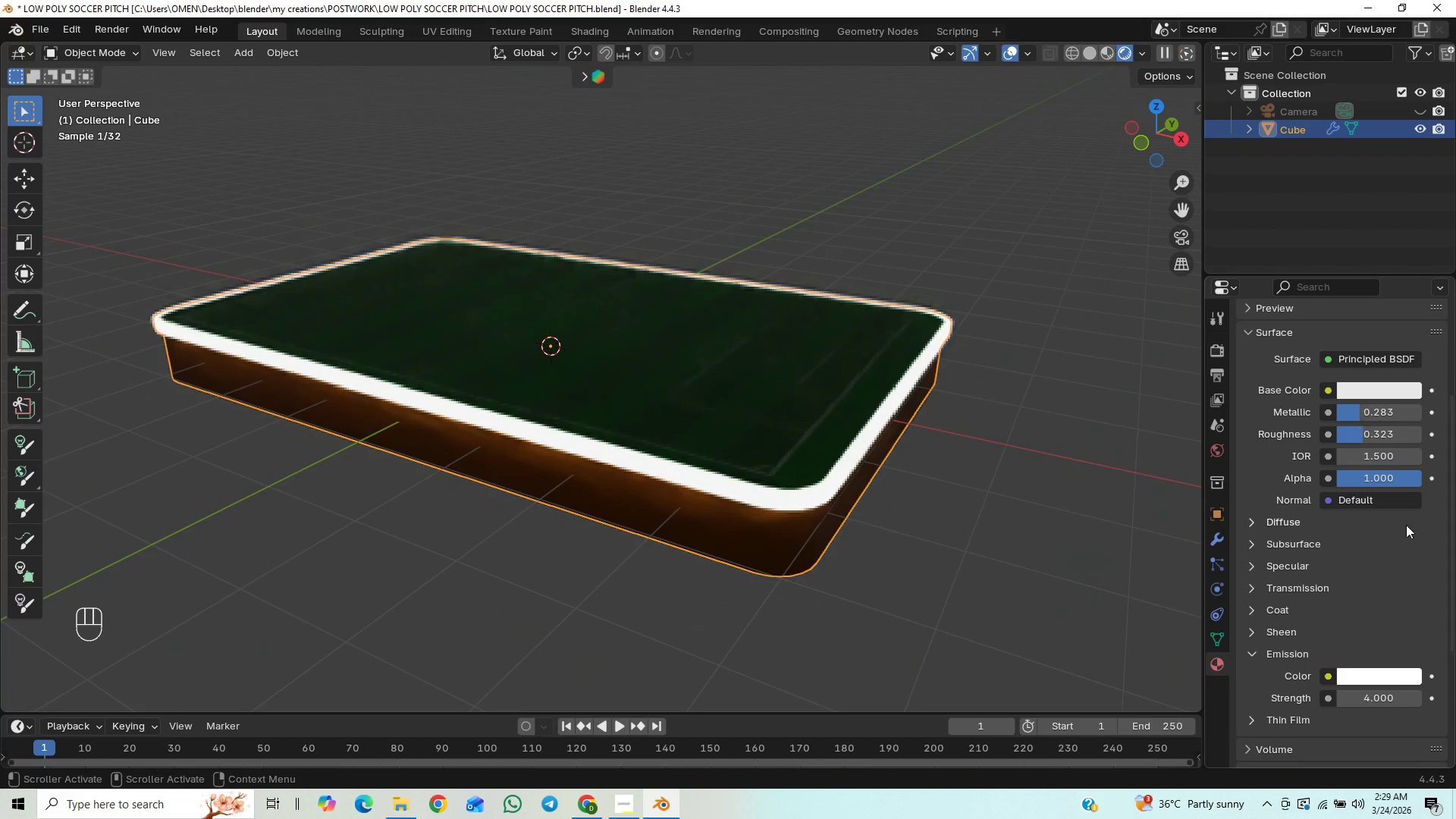 
wait(6.02)
 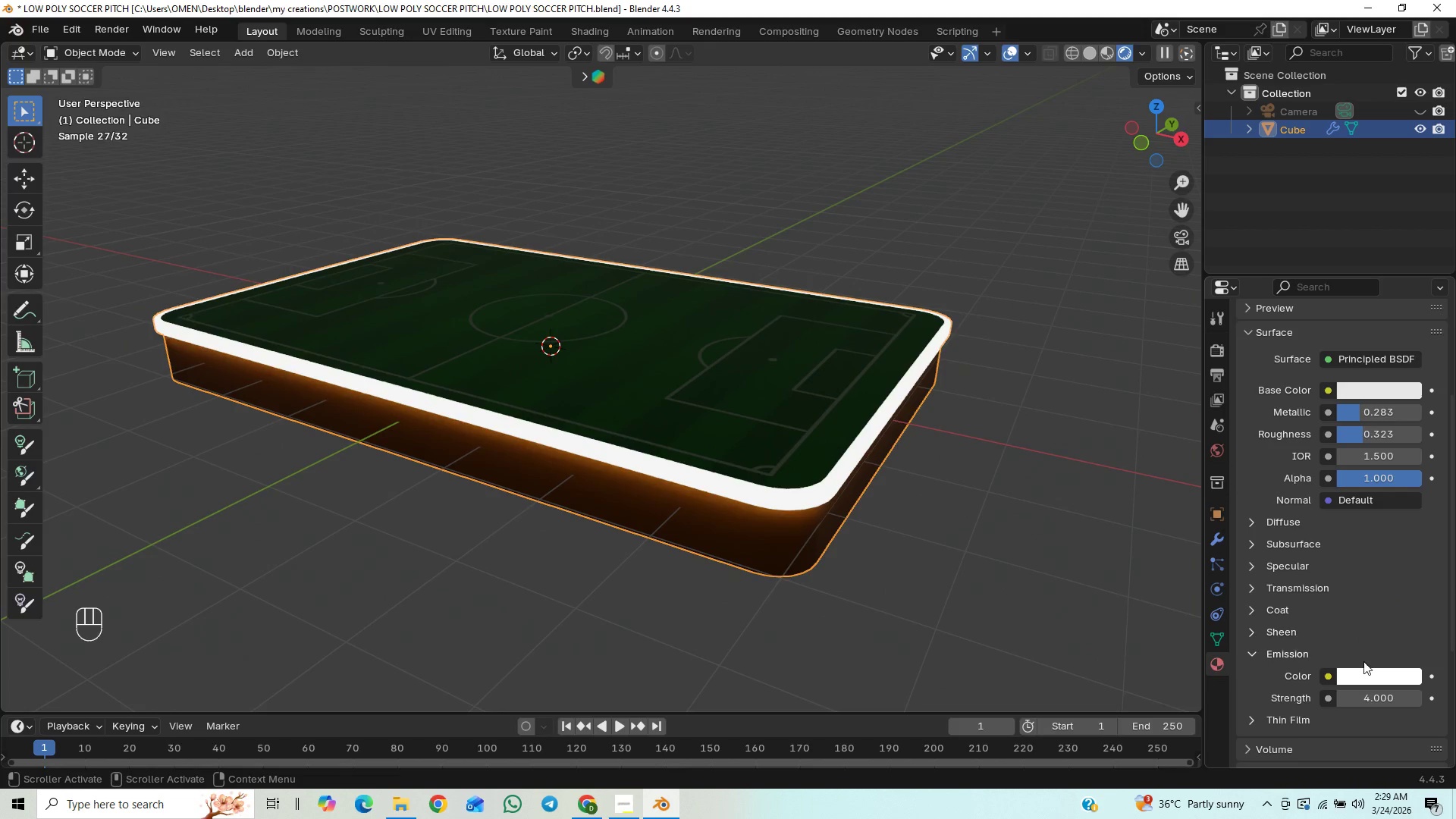 
left_click_drag(start_coordinate=[1454, 621], to_coordinate=[1448, 658])
 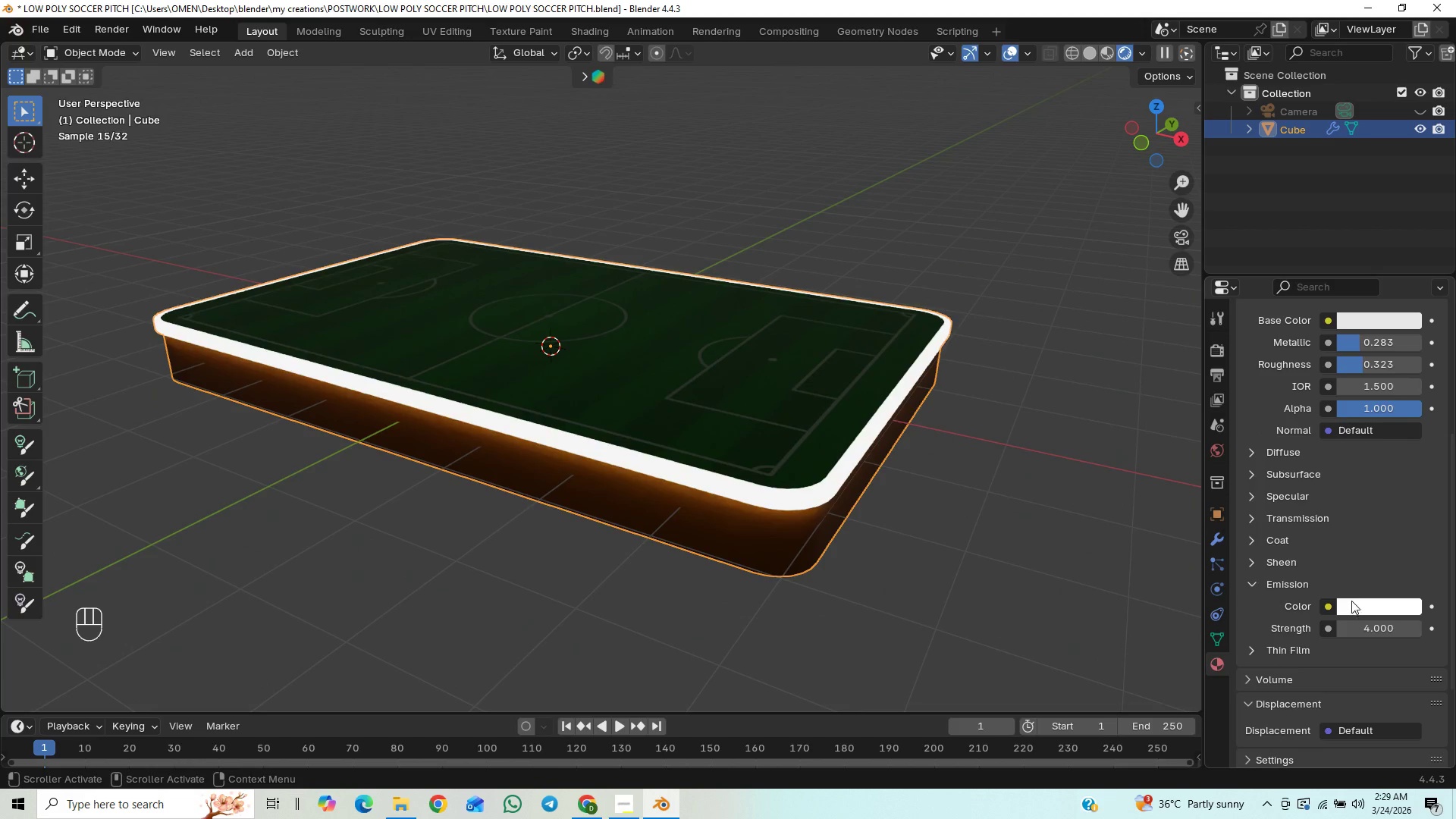 
left_click([1365, 613])
 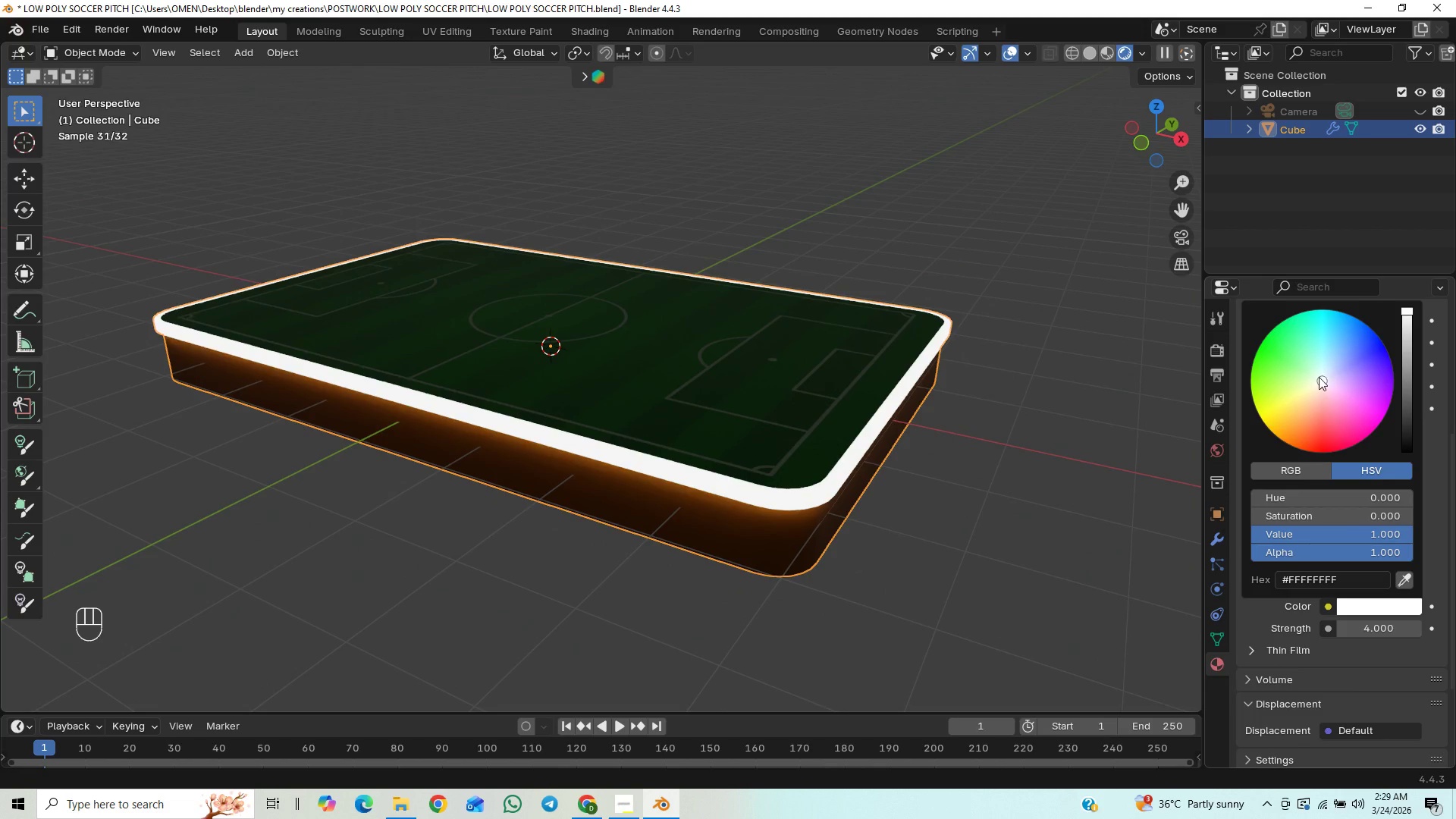 
left_click_drag(start_coordinate=[1323, 374], to_coordinate=[1348, 356])
 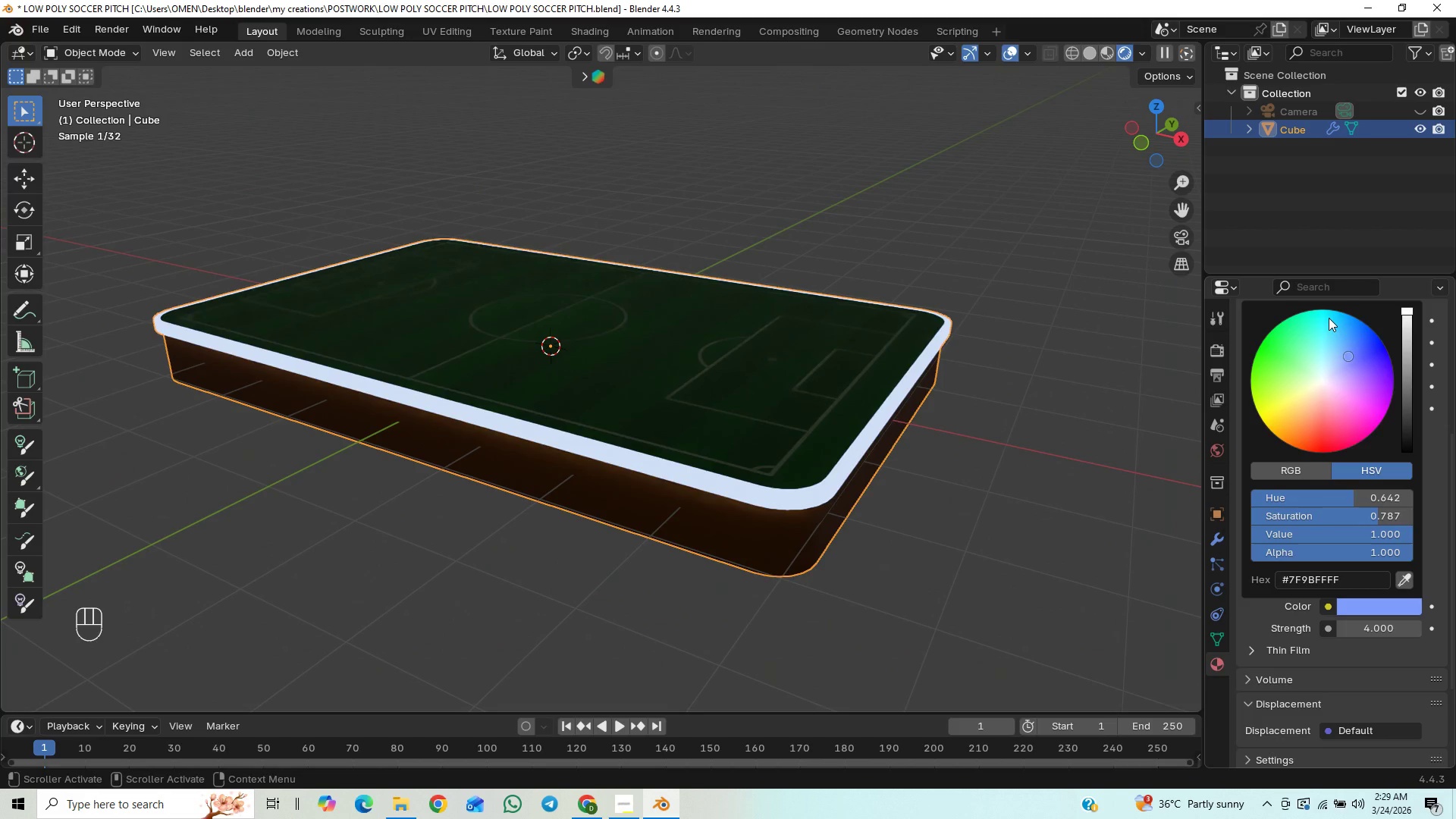 
left_click([1329, 314])
 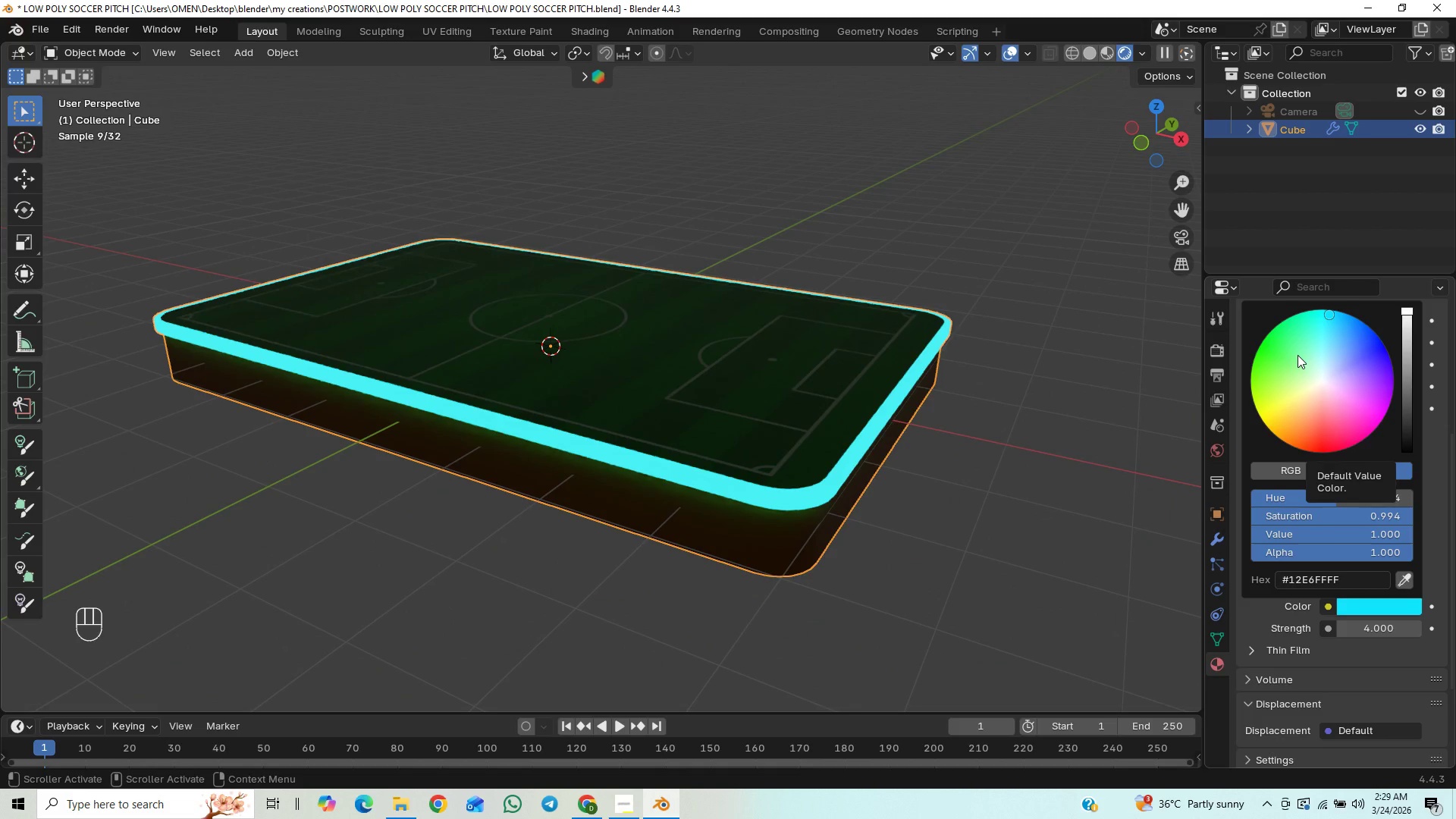 
left_click([1279, 411])
 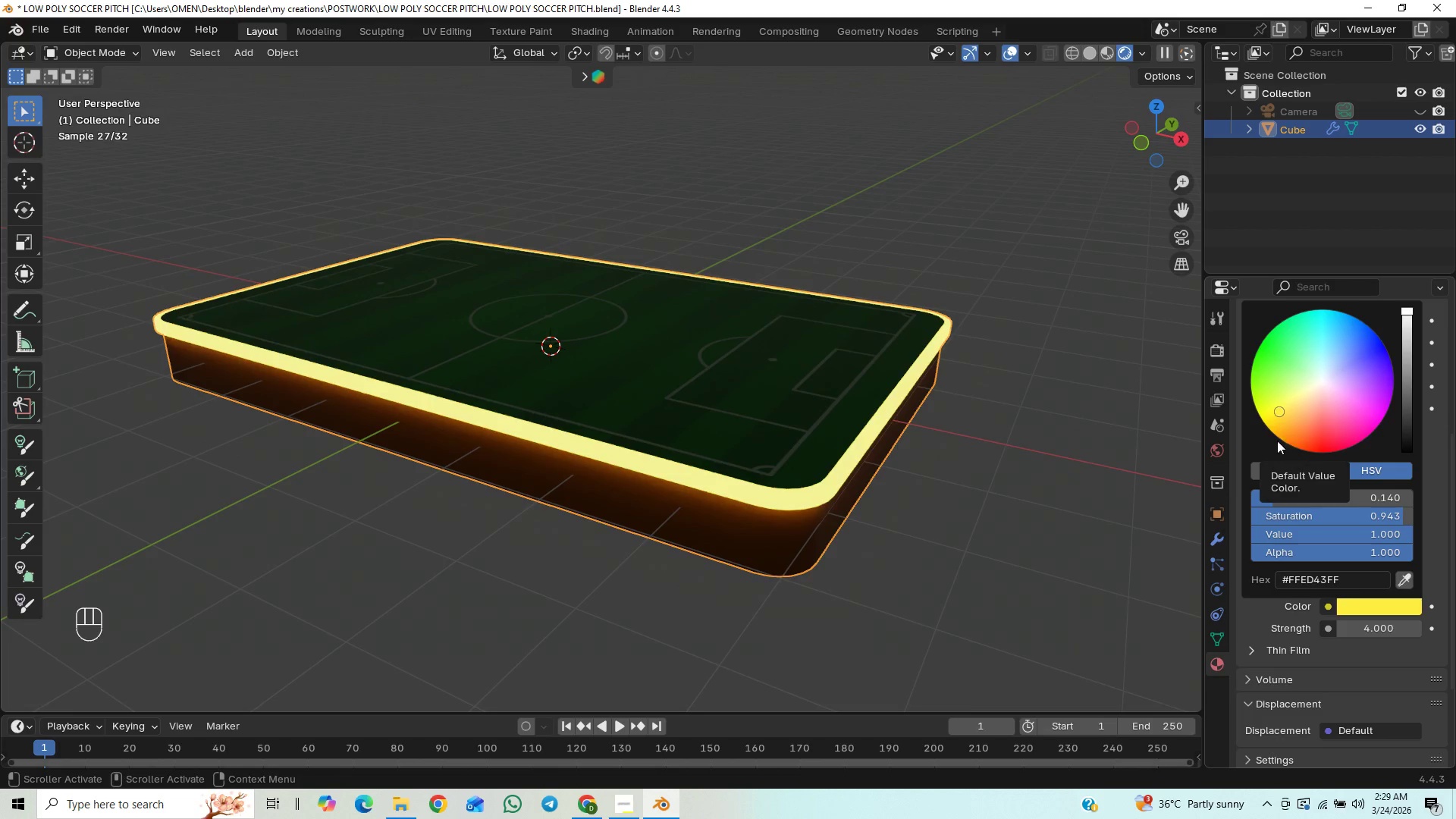 
wait(5.59)
 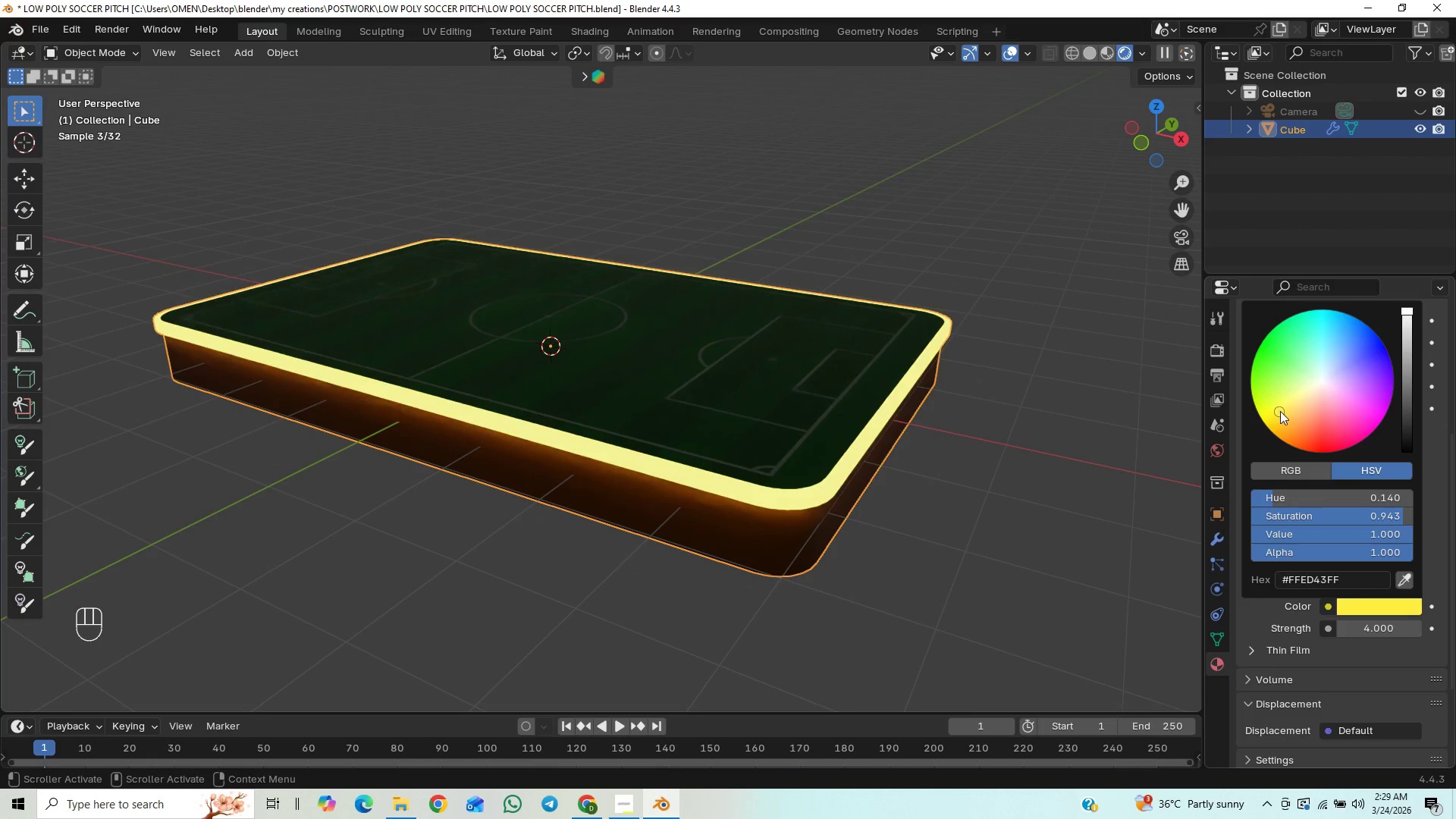 
left_click([1283, 434])
 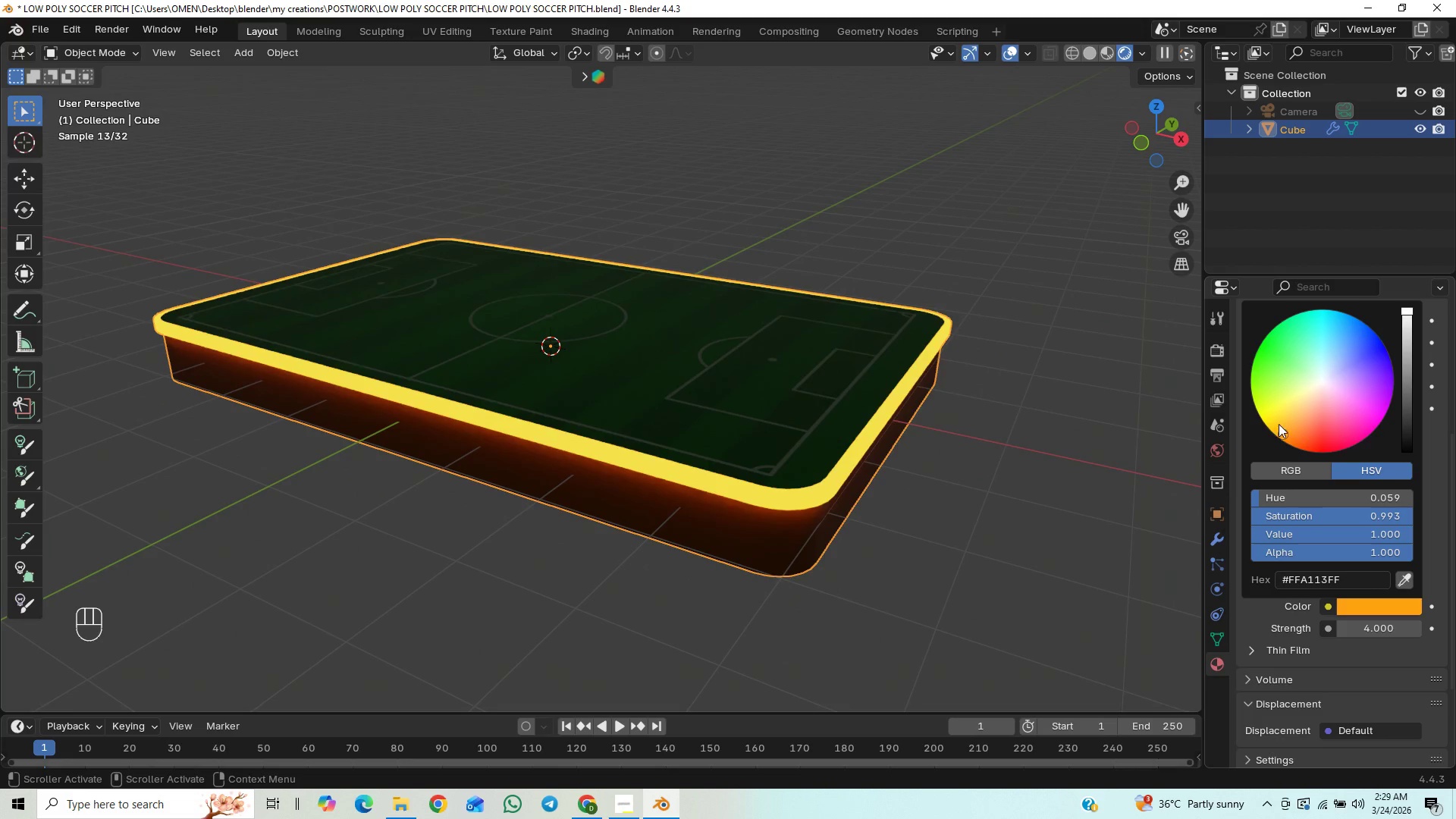 
left_click([1289, 436])
 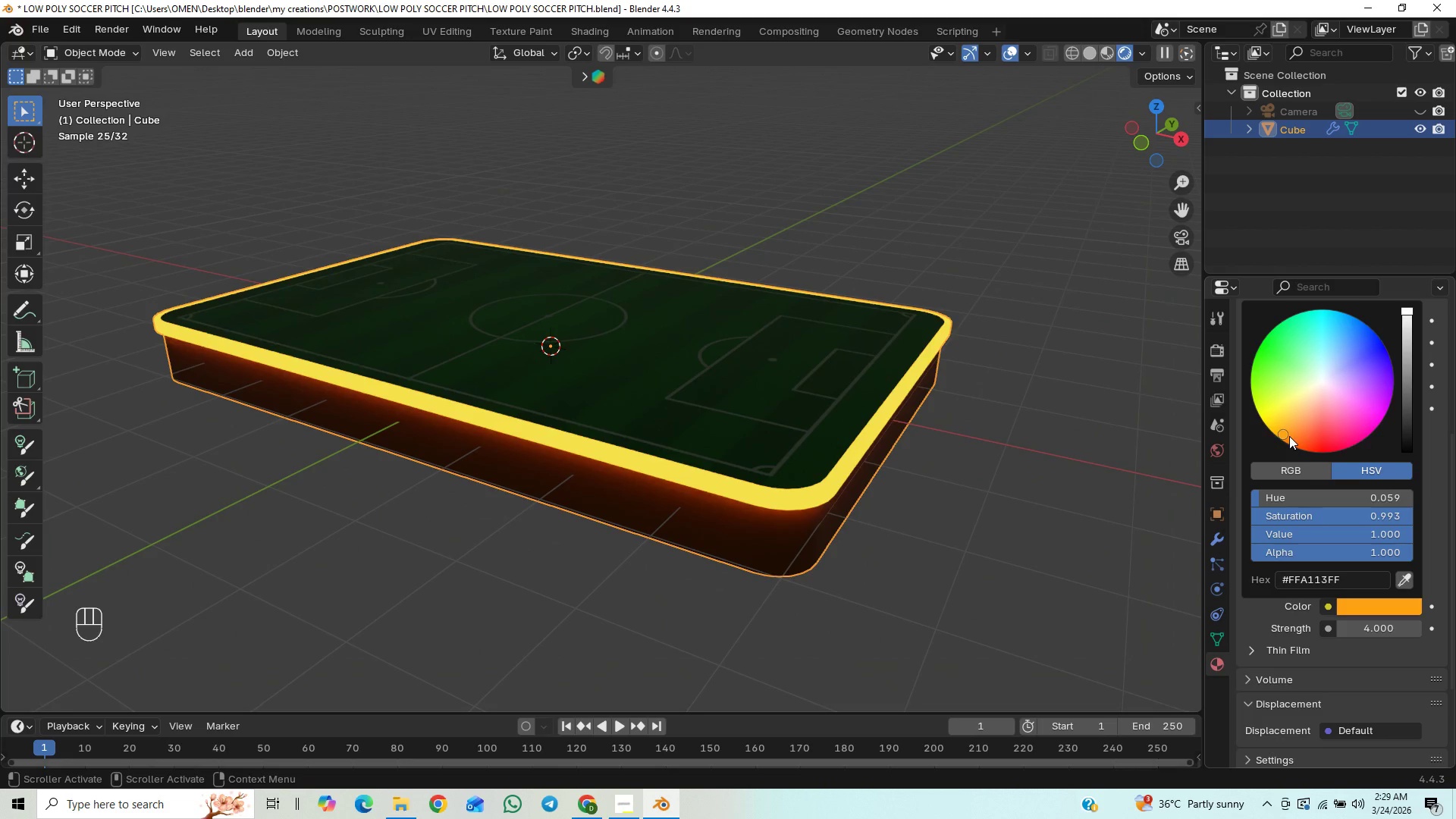 
left_click_drag(start_coordinate=[1289, 436], to_coordinate=[1267, 344])
 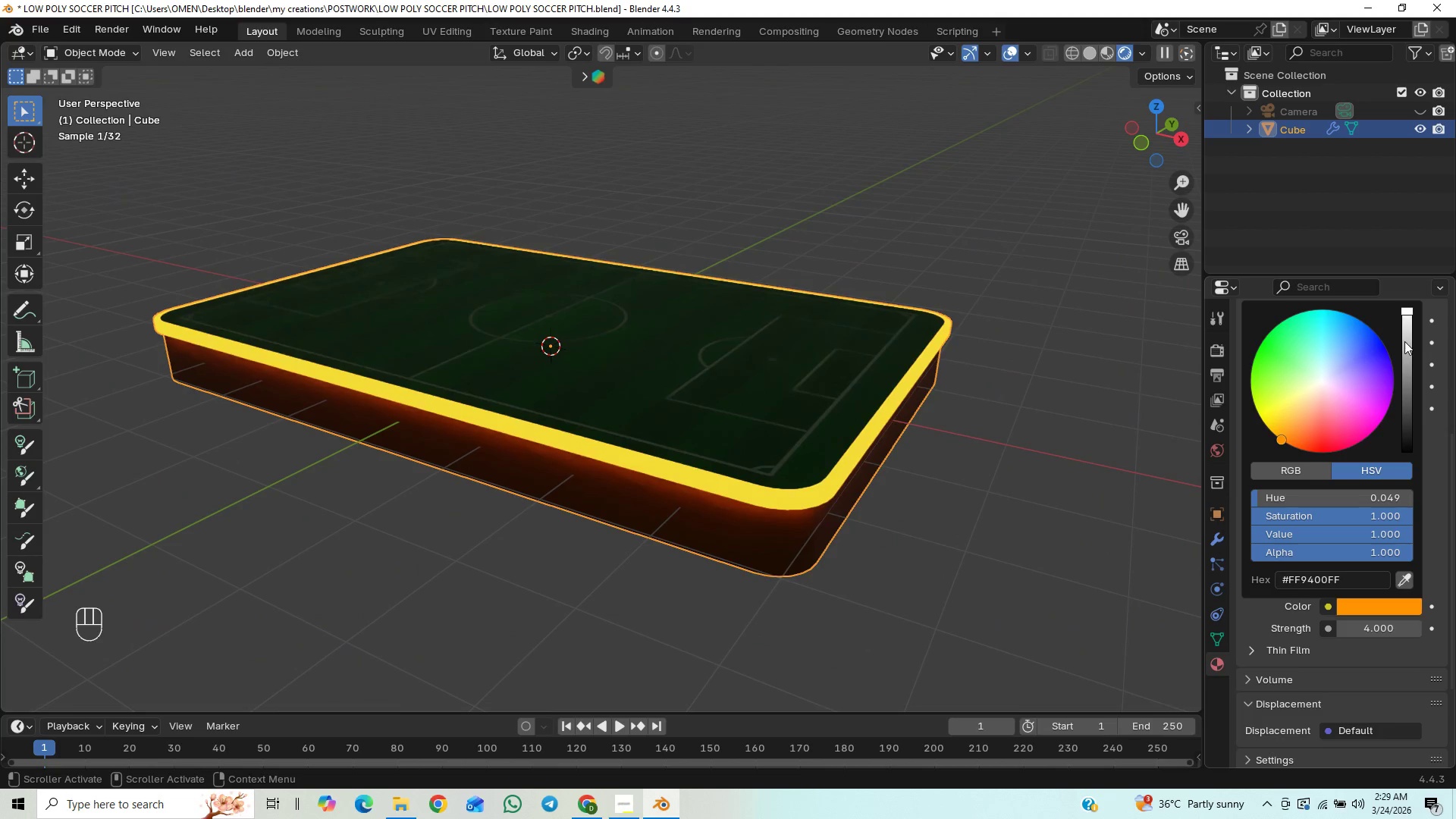 
left_click([1405, 338])
 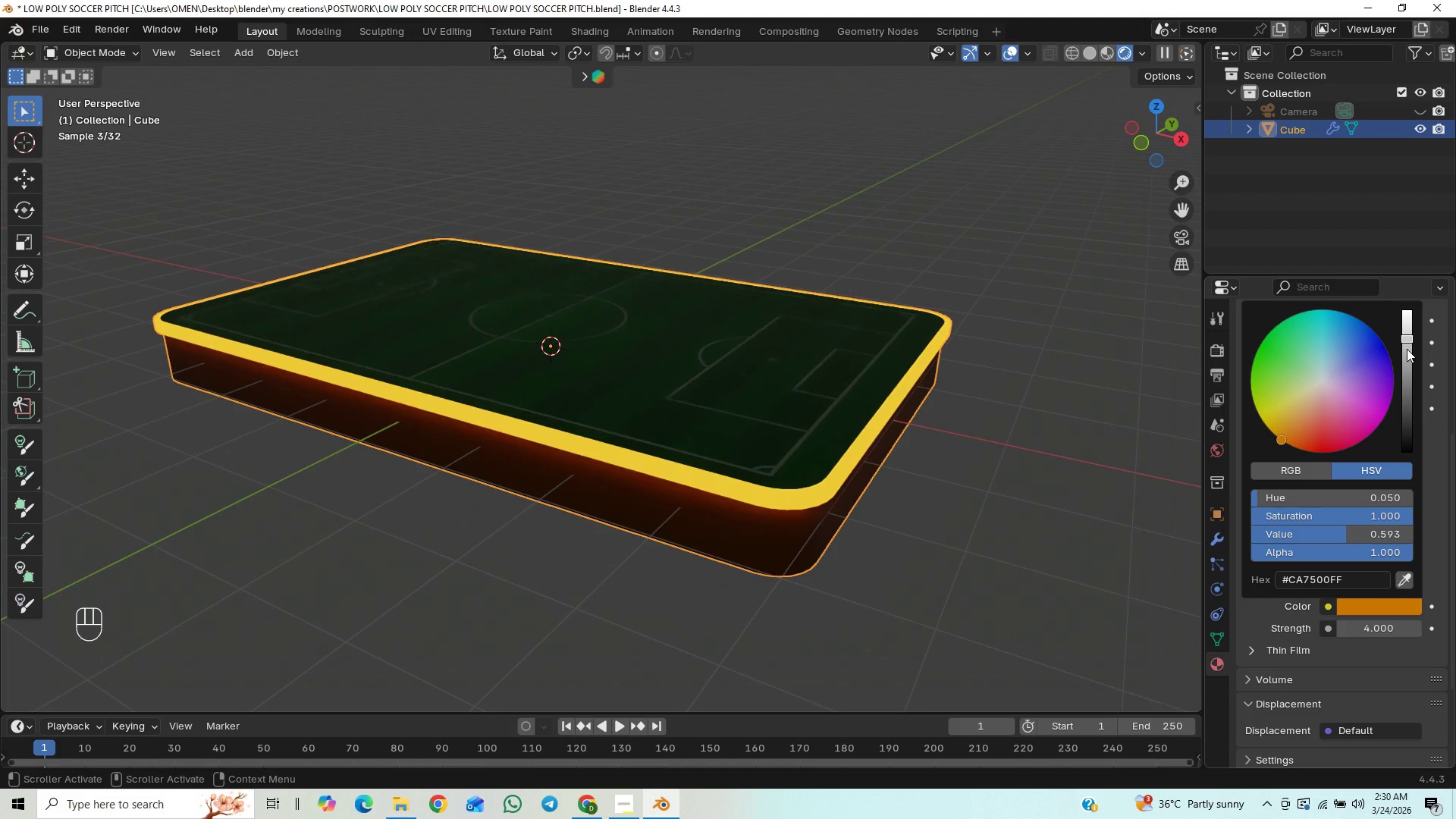 
left_click([1409, 349])
 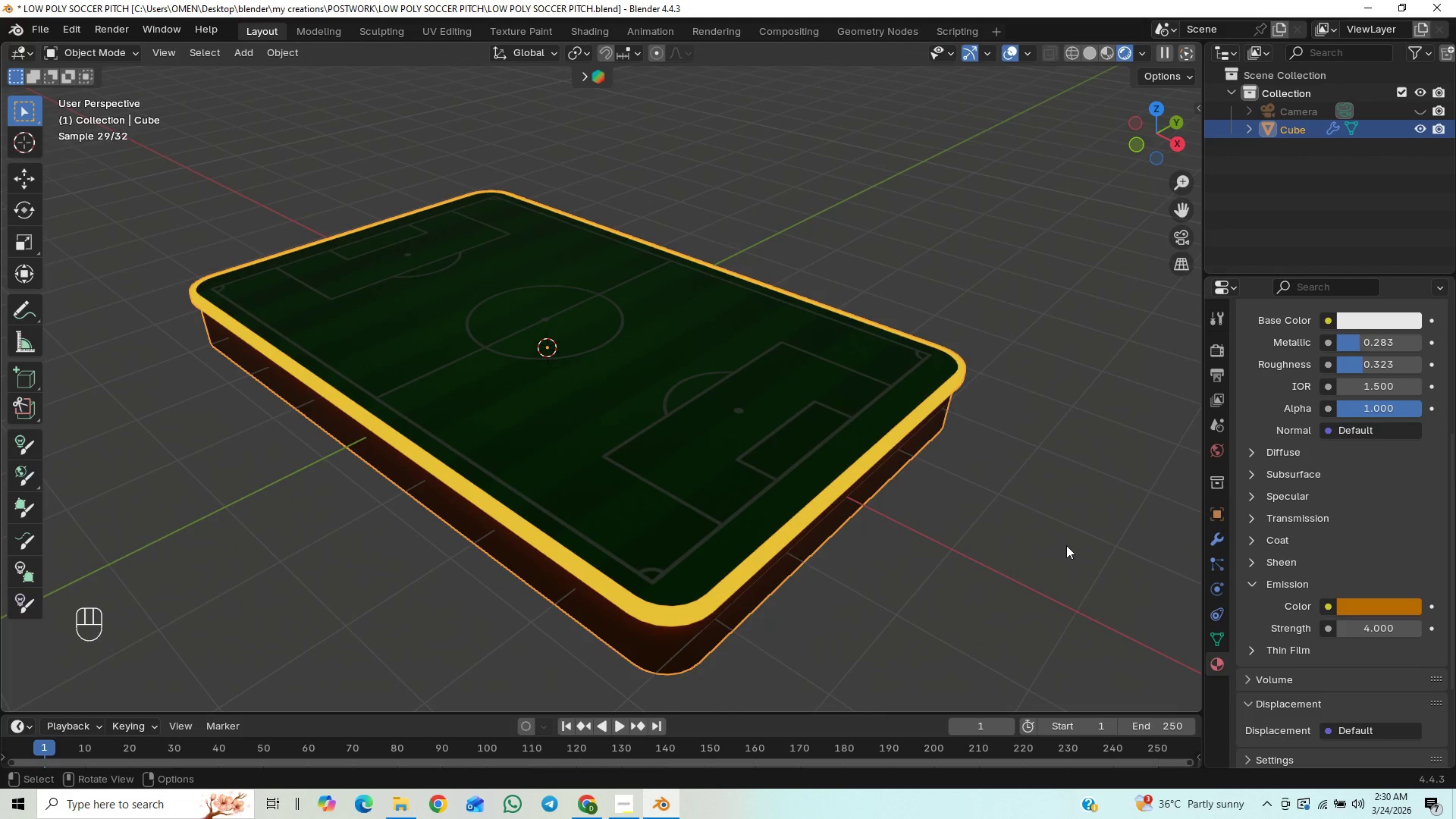 
wait(16.33)
 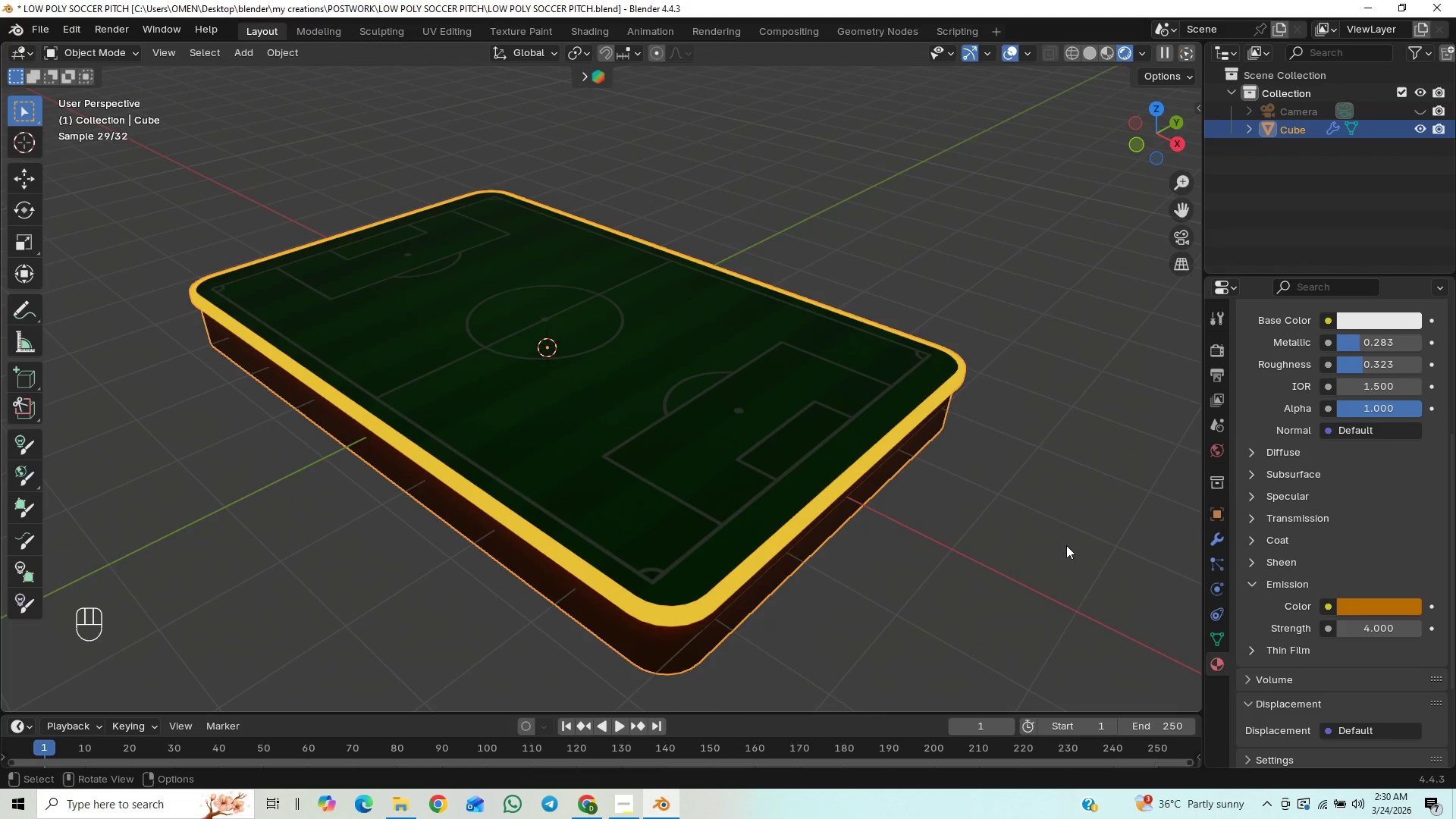 
left_click([1348, 607])
 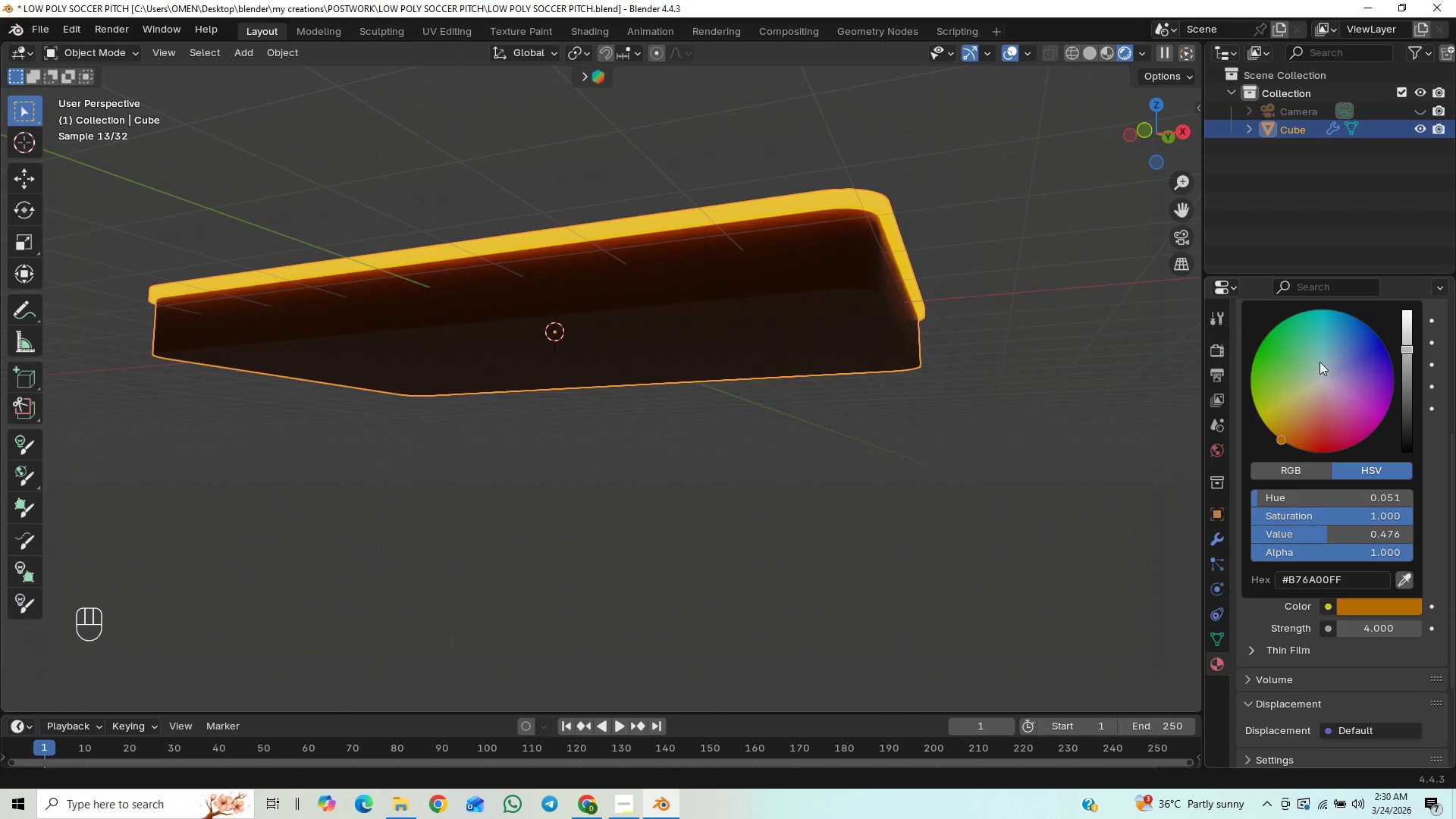 
left_click([1321, 365])
 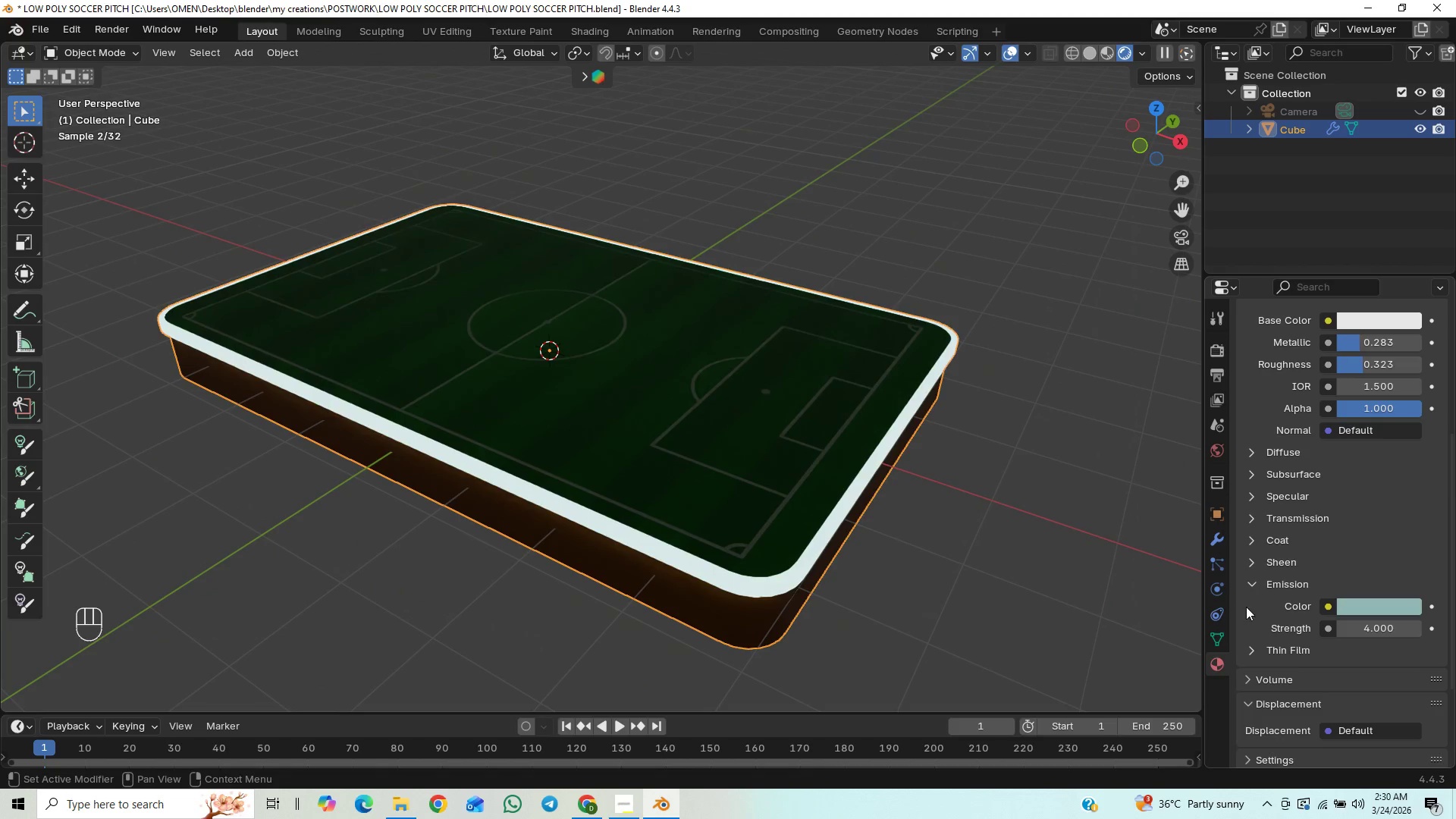 
left_click([1372, 611])
 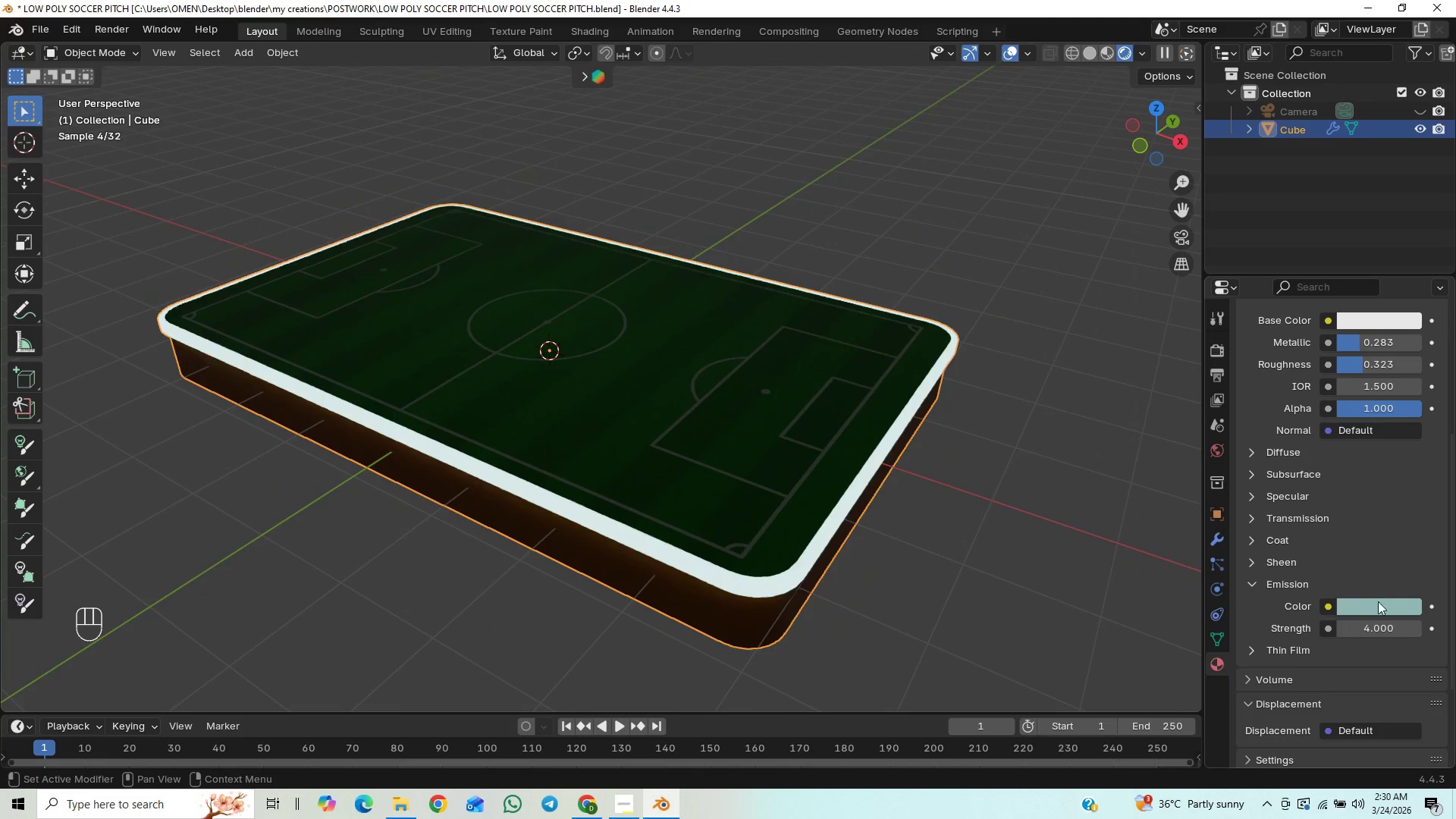 
left_click([1367, 604])
 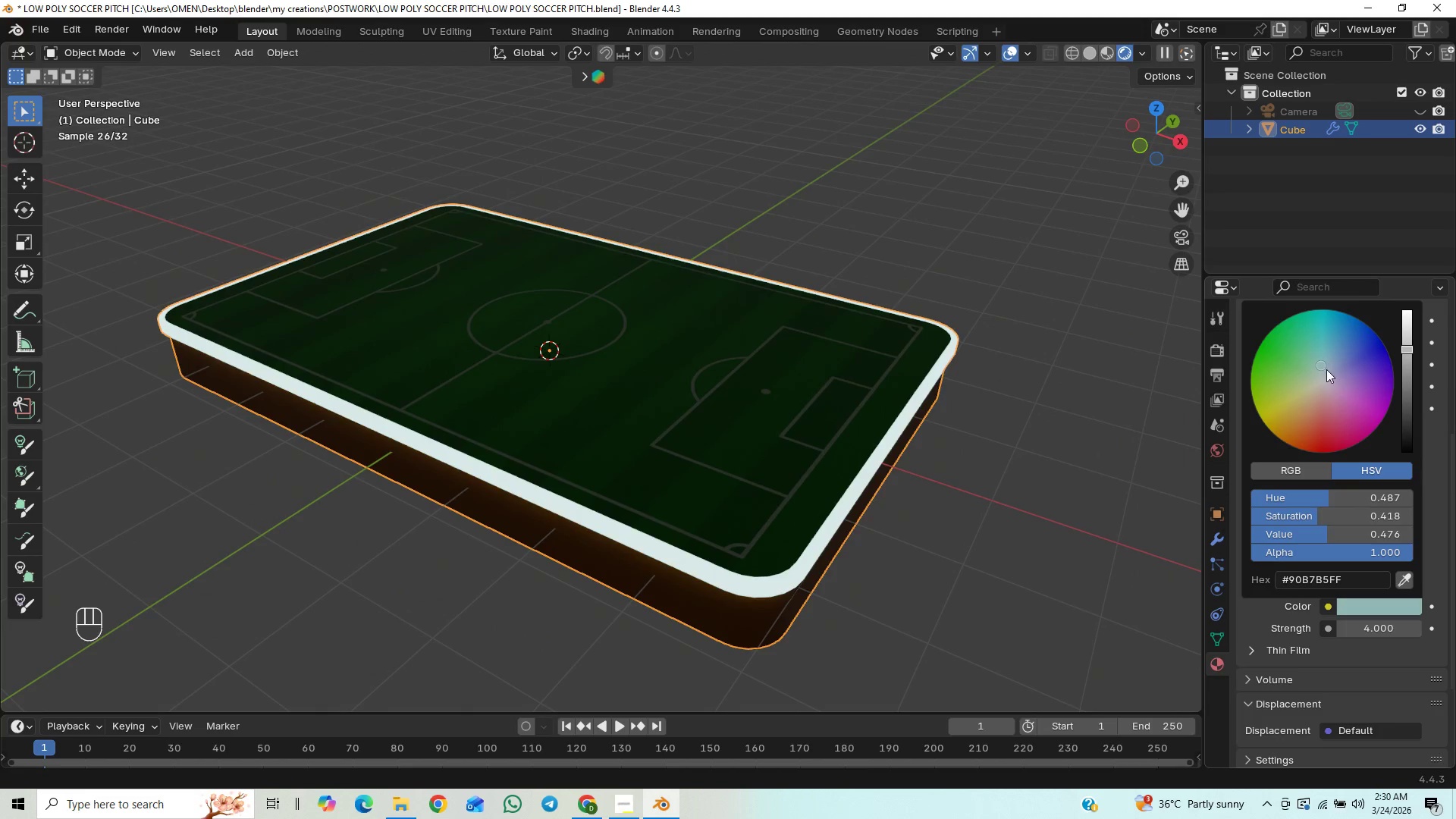 
left_click_drag(start_coordinate=[1326, 369], to_coordinate=[1335, 336])
 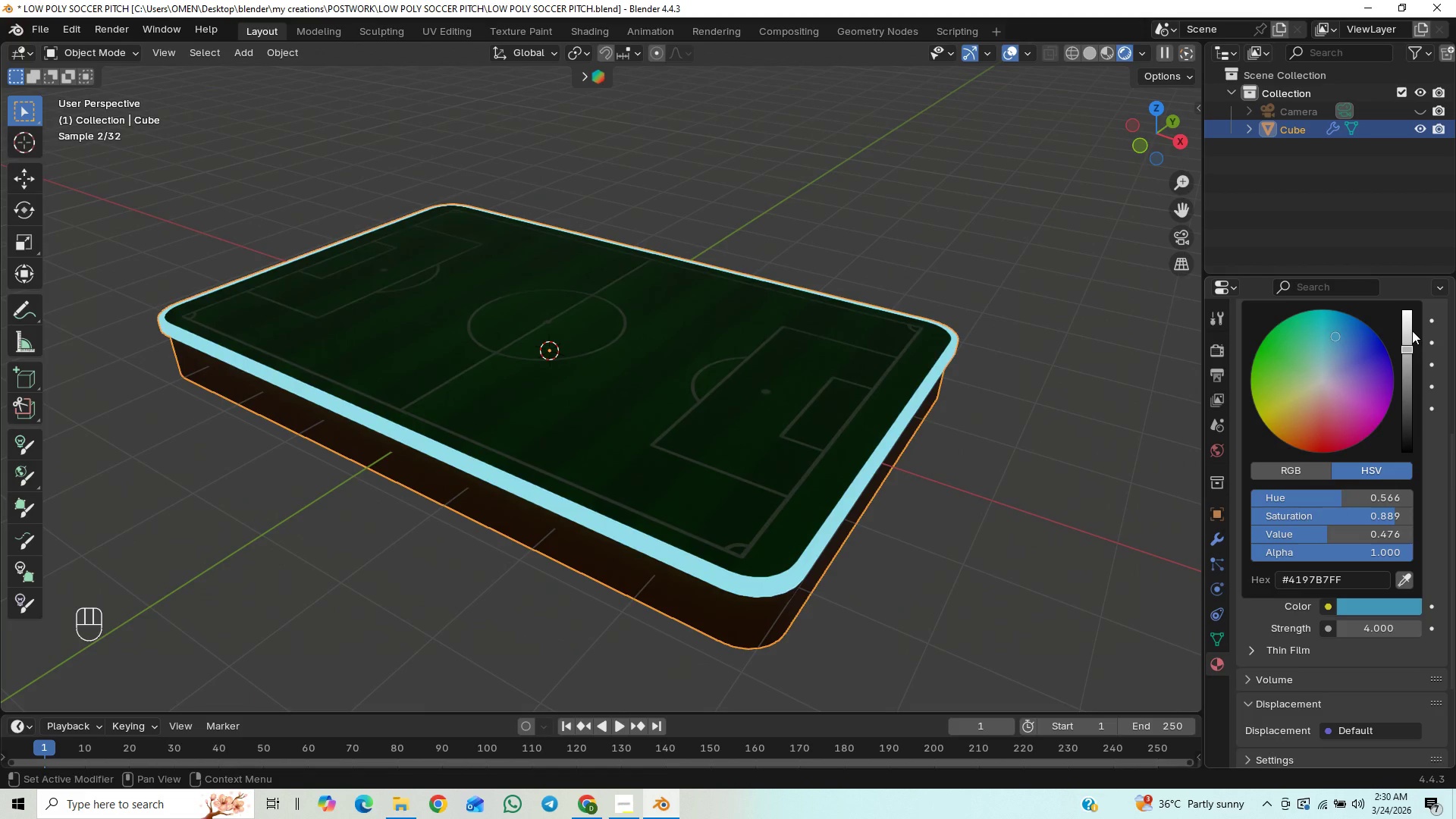 
left_click([1410, 328])
 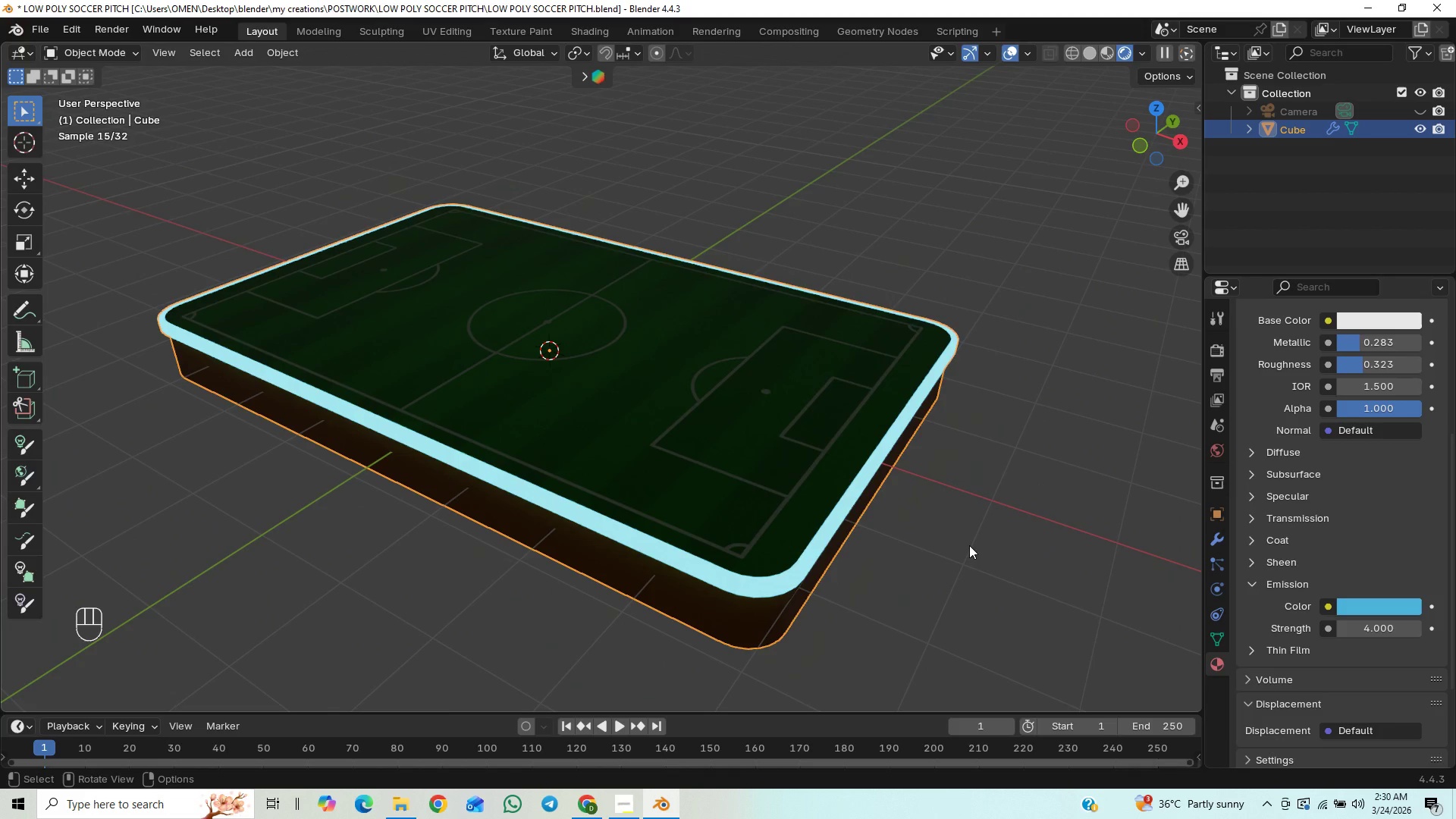 
wait(5.27)
 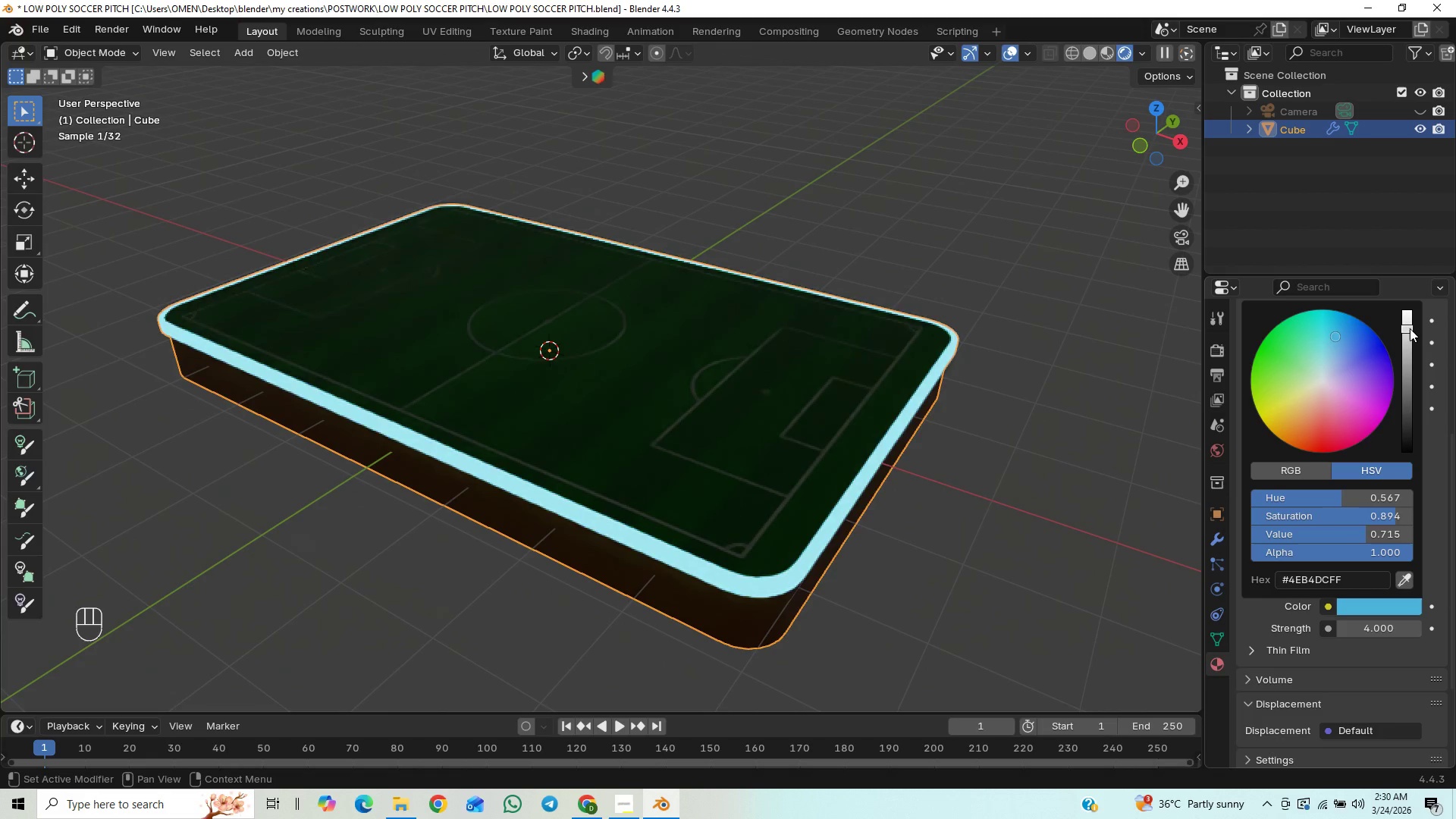 
left_click([1367, 607])
 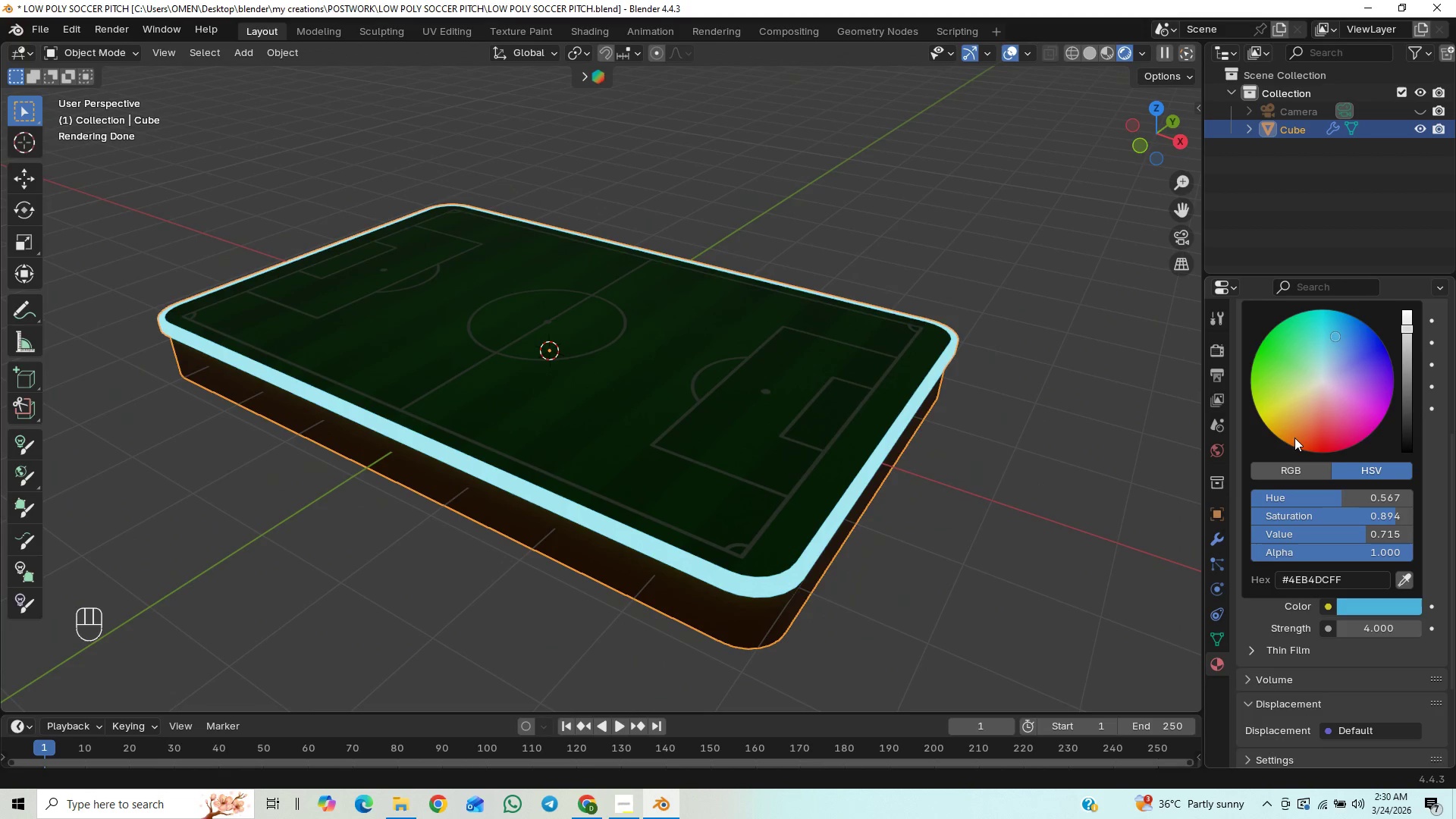 
left_click([1286, 435])
 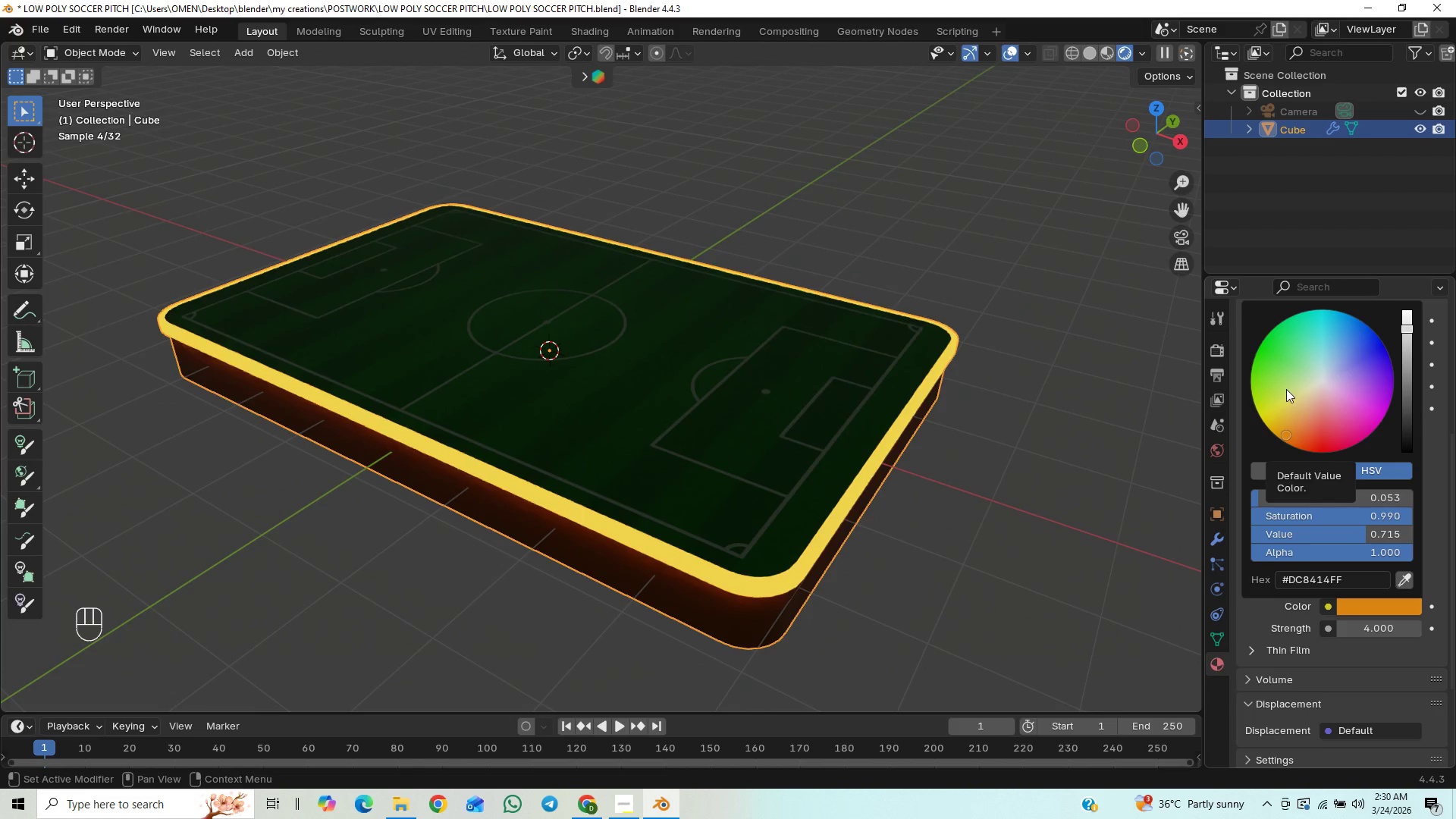 
left_click([1298, 317])
 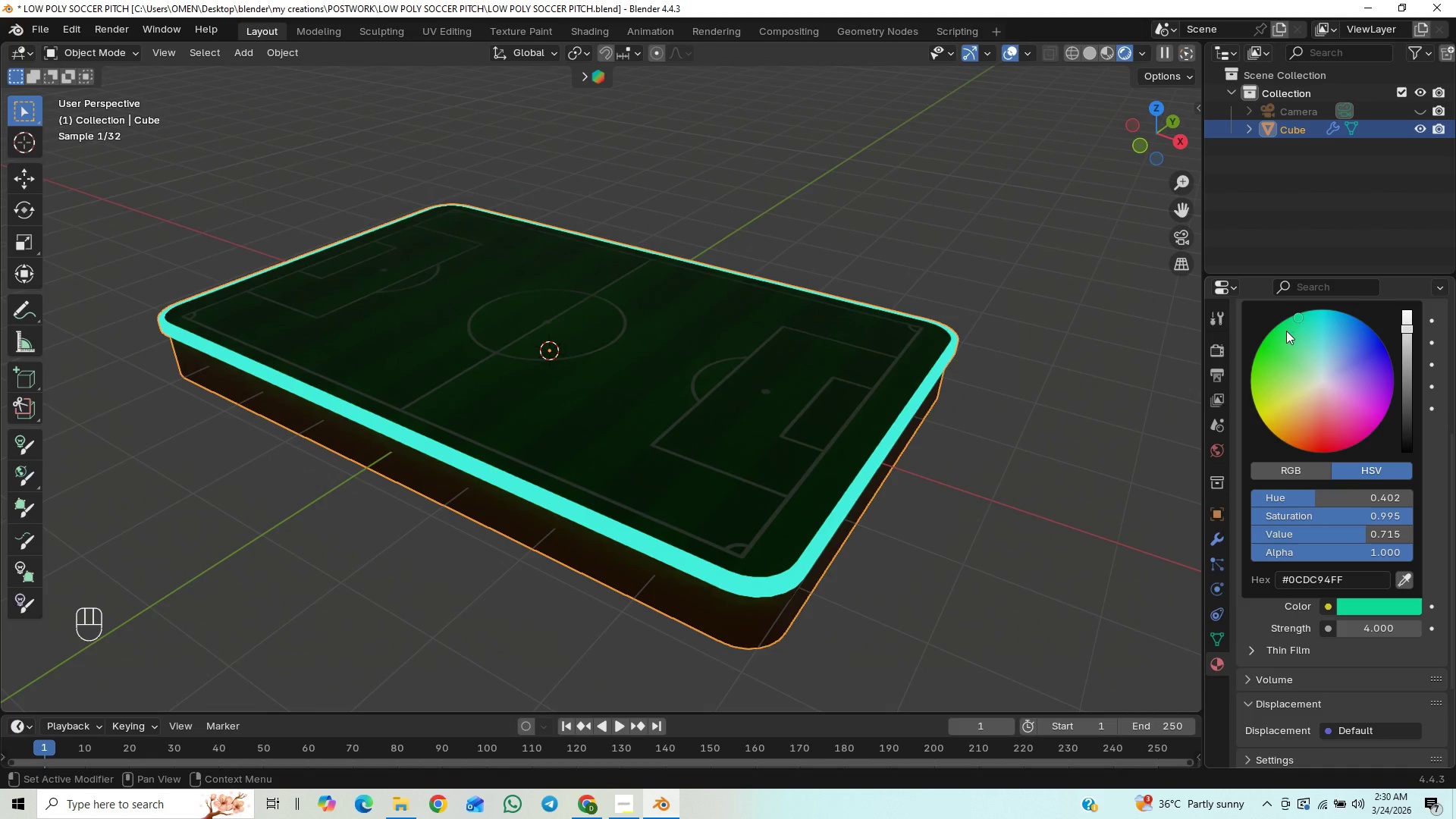 
left_click([1280, 339])
 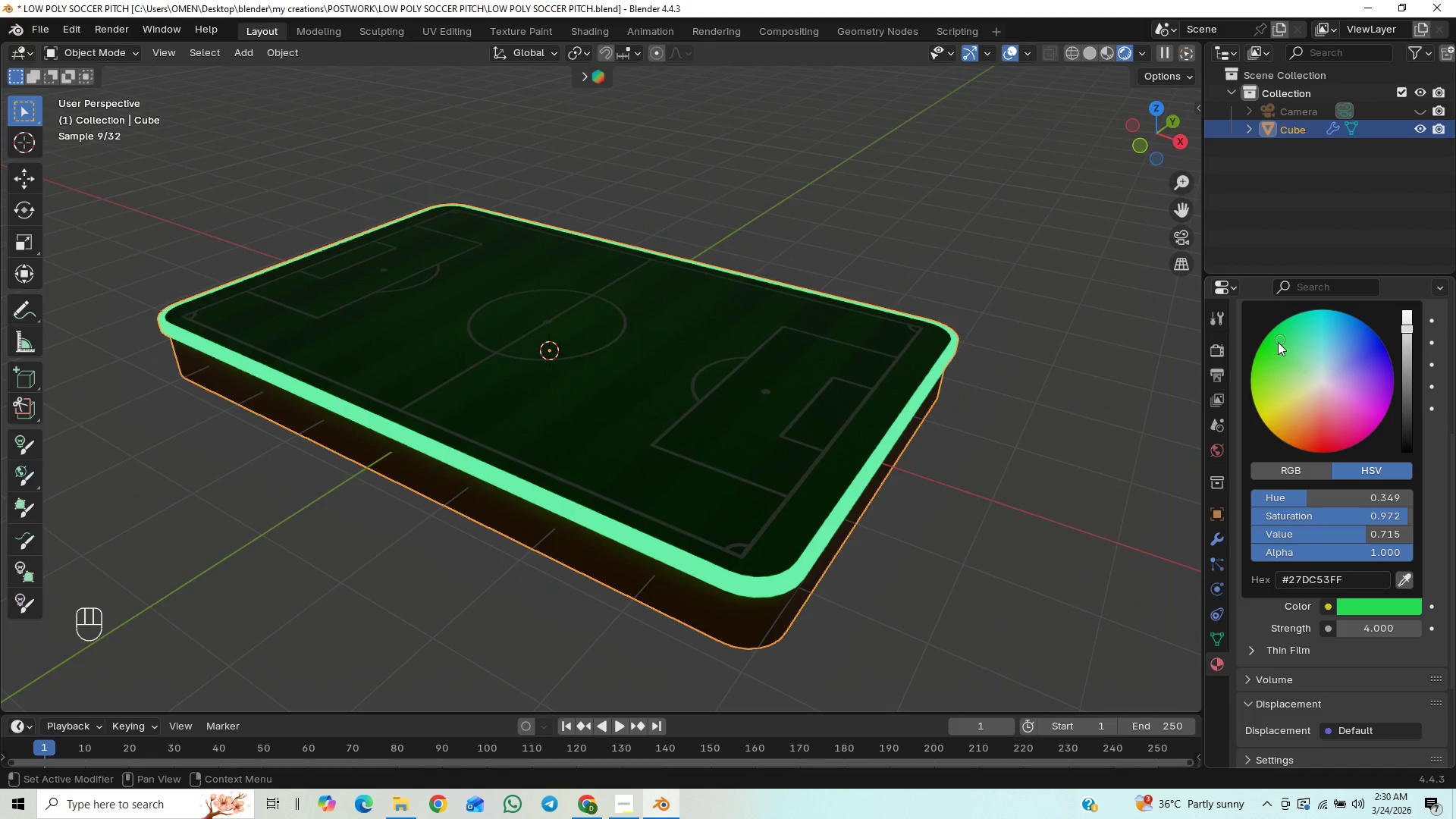 
left_click([1266, 363])
 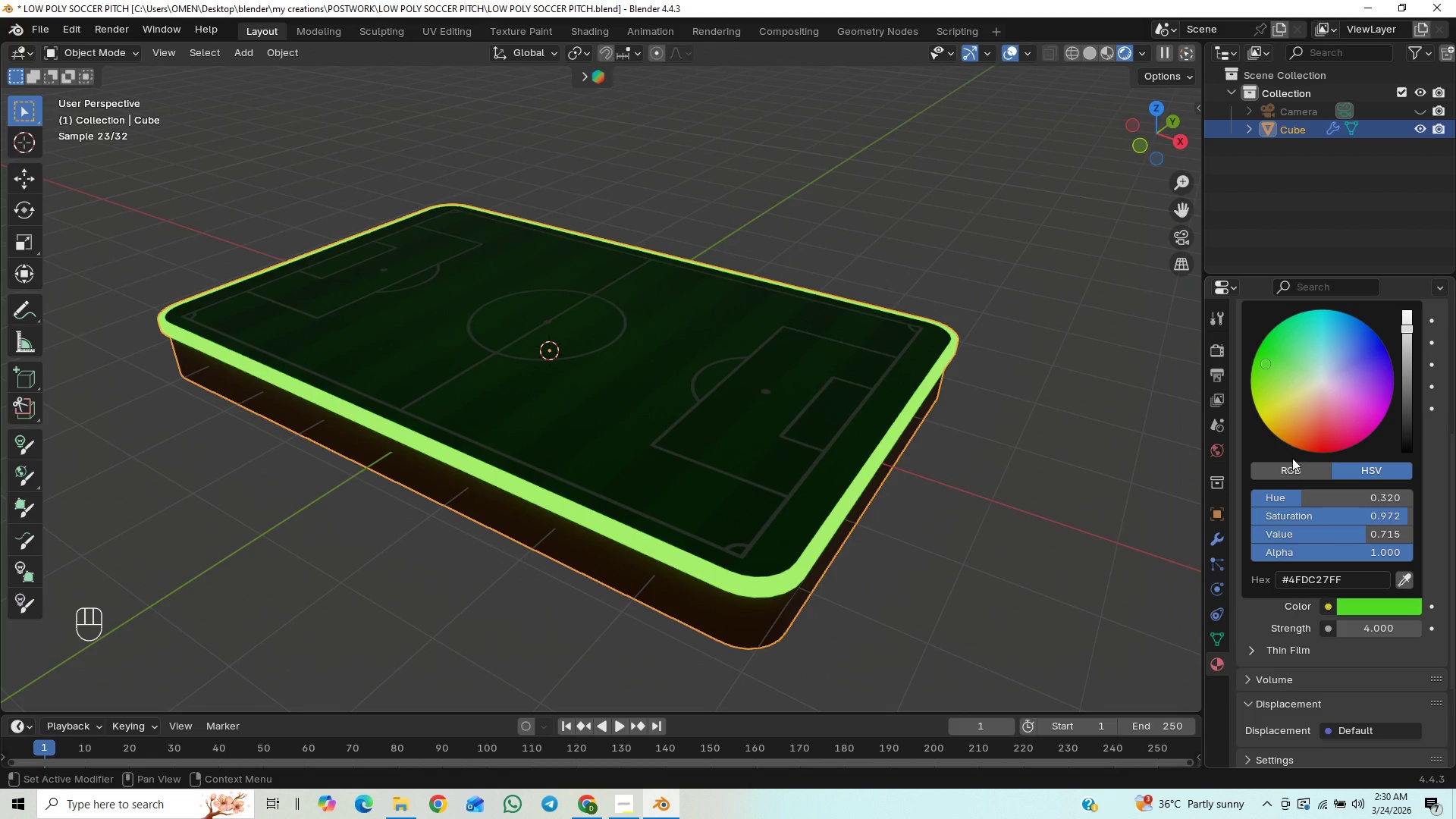 
left_click([1323, 438])
 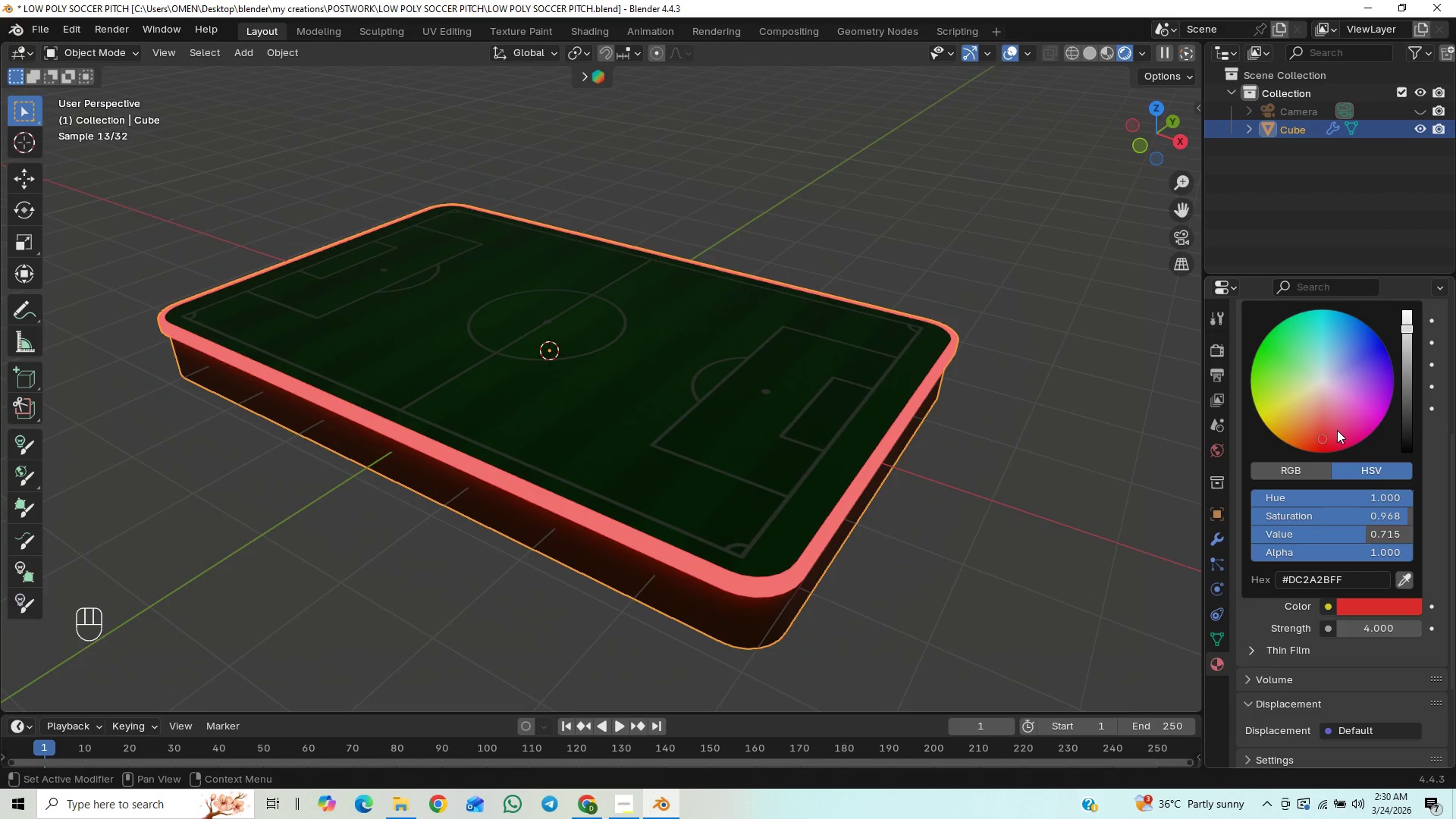 
left_click_drag(start_coordinate=[1407, 360], to_coordinate=[1407, 311])
 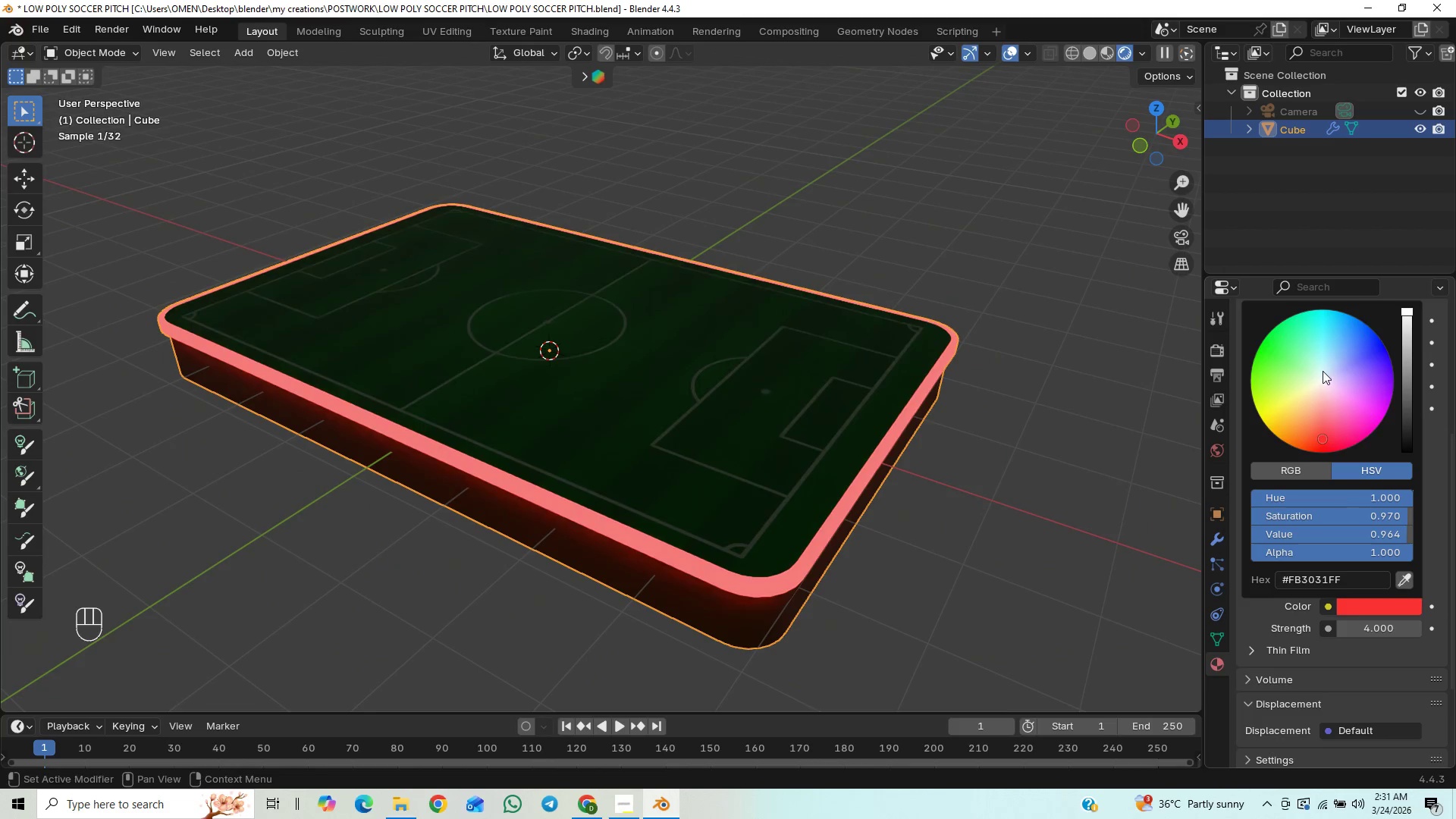 
left_click([1320, 379])
 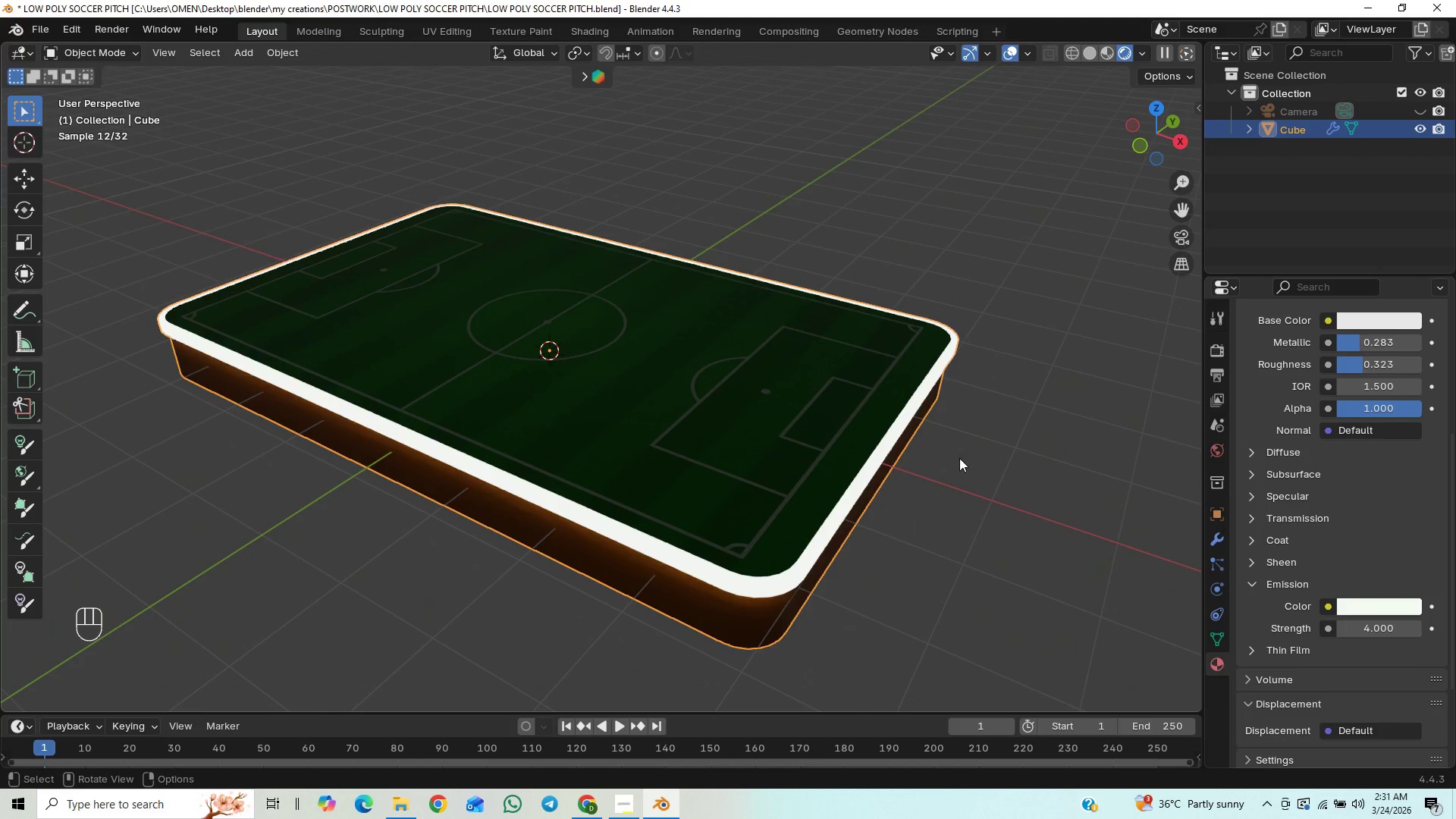 
wait(6.17)
 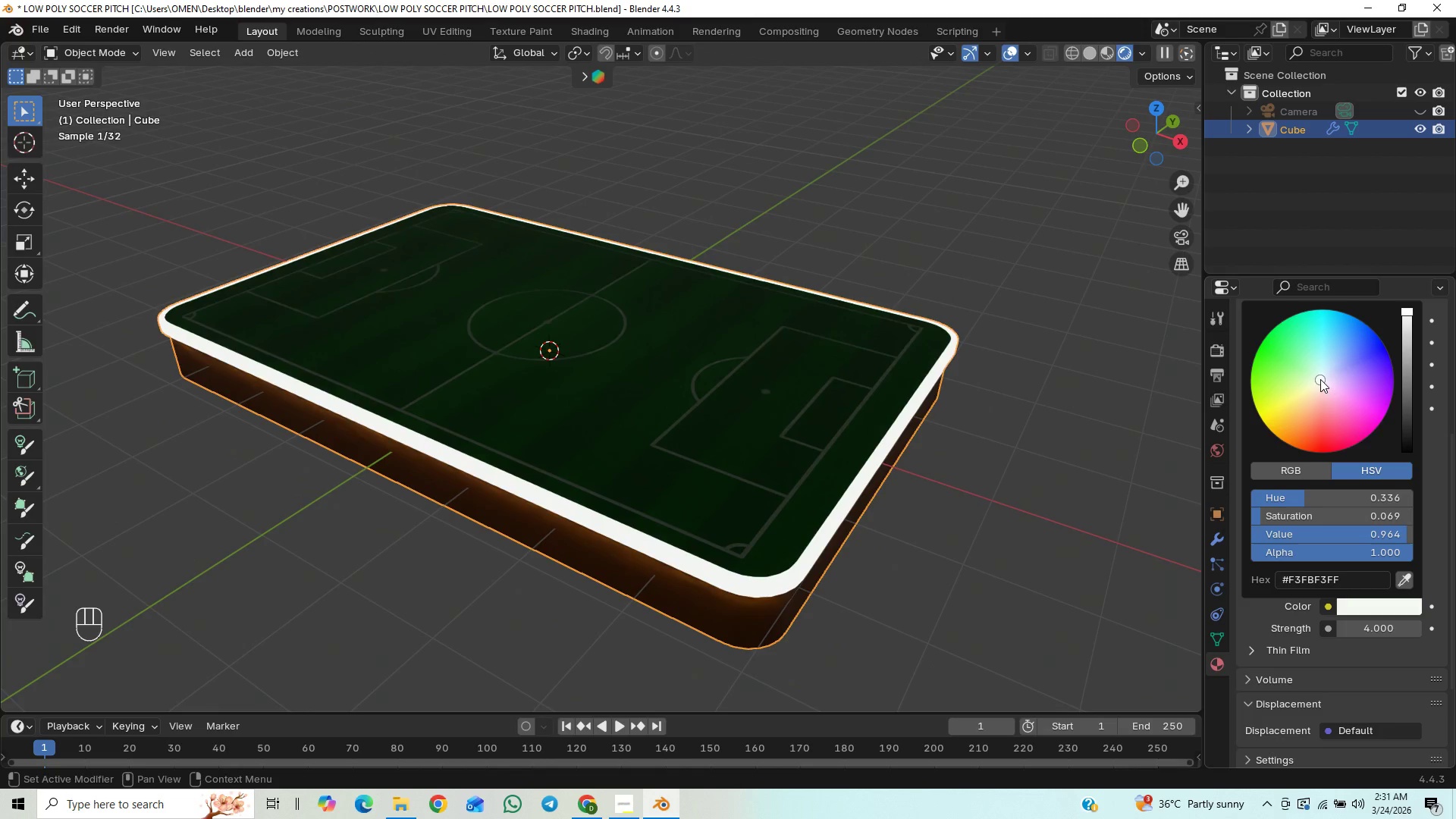 
key(Control+S)
 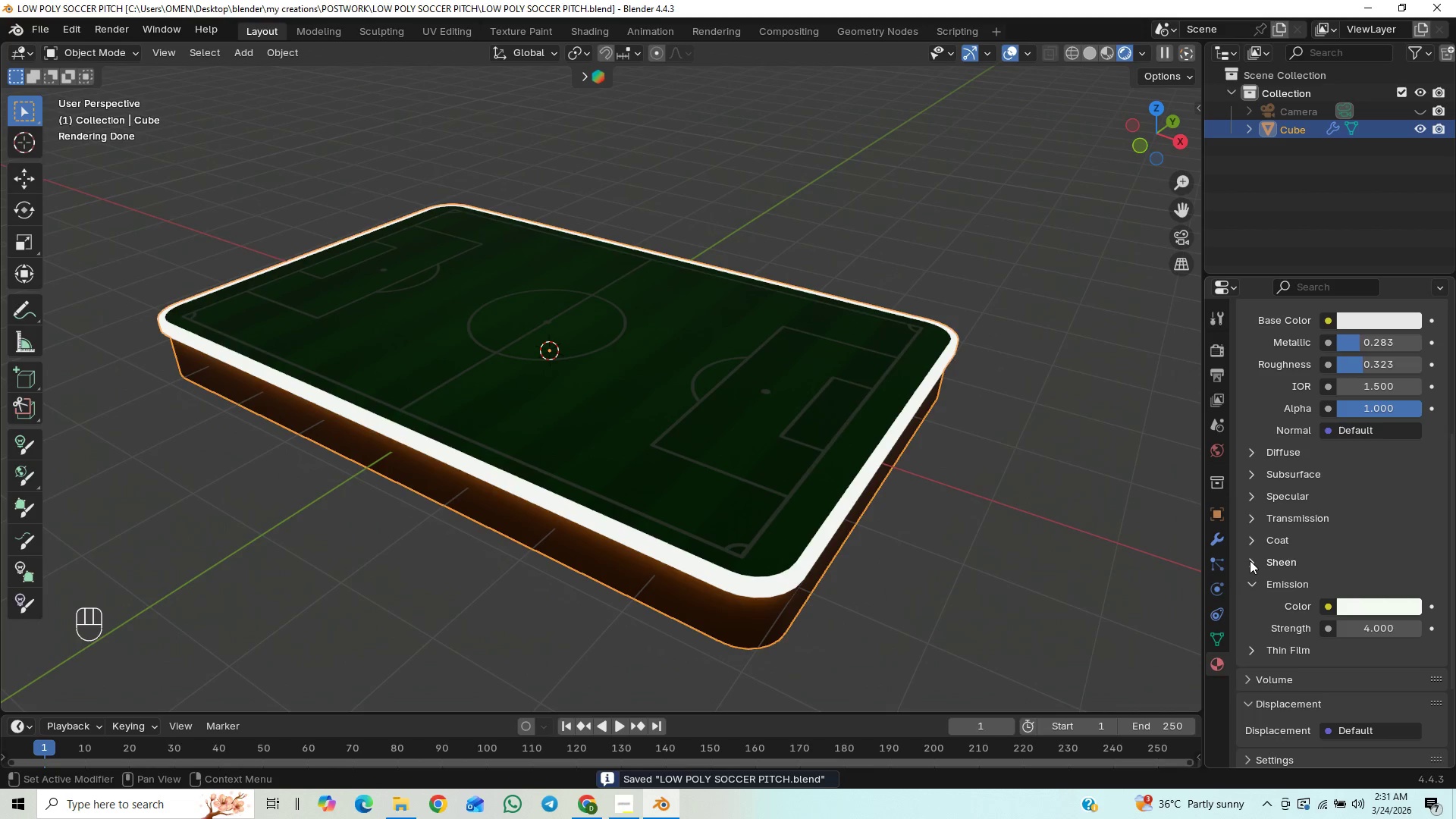 
left_click([1252, 538])
 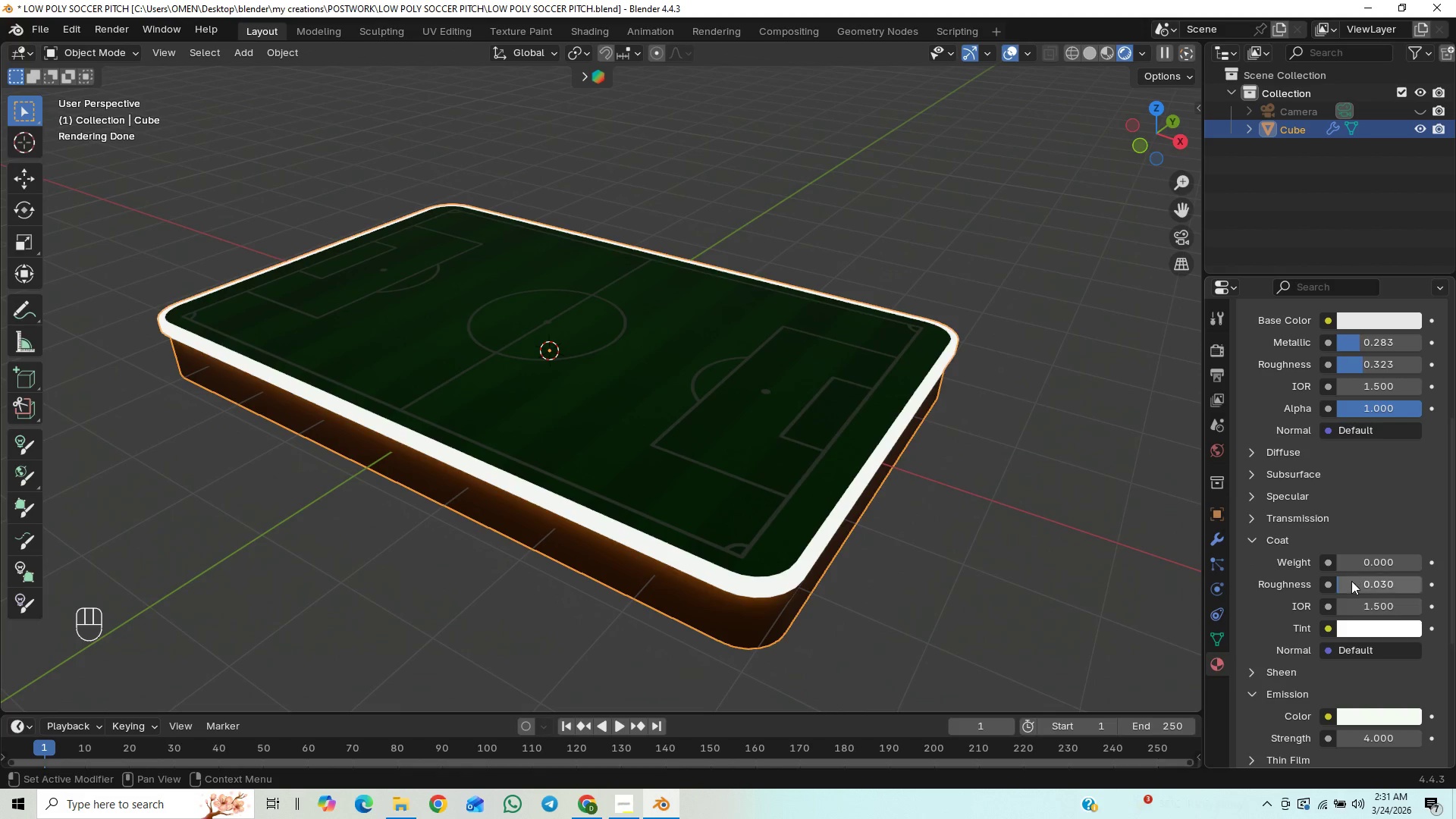 
left_click_drag(start_coordinate=[1348, 587], to_coordinate=[211, 580])
 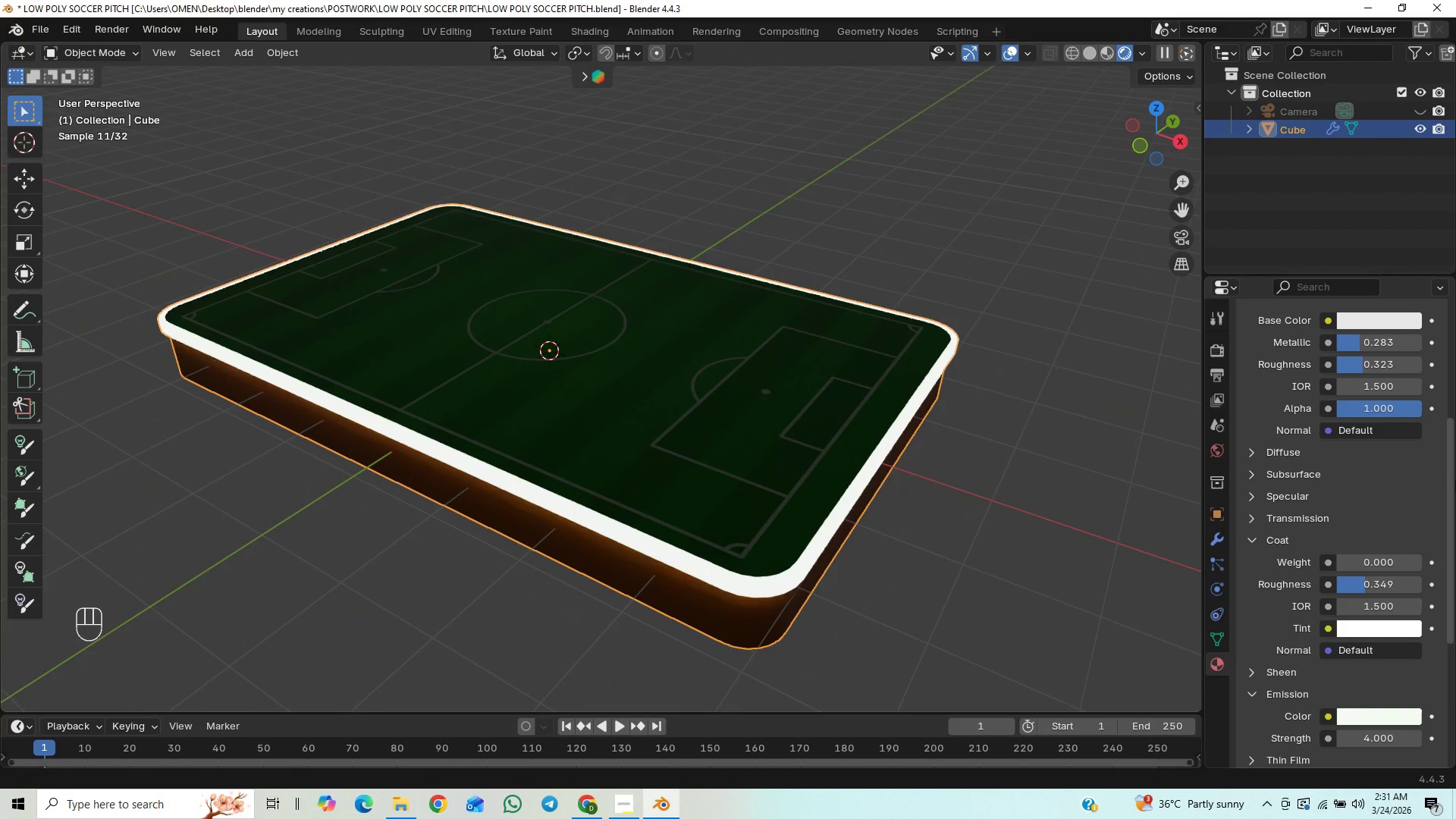 
left_click_drag(start_coordinate=[1449, 504], to_coordinate=[1423, 516])
 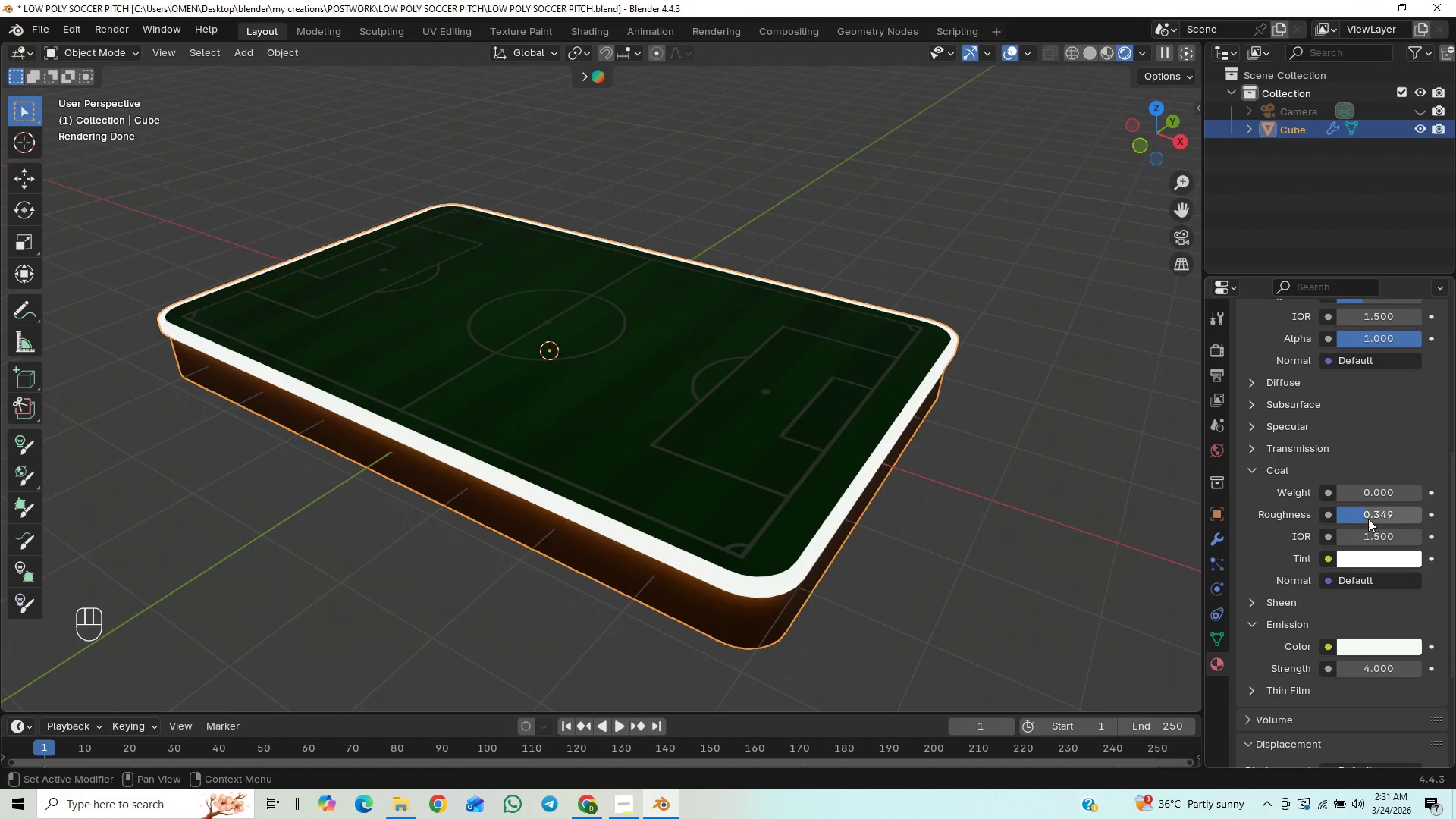 
left_click_drag(start_coordinate=[1368, 519], to_coordinate=[181, 526])
 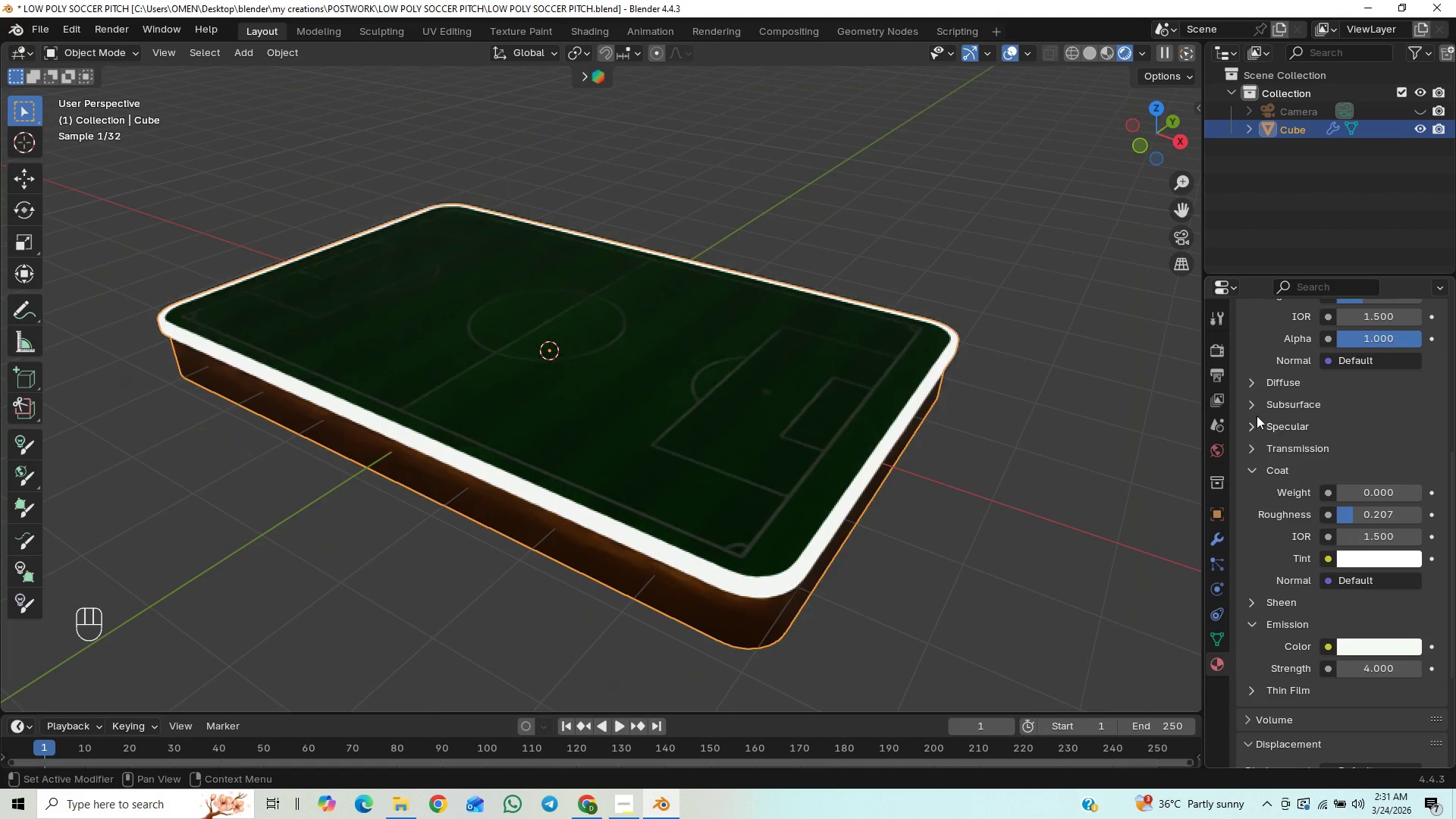 
left_click([1255, 422])
 